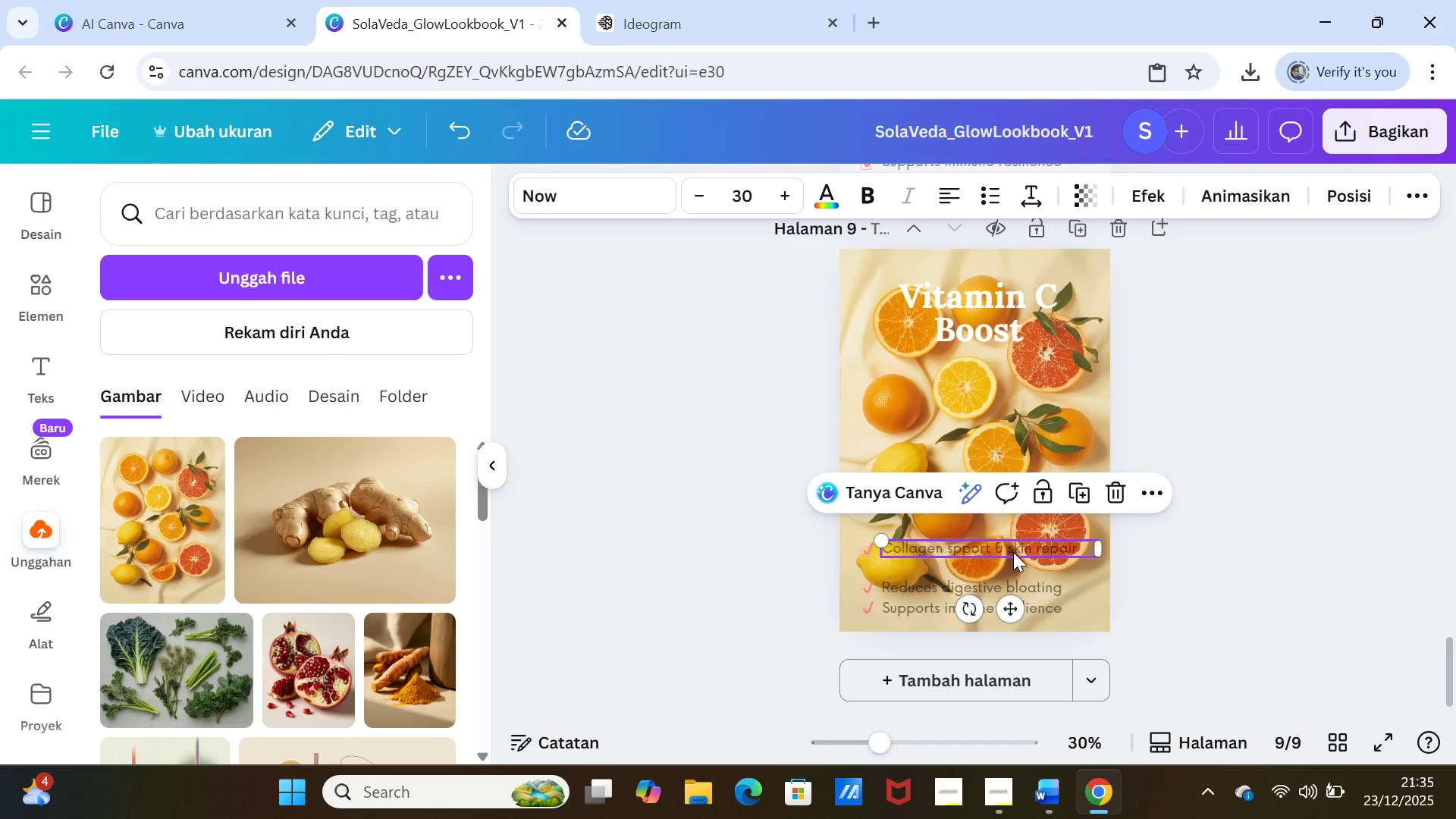 
left_click([1013, 552])
 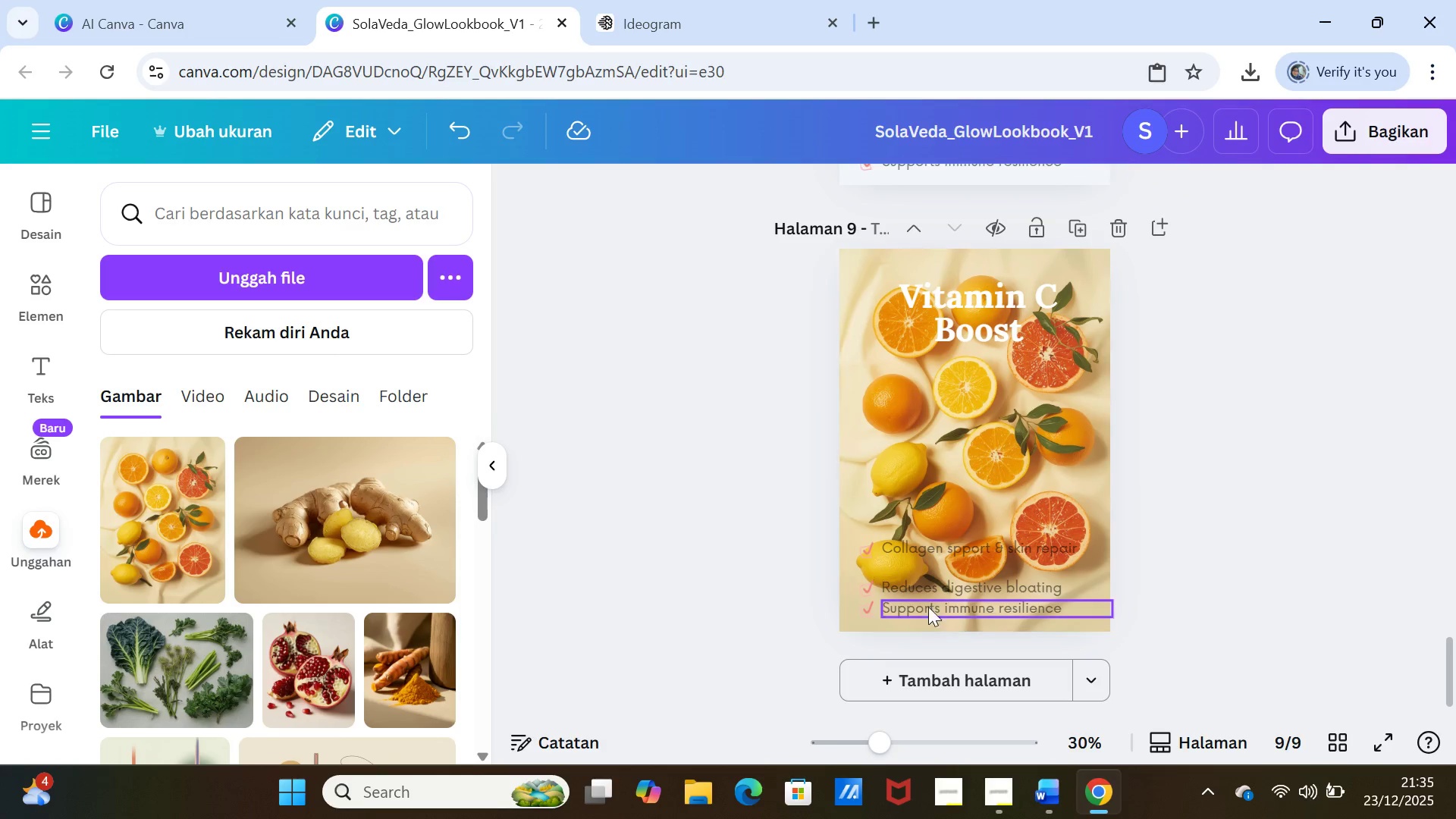 
left_click_drag(start_coordinate=[927, 589], to_coordinate=[927, 583])
 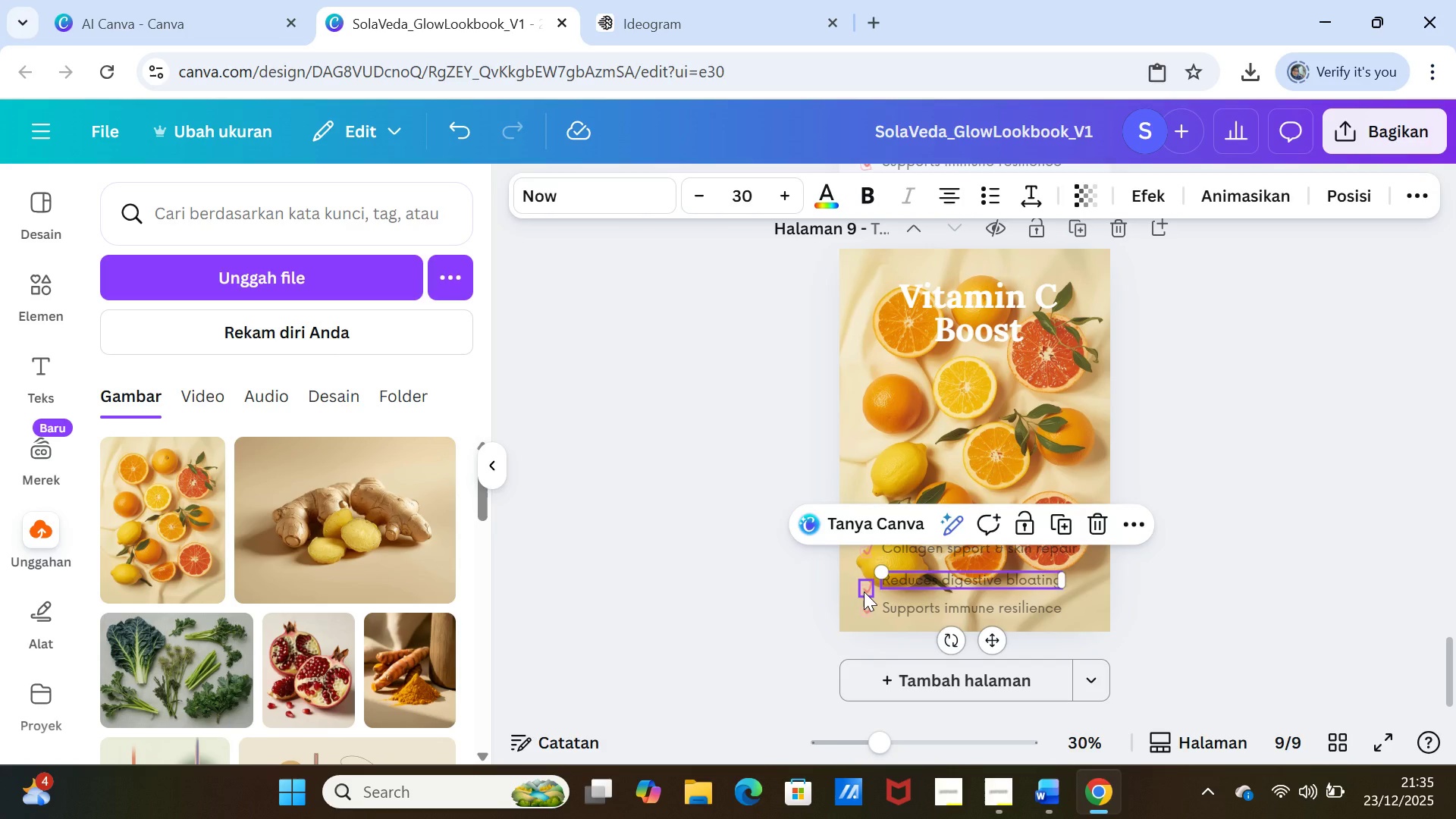 
left_click_drag(start_coordinate=[864, 592], to_coordinate=[866, 584])
 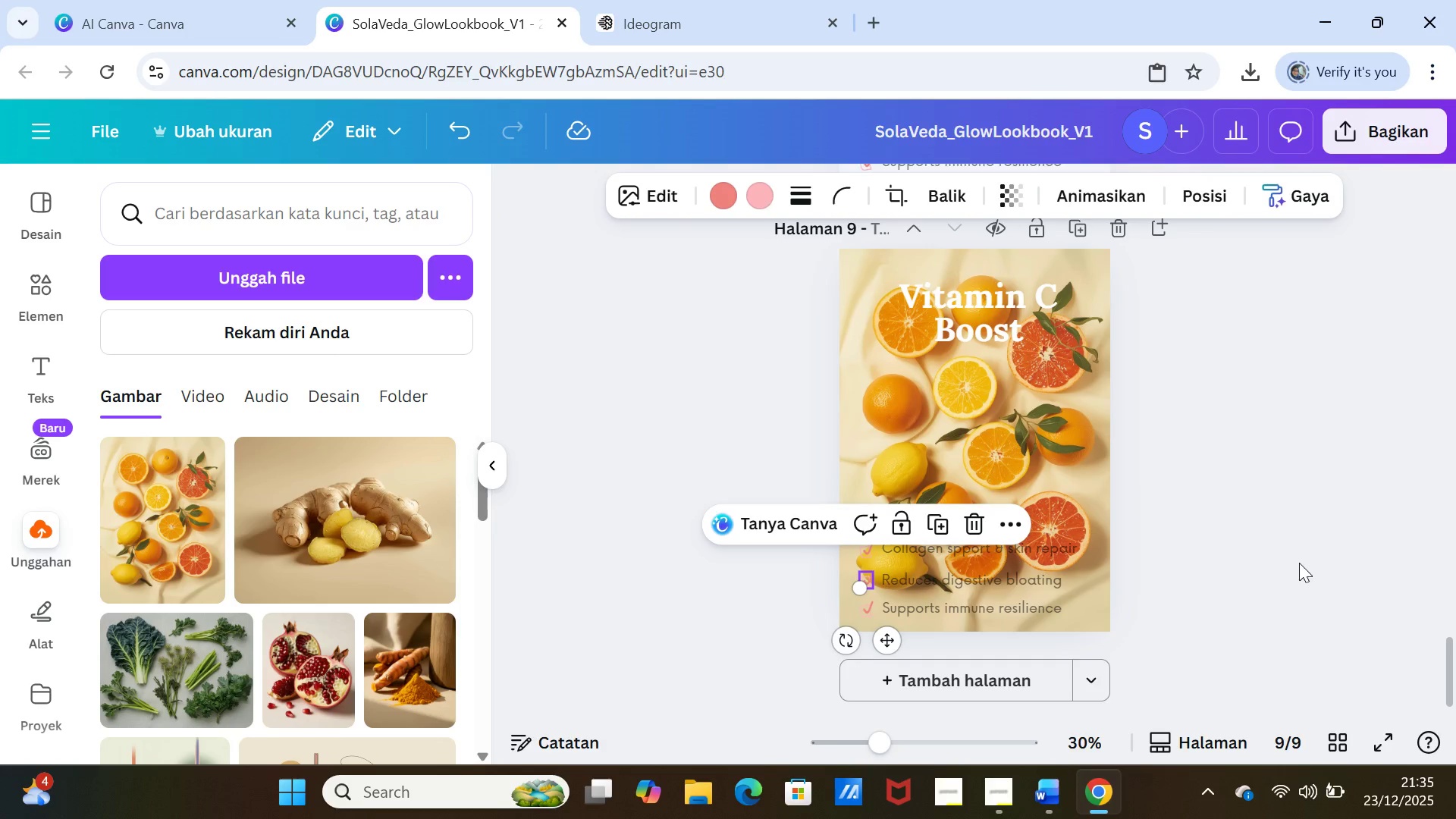 
left_click([1299, 563])
 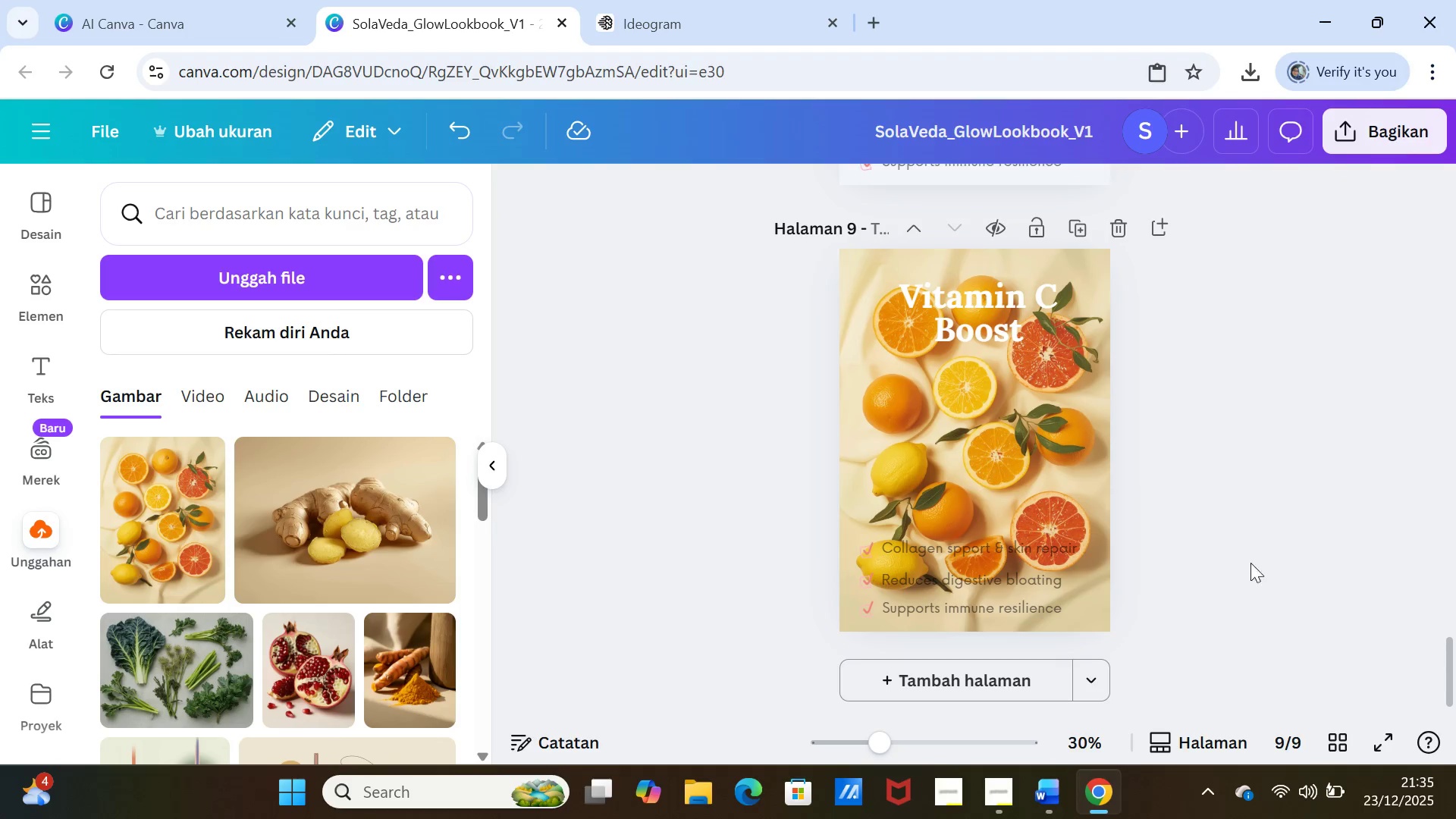 
wait(5.44)
 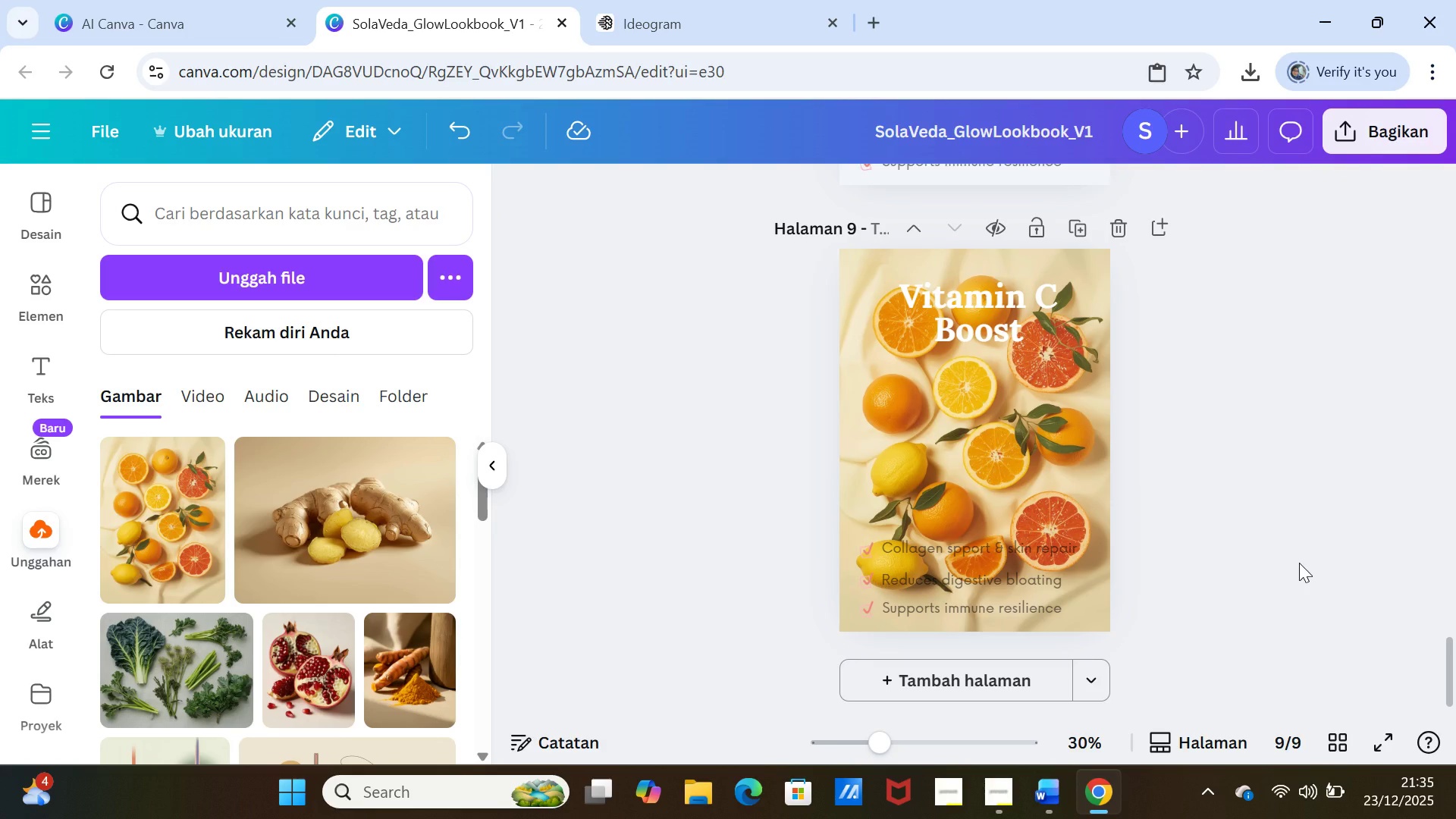 
left_click([1100, 424])
 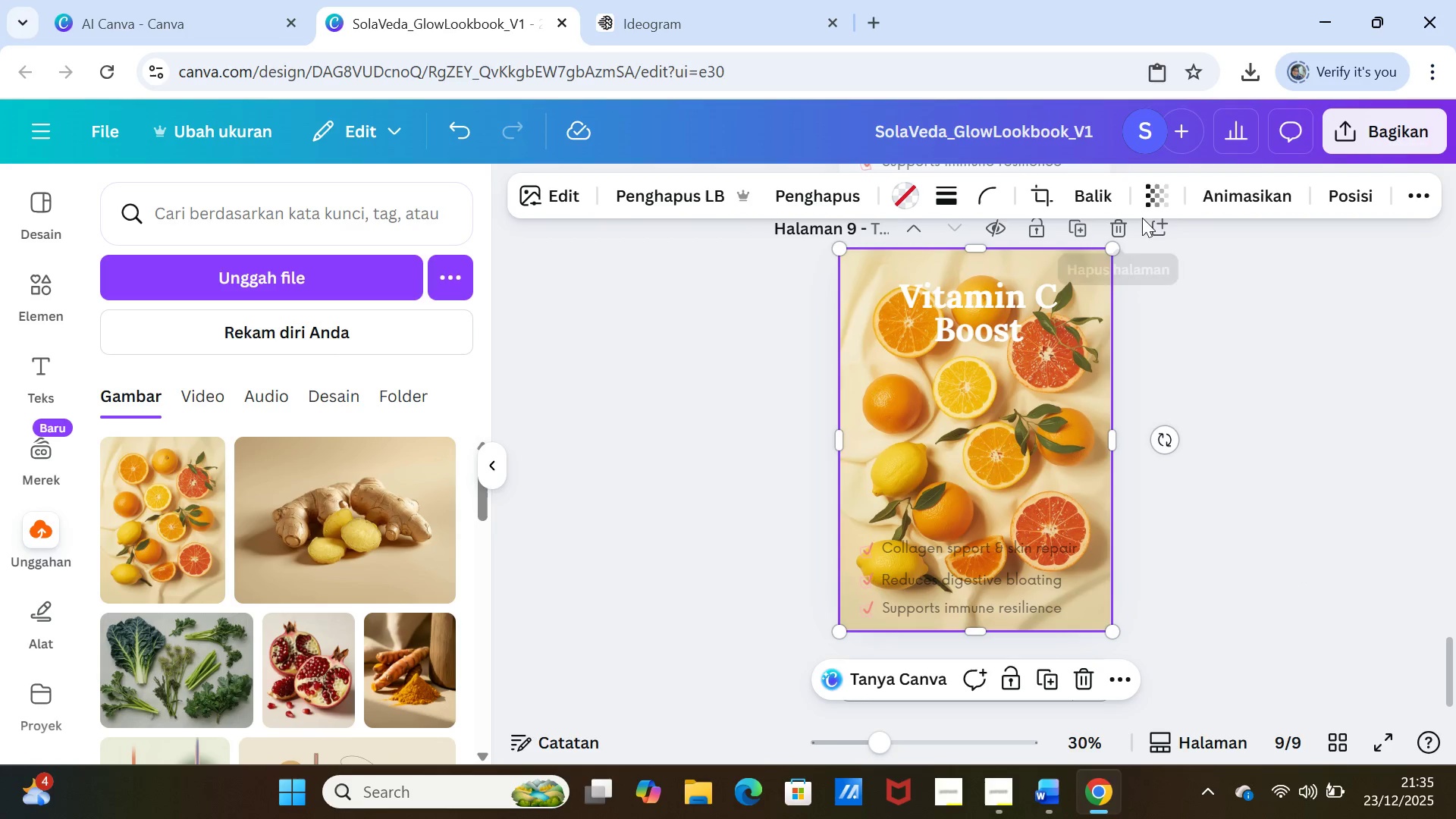 
left_click([1162, 189])
 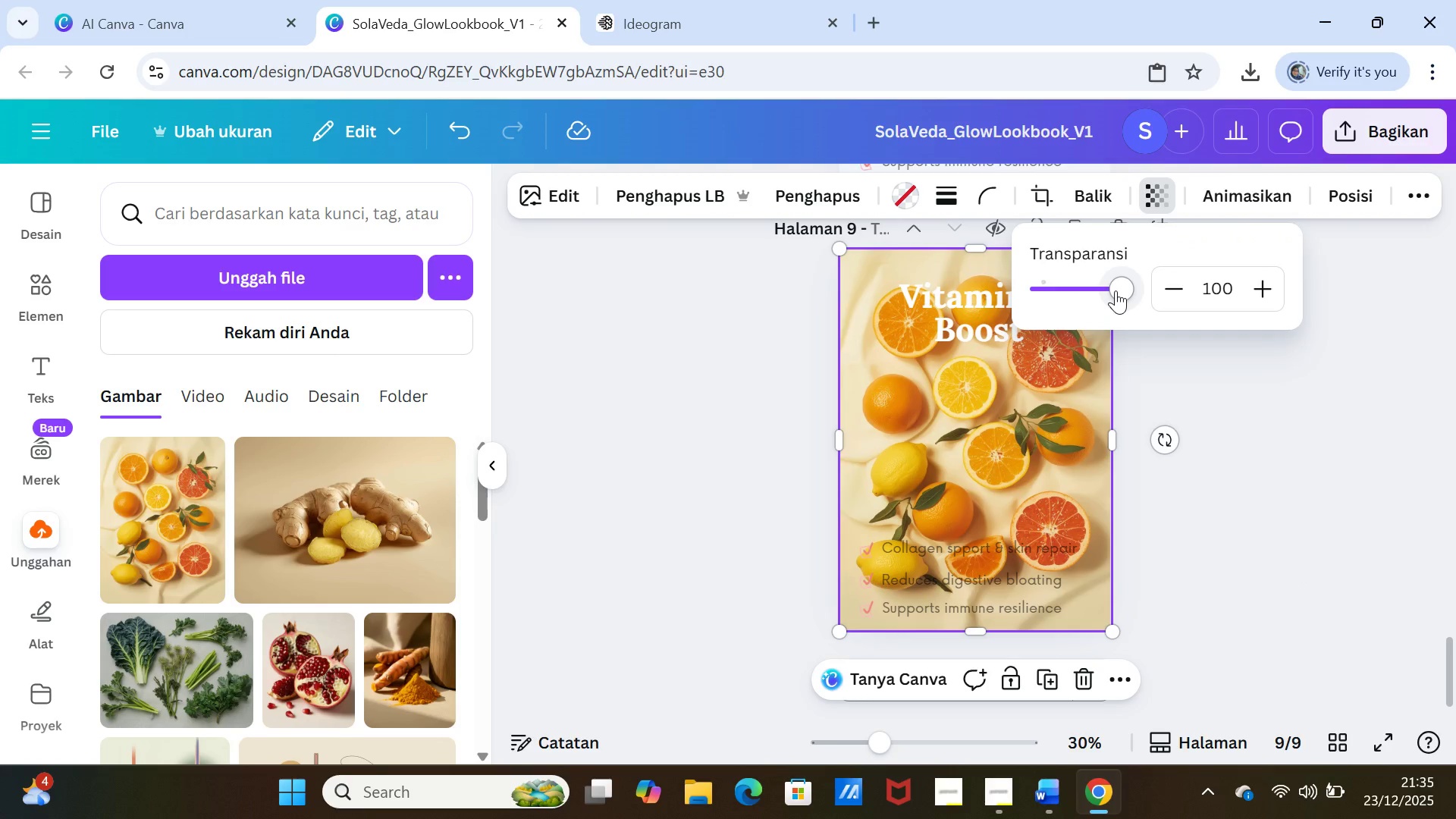 
left_click_drag(start_coordinate=[1116, 290], to_coordinate=[1097, 291])
 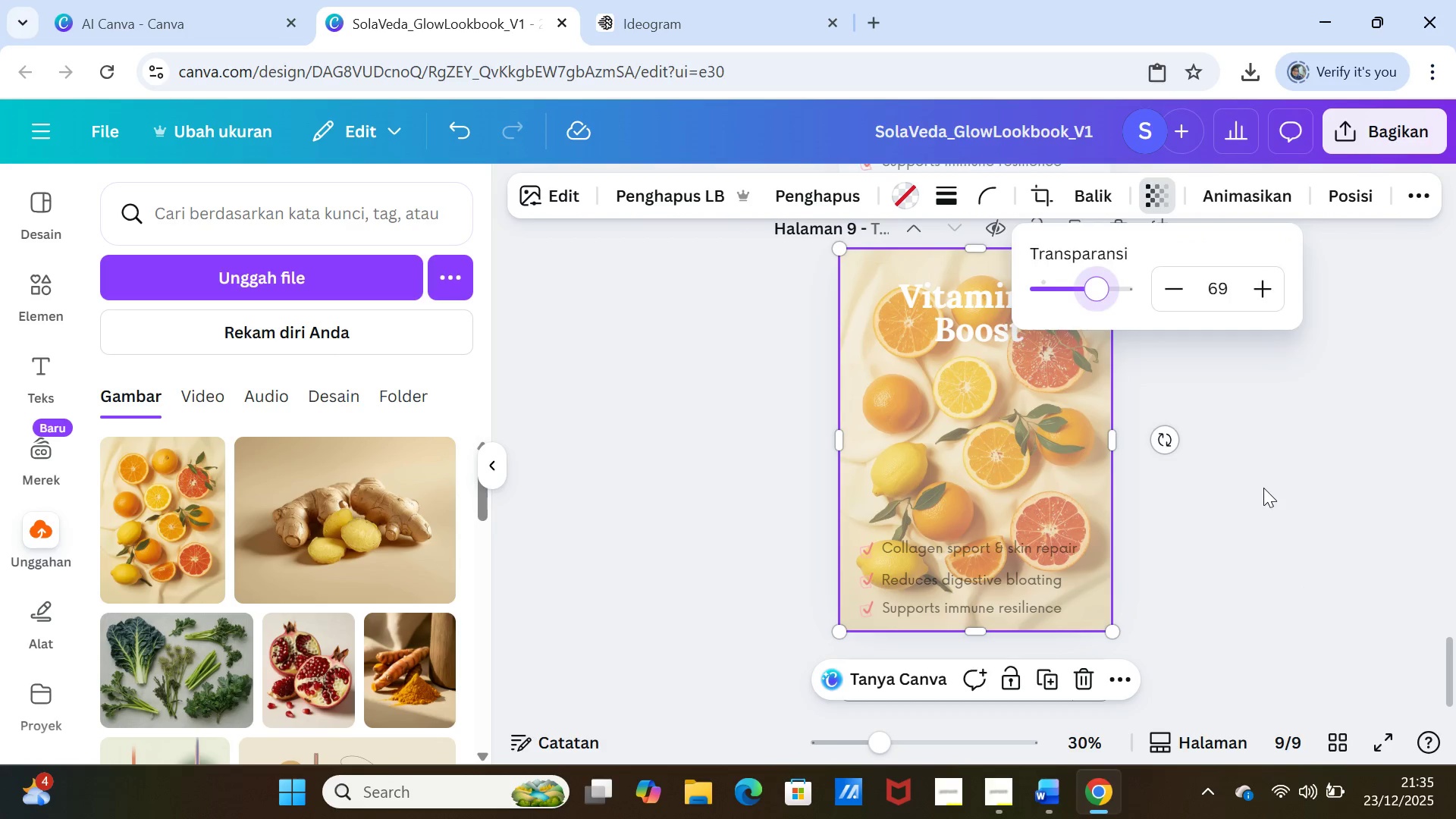 
left_click([1263, 488])
 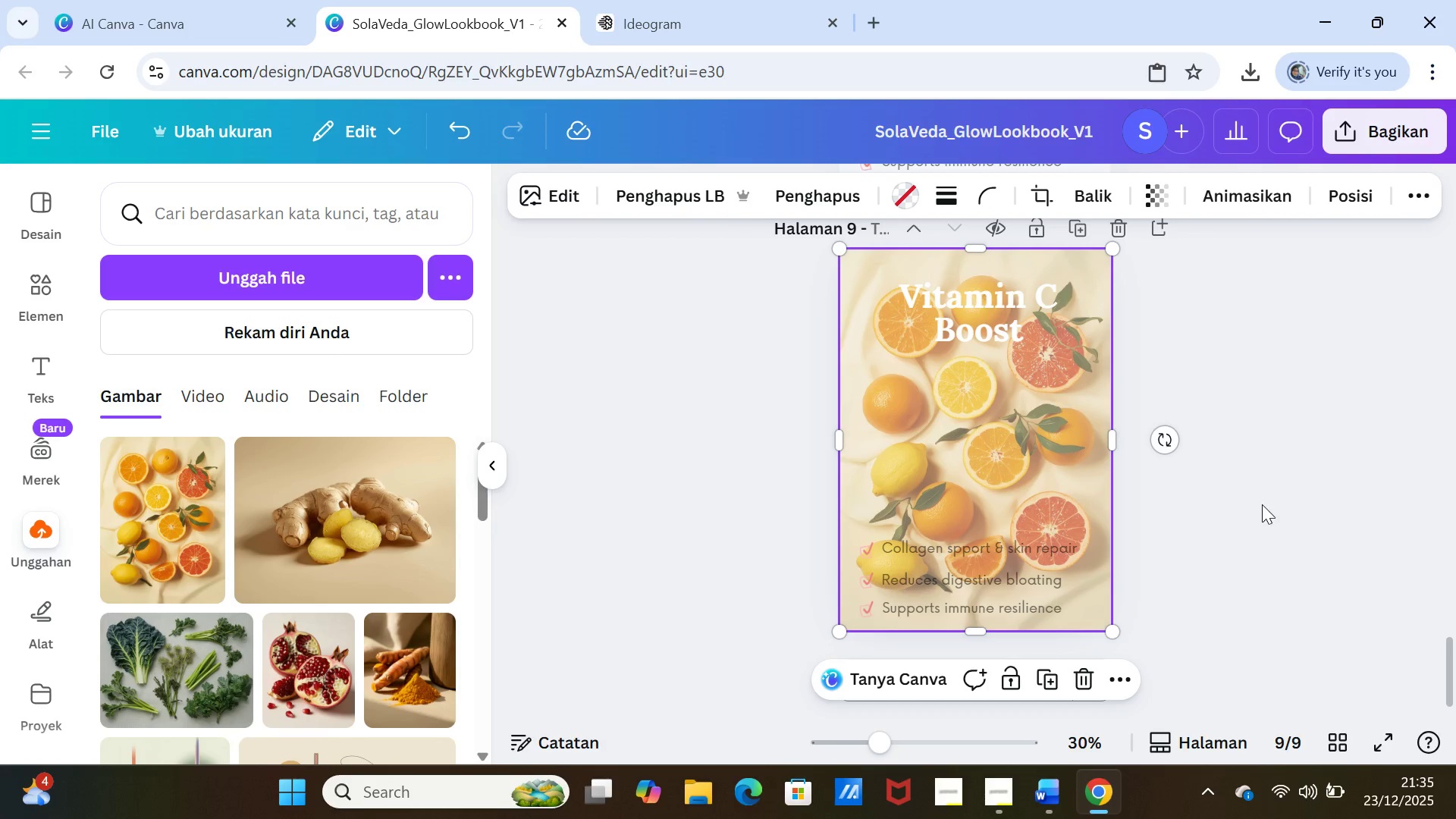 
left_click([1262, 504])
 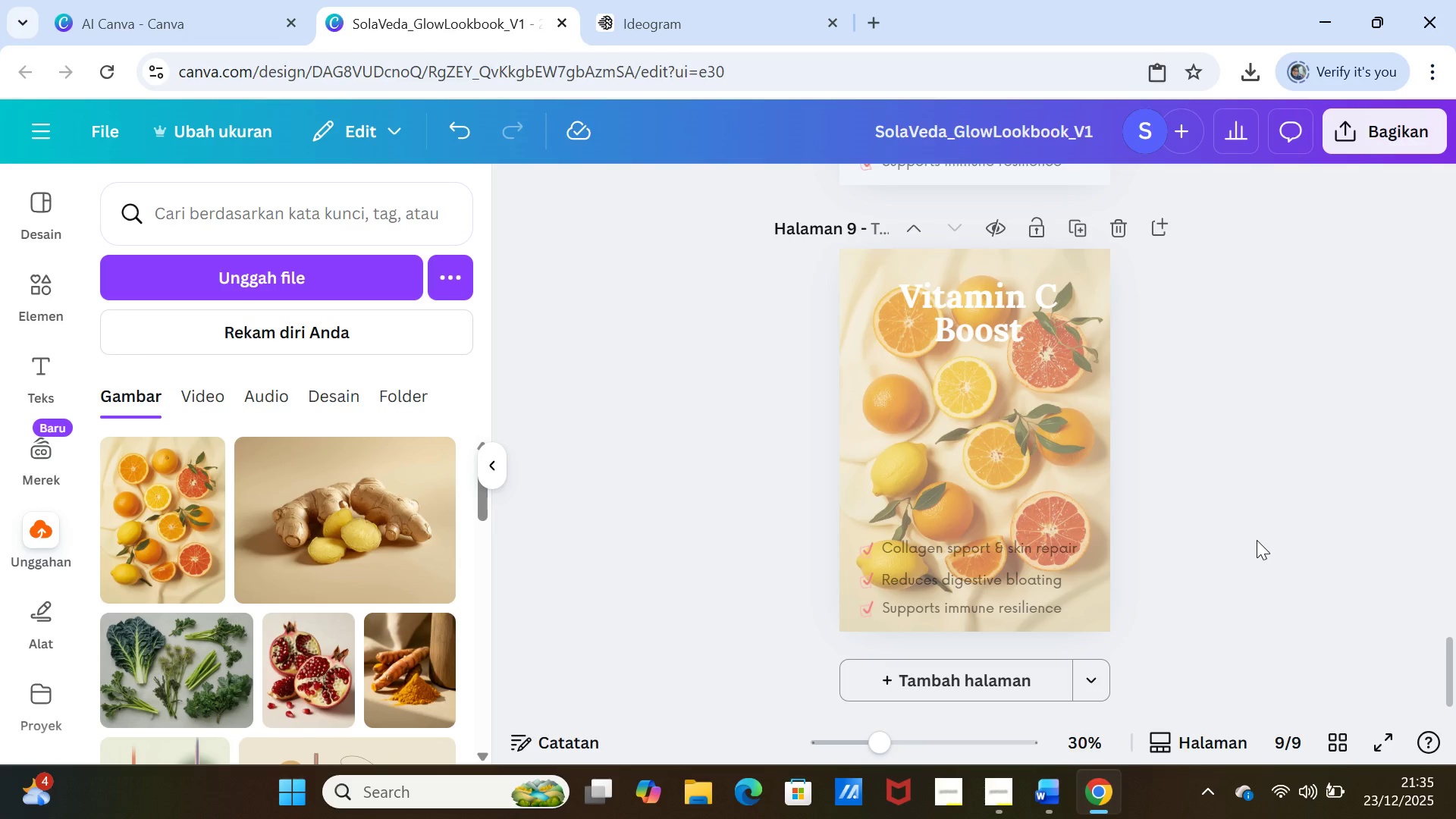 
scroll: coordinate [1257, 546], scroll_direction: down, amount: 1.0
 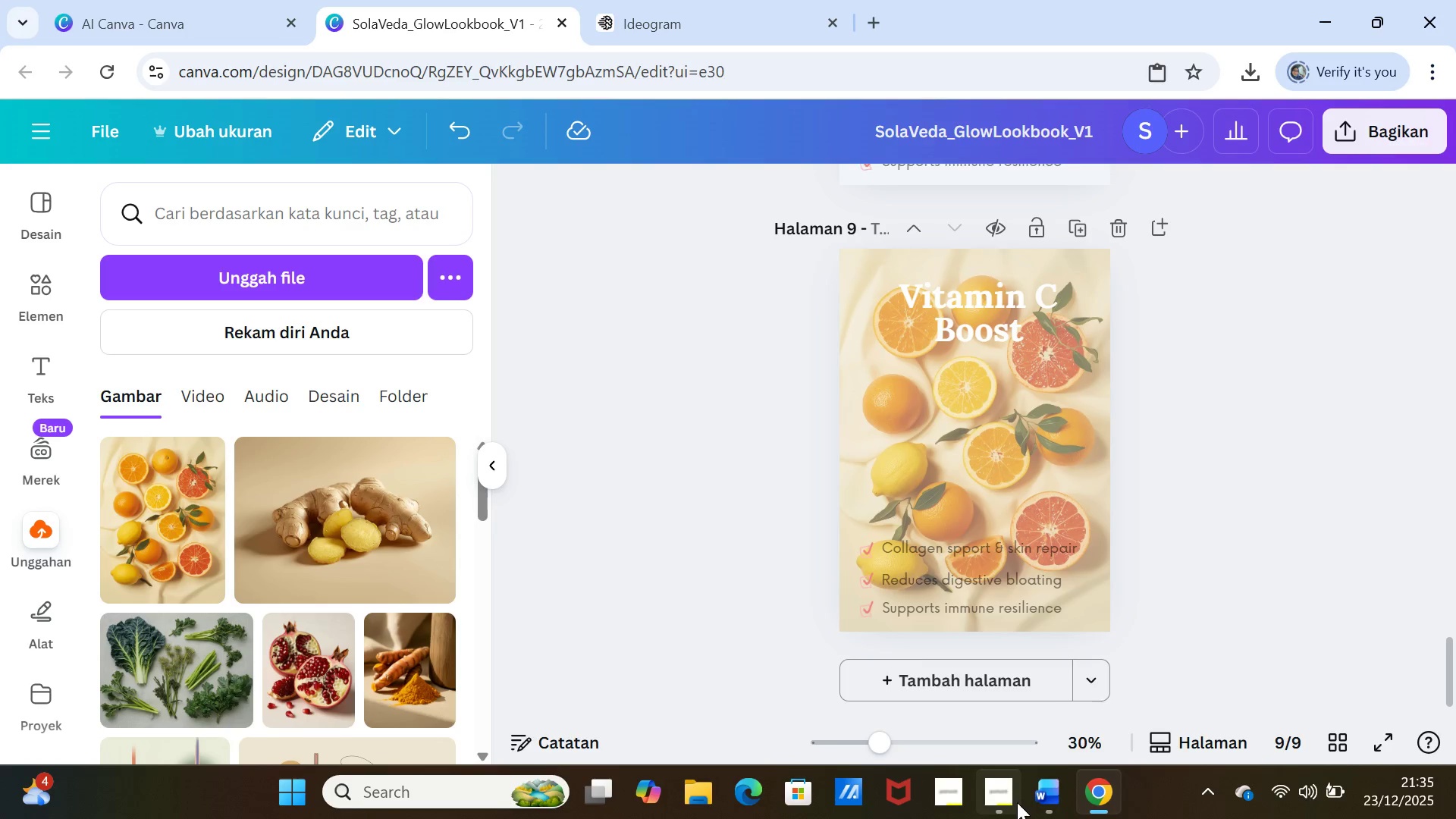 
left_click([1038, 798])
 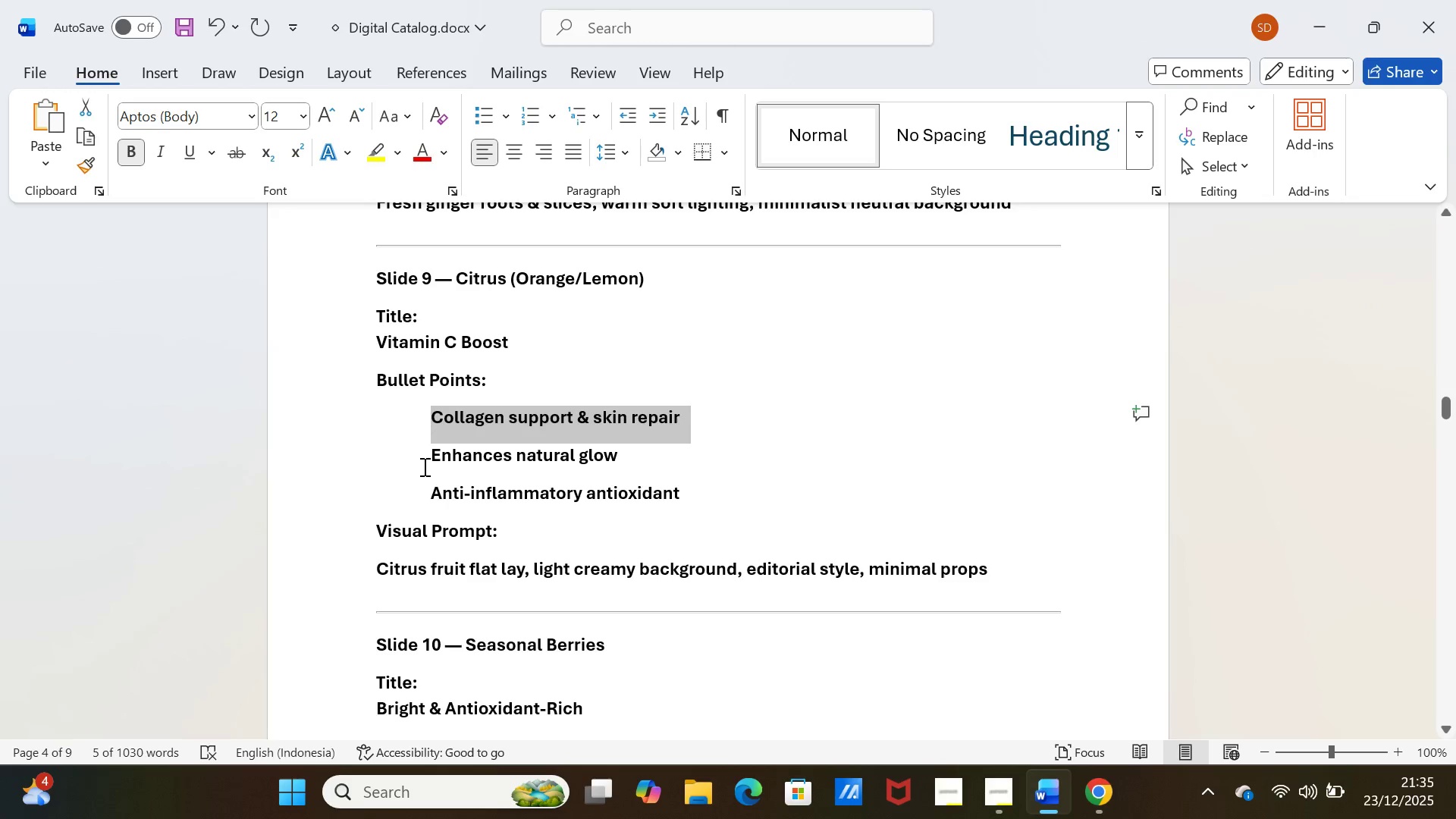 
left_click_drag(start_coordinate=[428, 462], to_coordinate=[591, 466])
 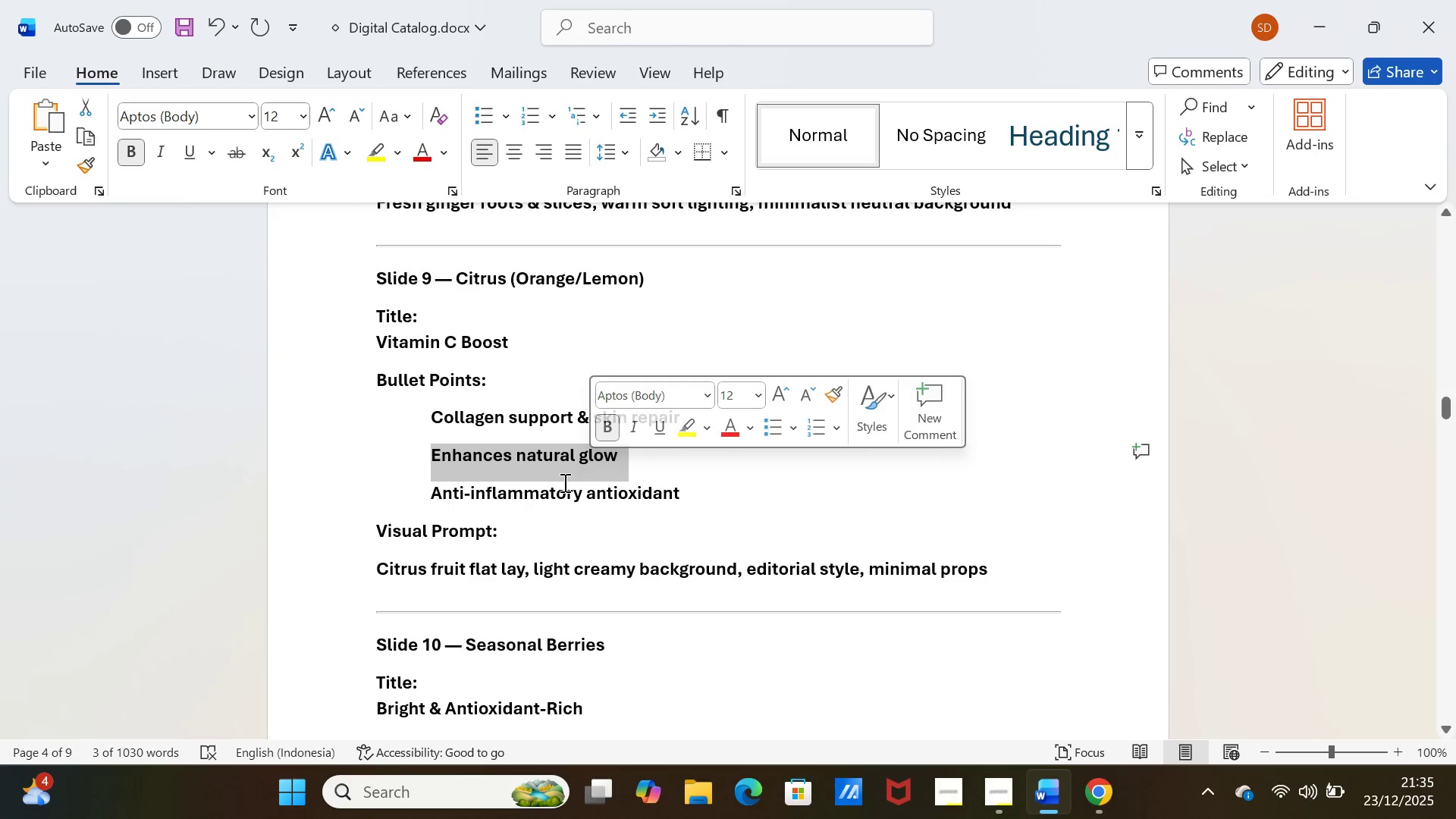 
key(Control+C)
 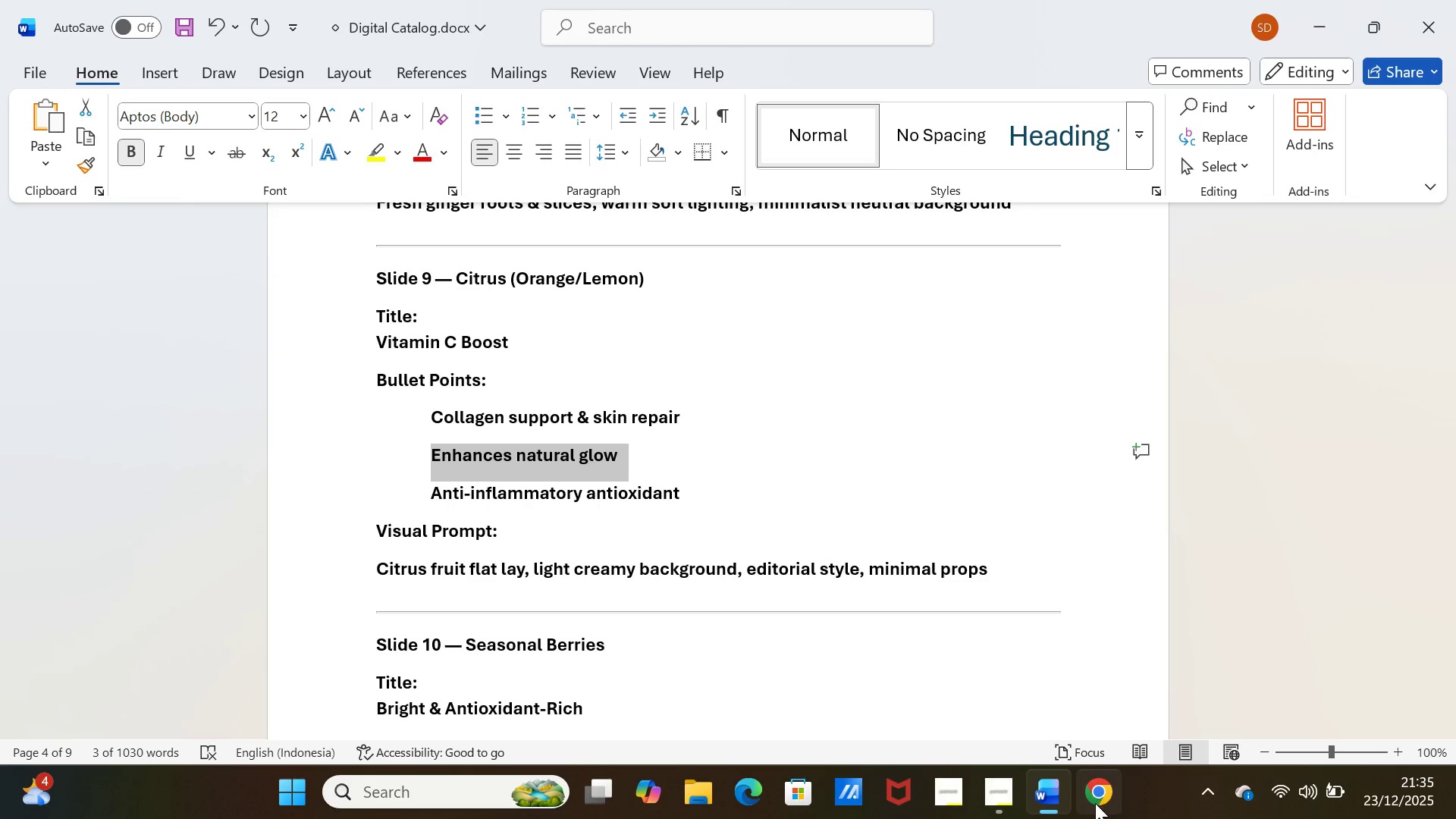 
left_click([1095, 803])
 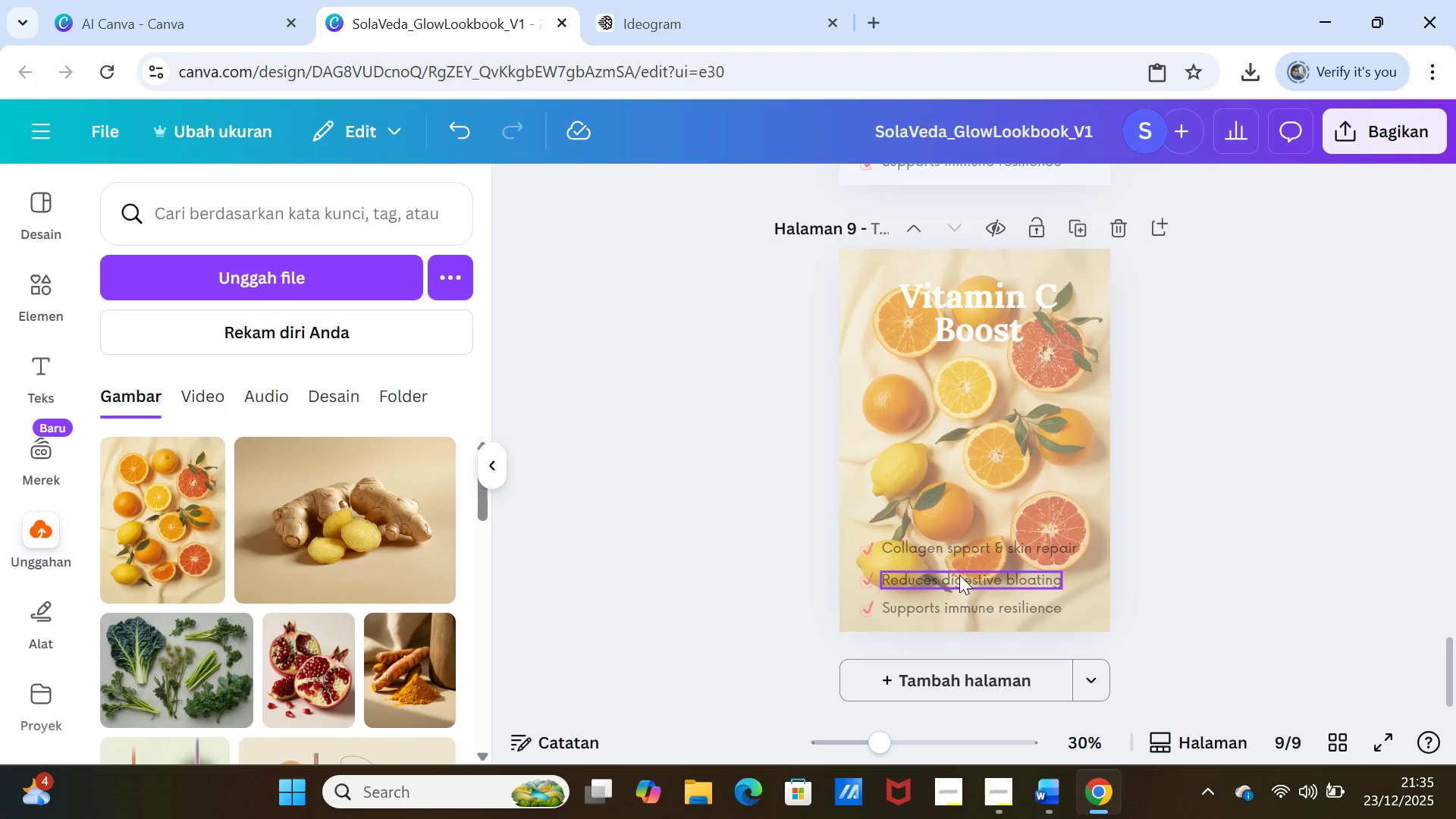 
double_click([959, 575])
 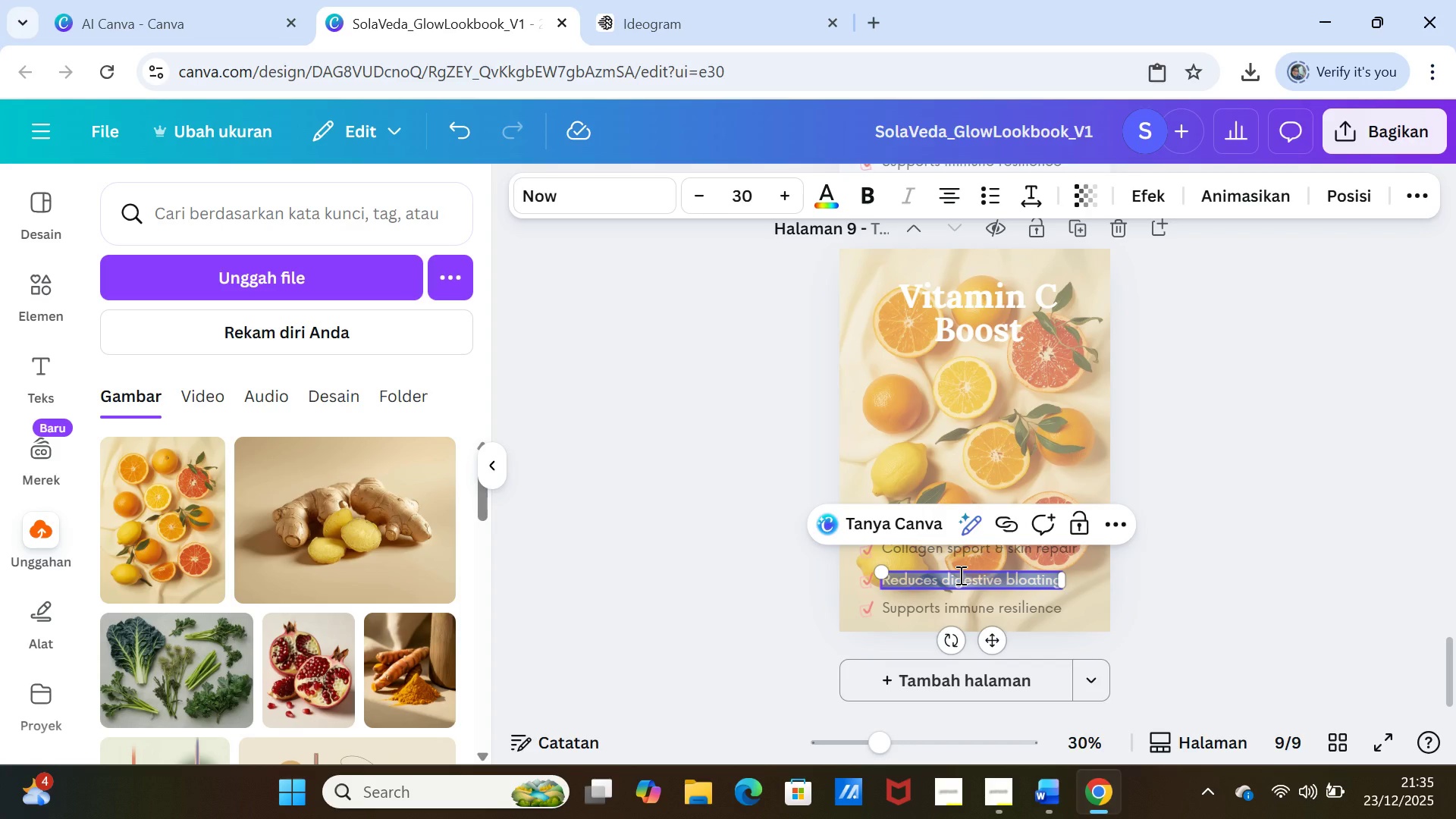 
key(Control+V)
 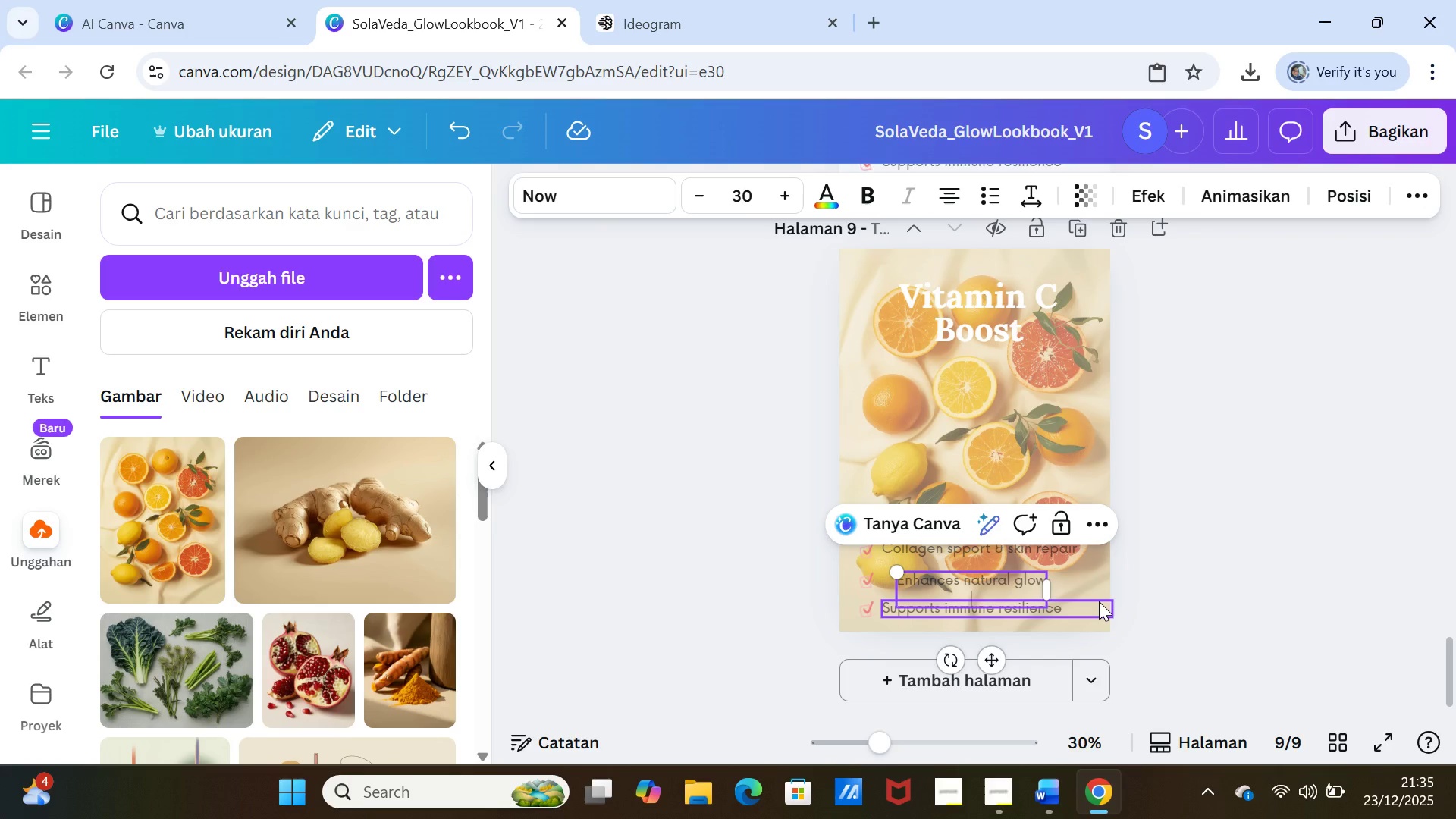 
key(Backspace)
 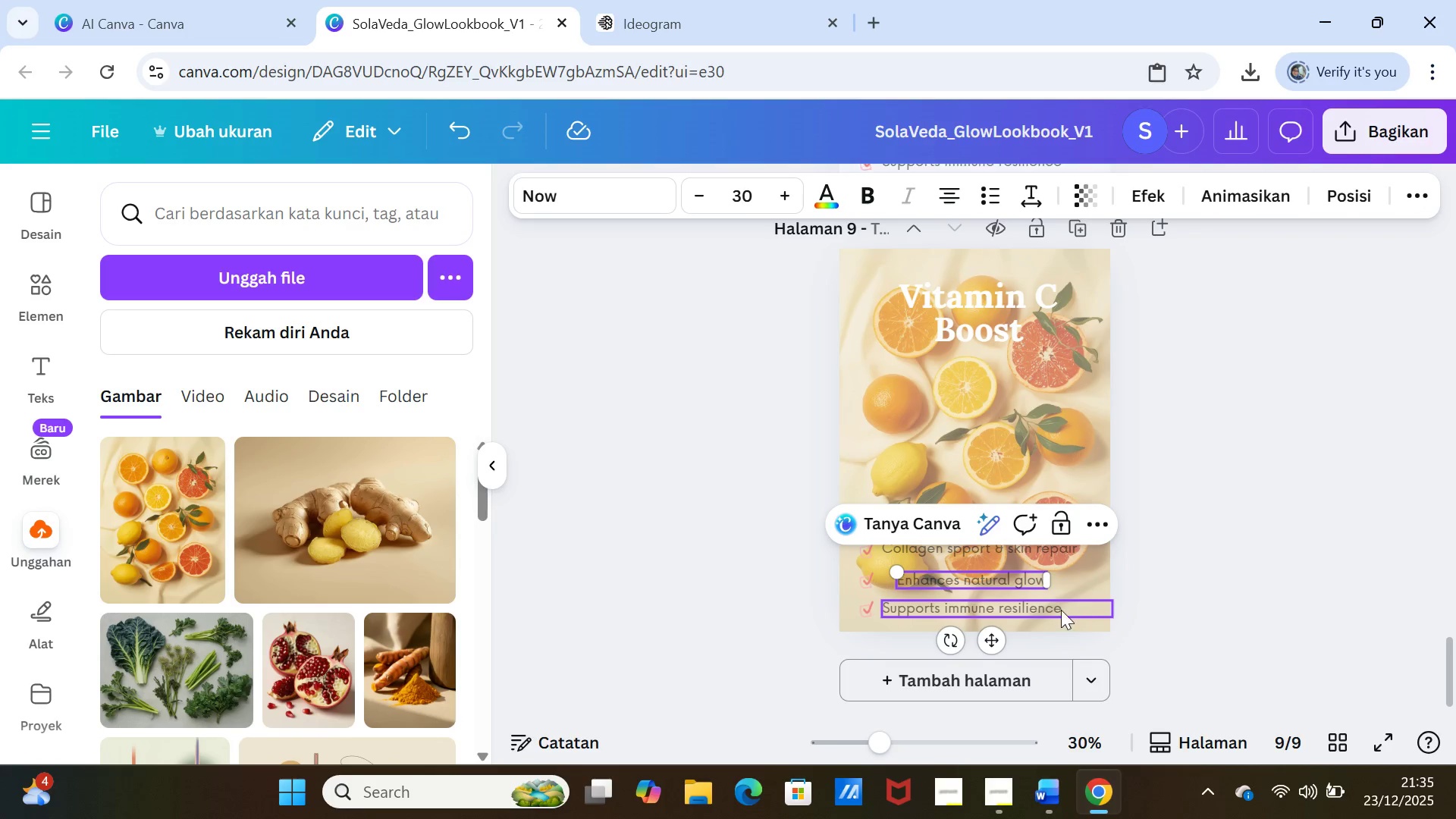 
left_click([1311, 560])
 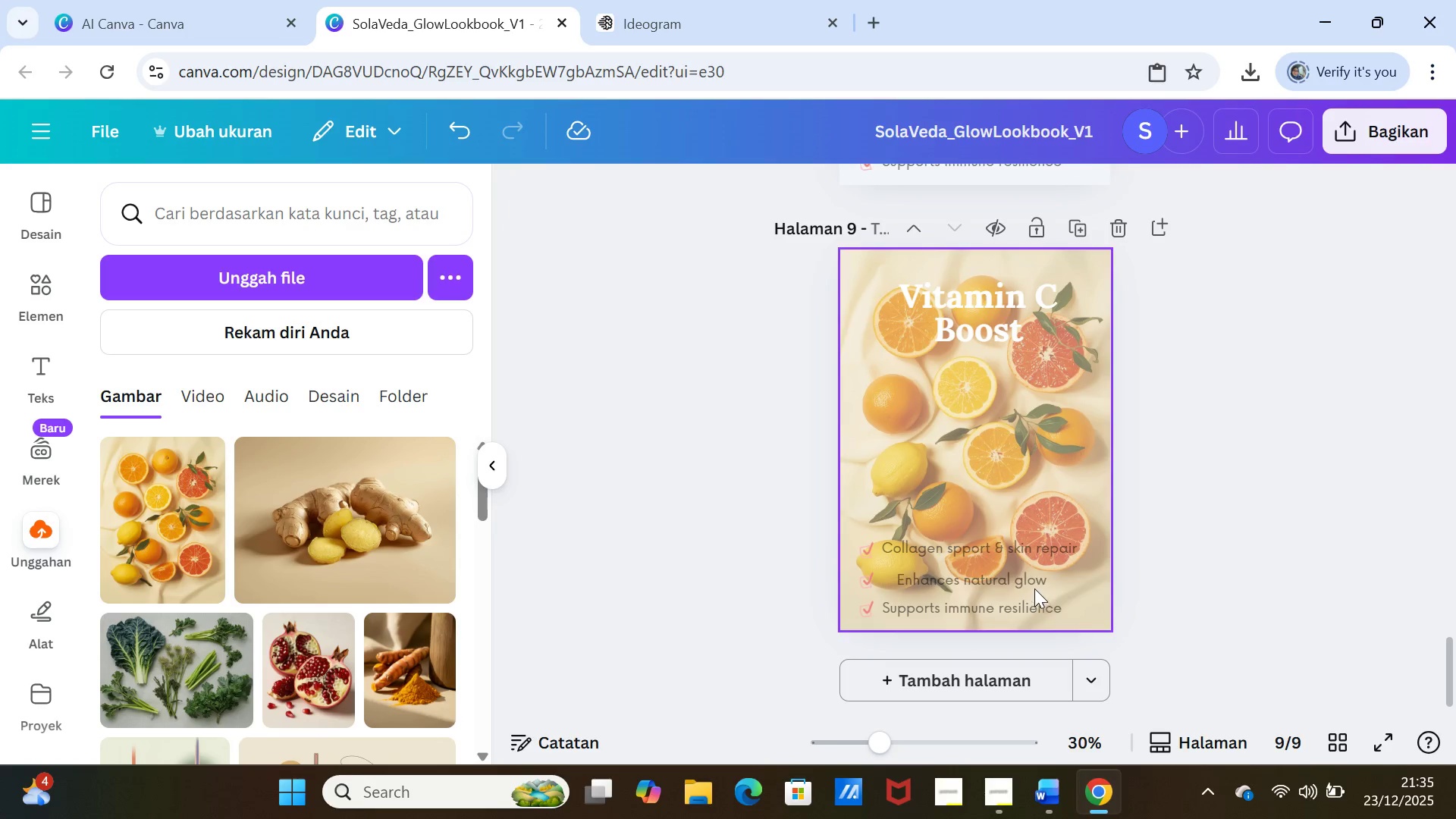 
left_click_drag(start_coordinate=[1033, 581], to_coordinate=[1025, 582])
 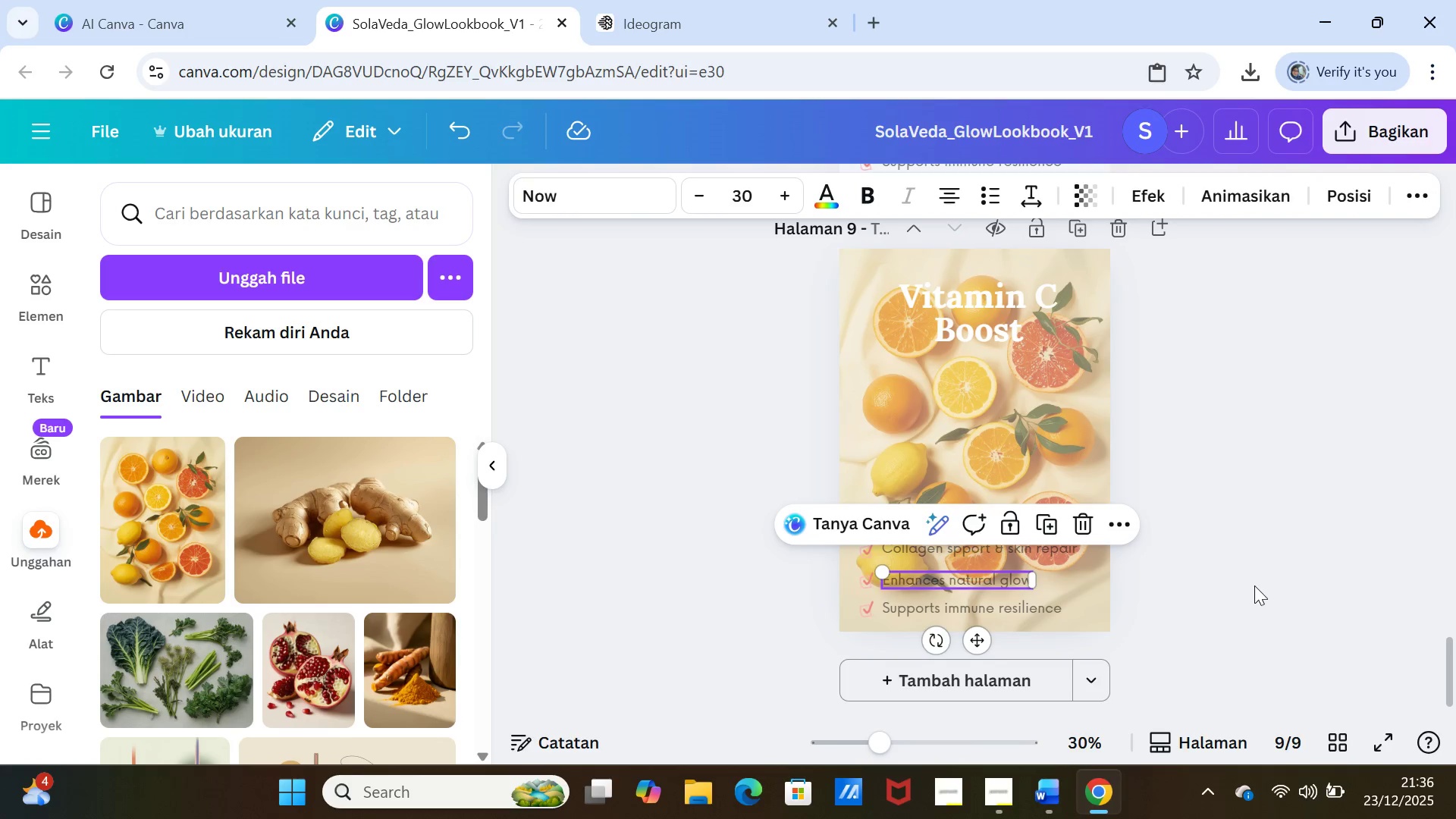 
left_click([1254, 585])
 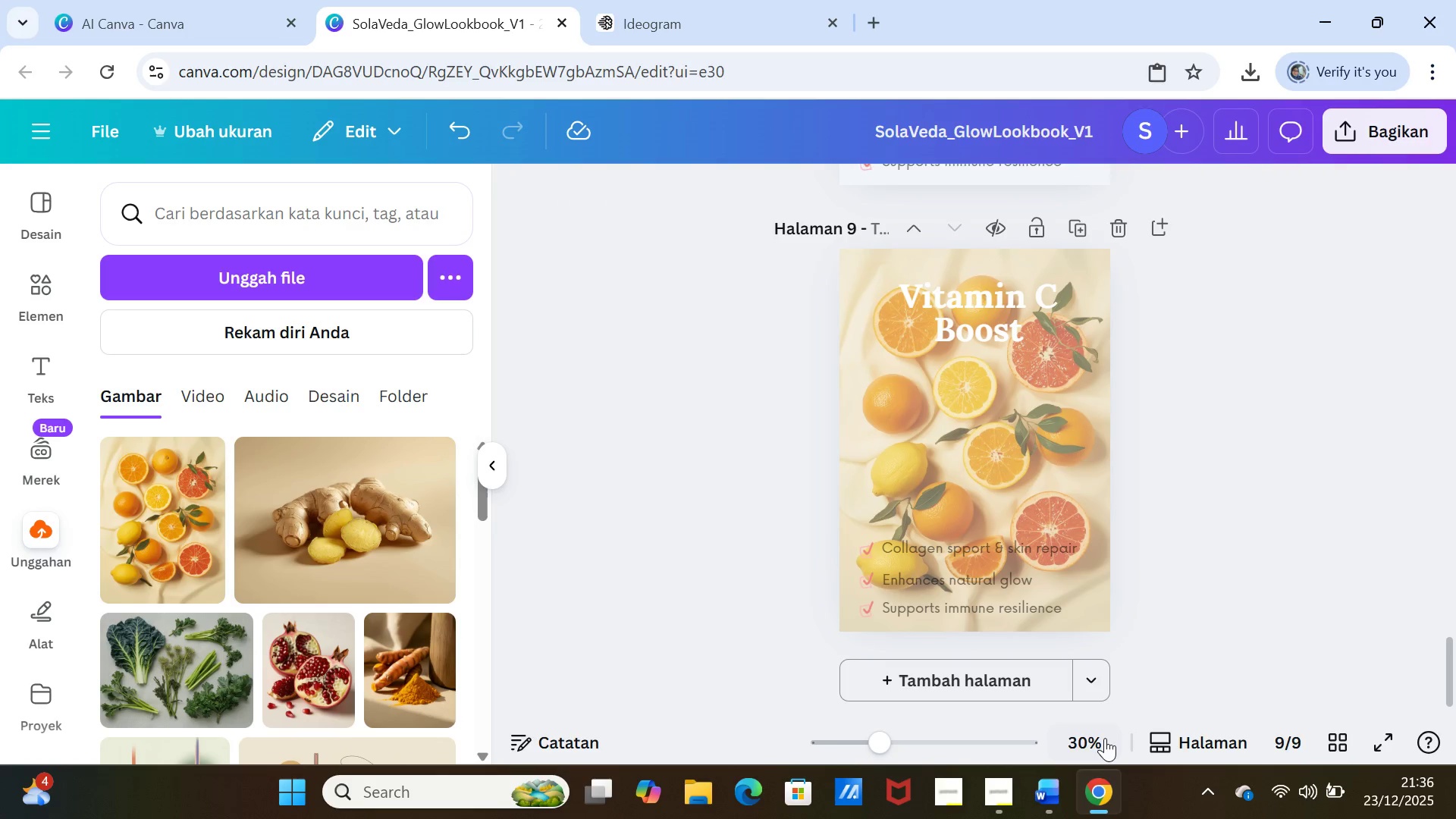 
left_click([1065, 790])
 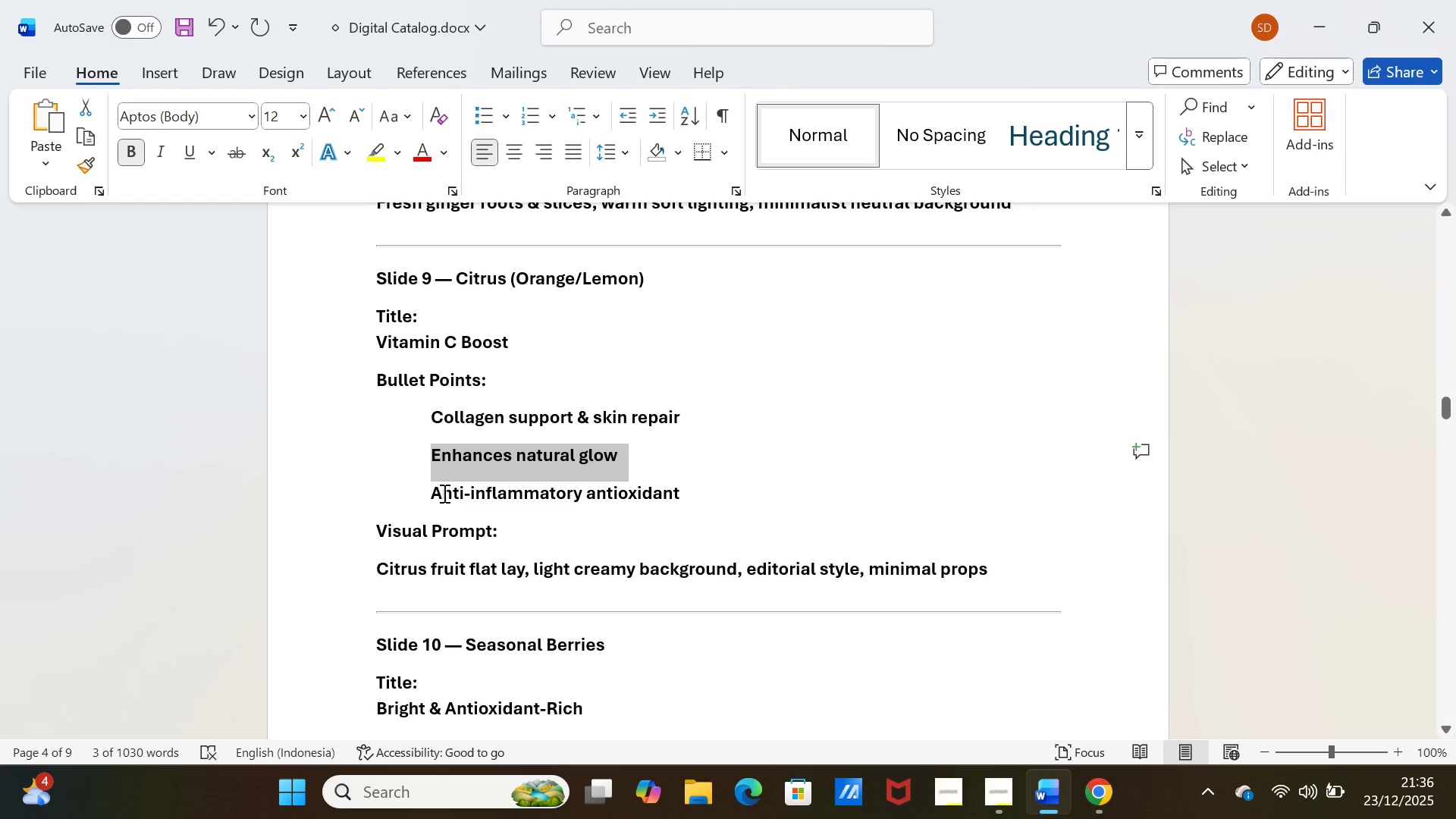 
left_click_drag(start_coordinate=[431, 491], to_coordinate=[695, 513])
 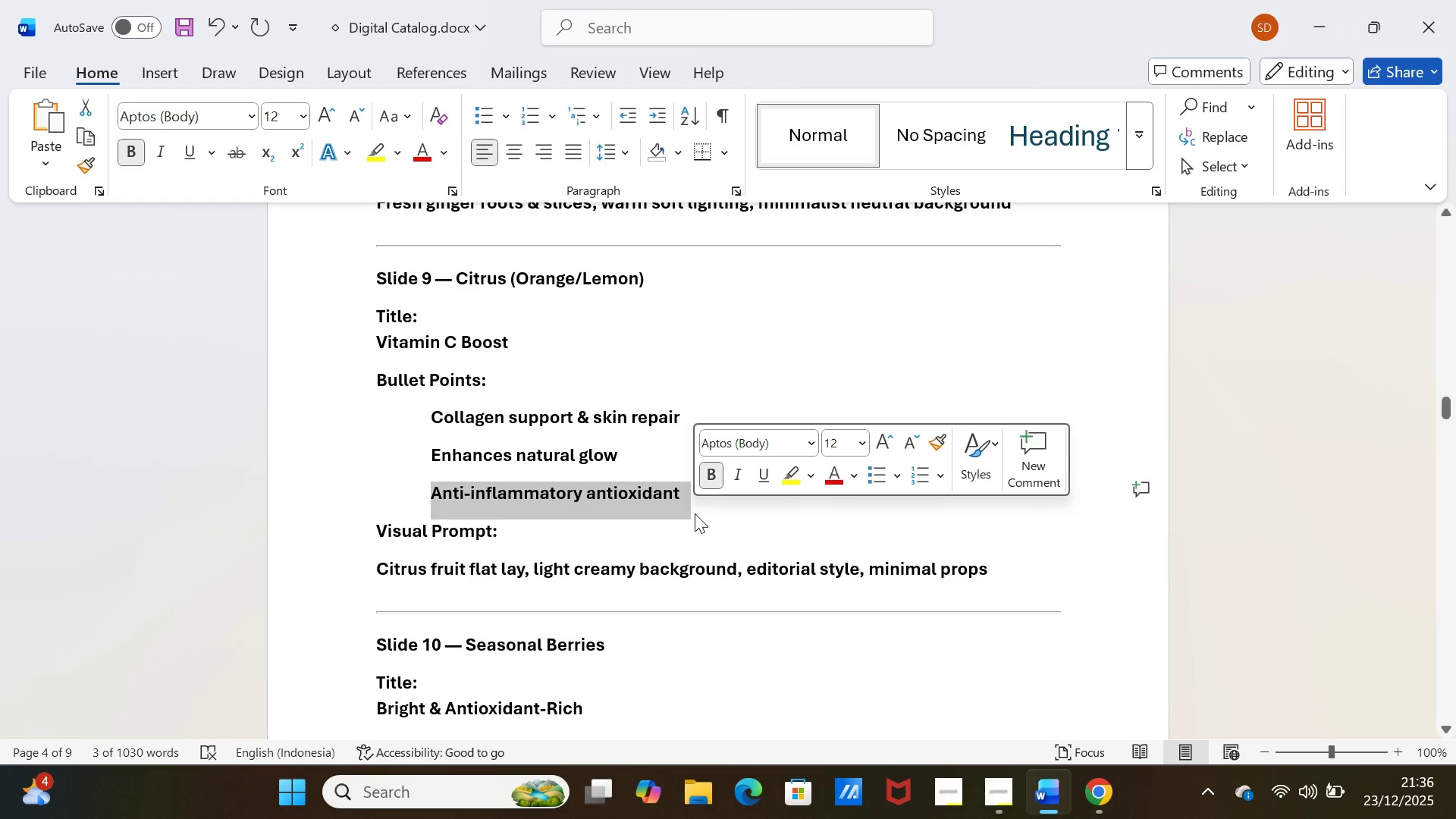 
key(Control+C)
 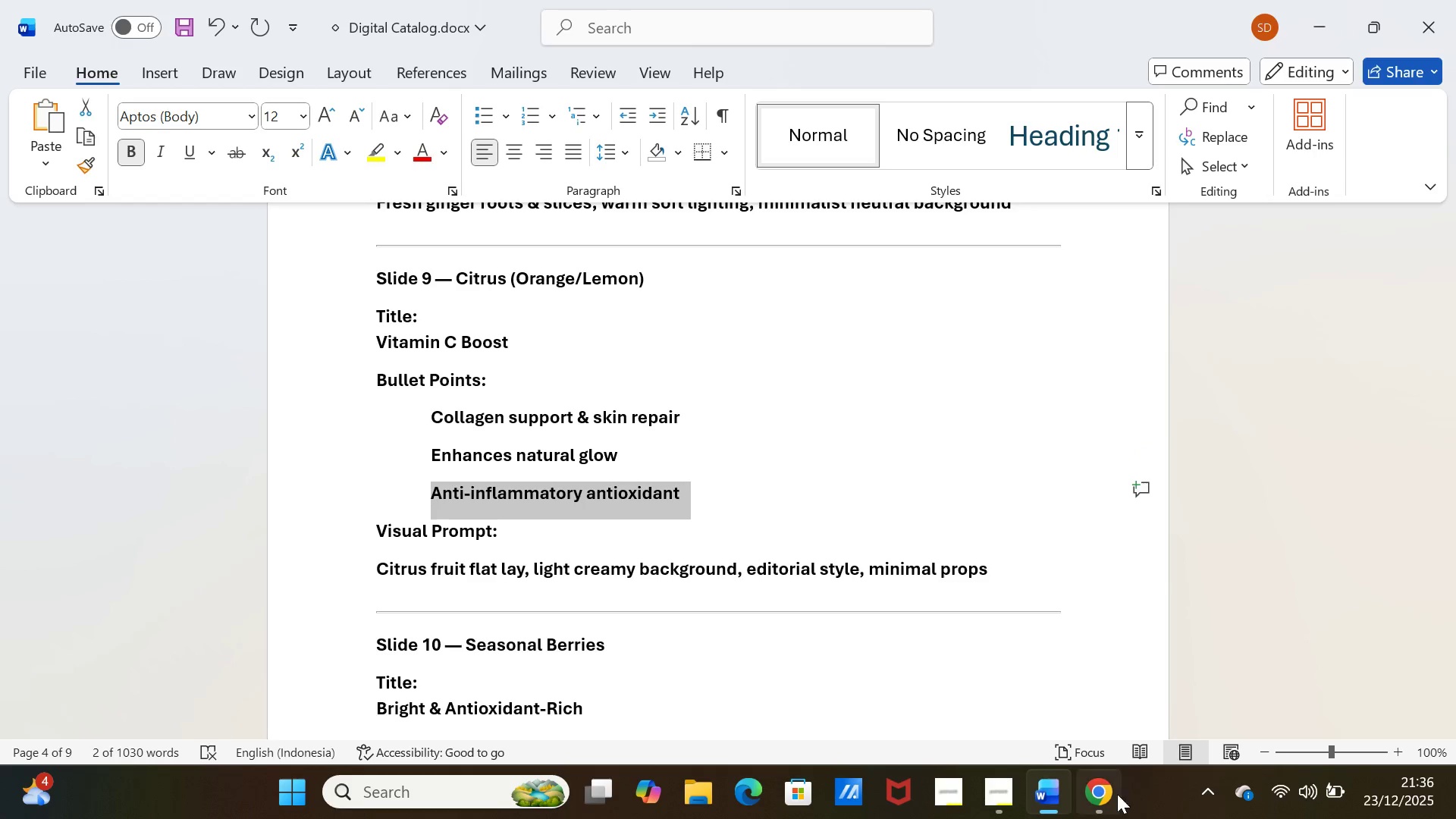 
left_click([1102, 794])
 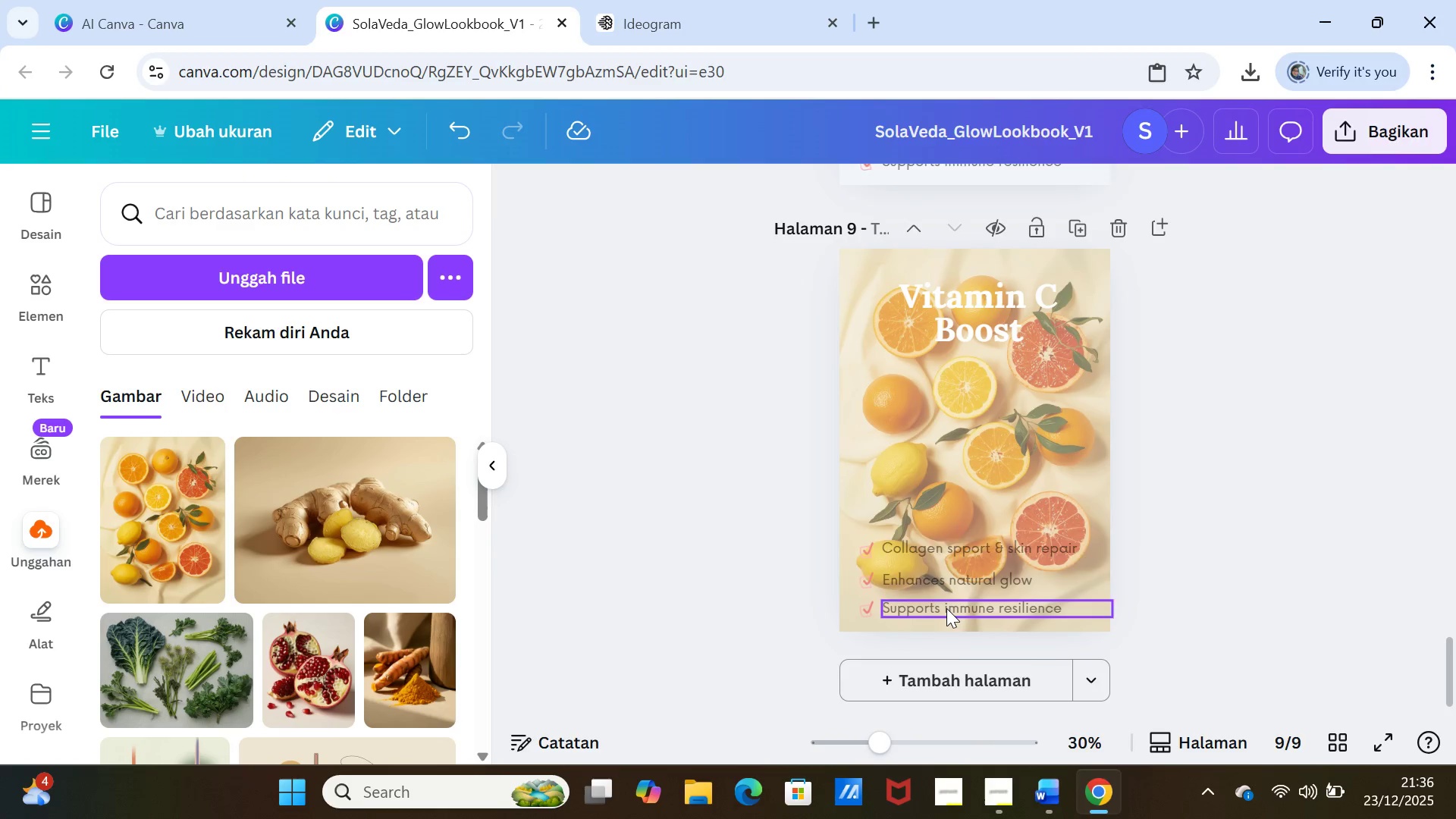 
double_click([946, 608])
 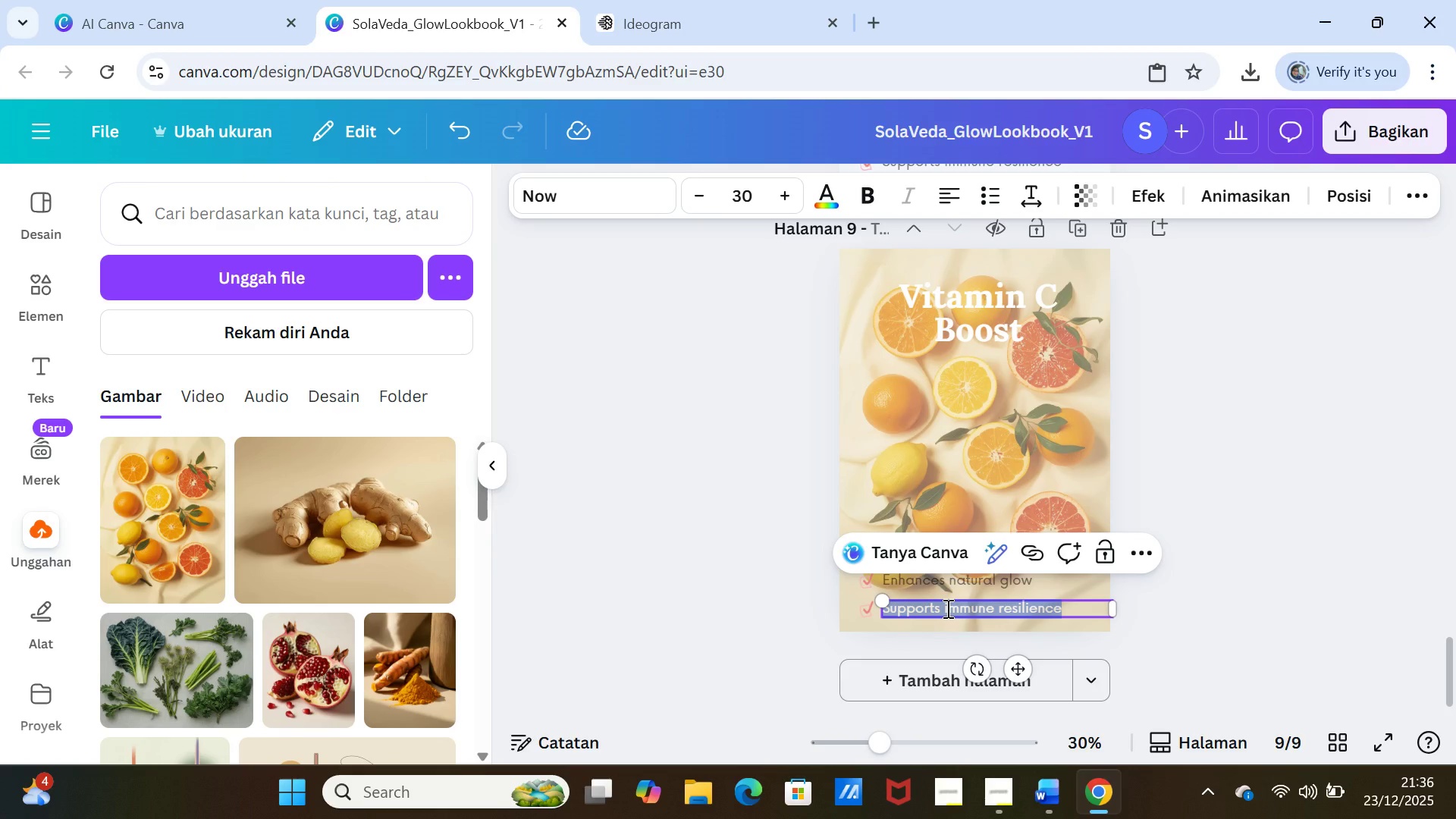 
key(Control+V)
 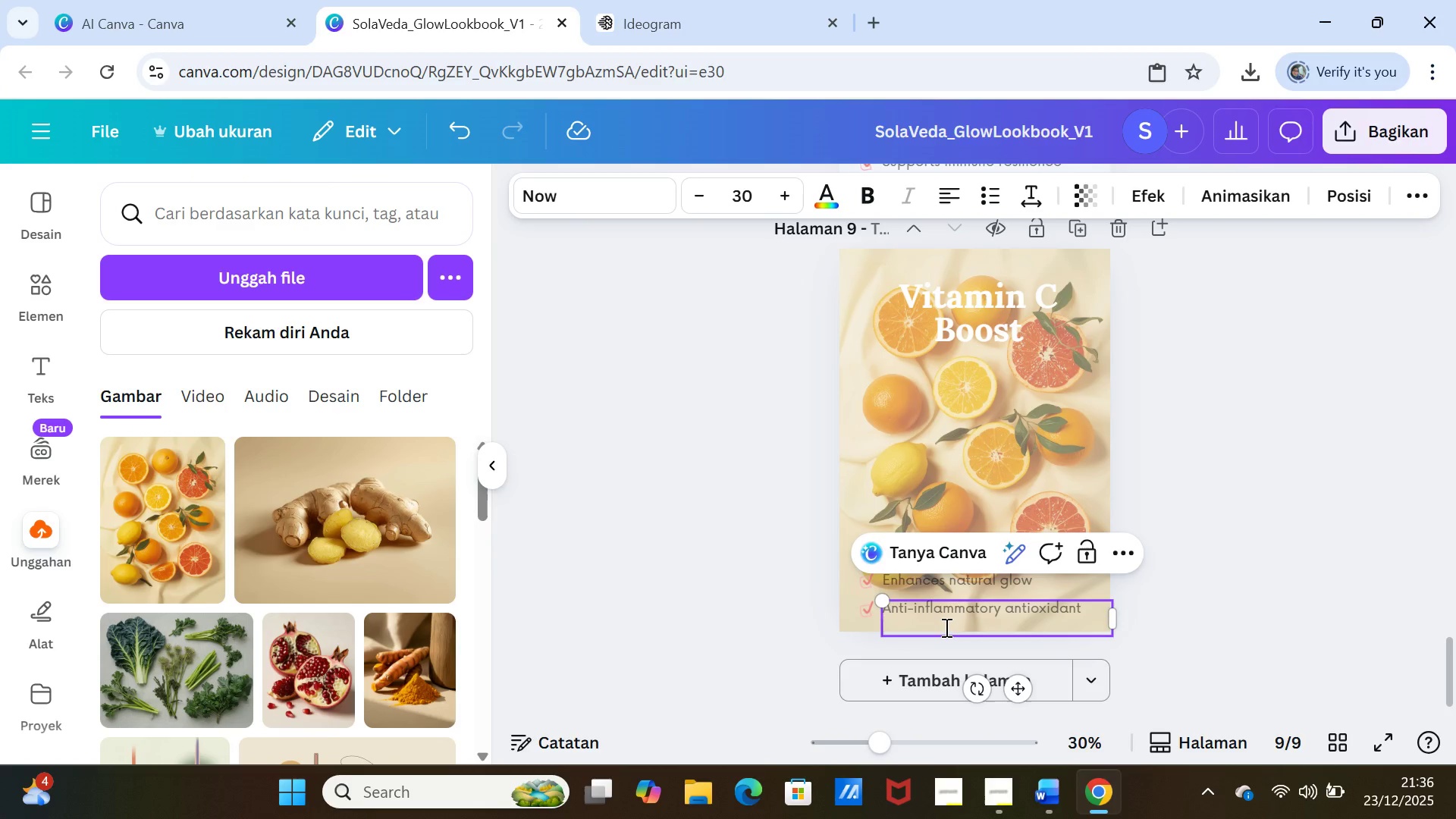 
left_click([945, 628])
 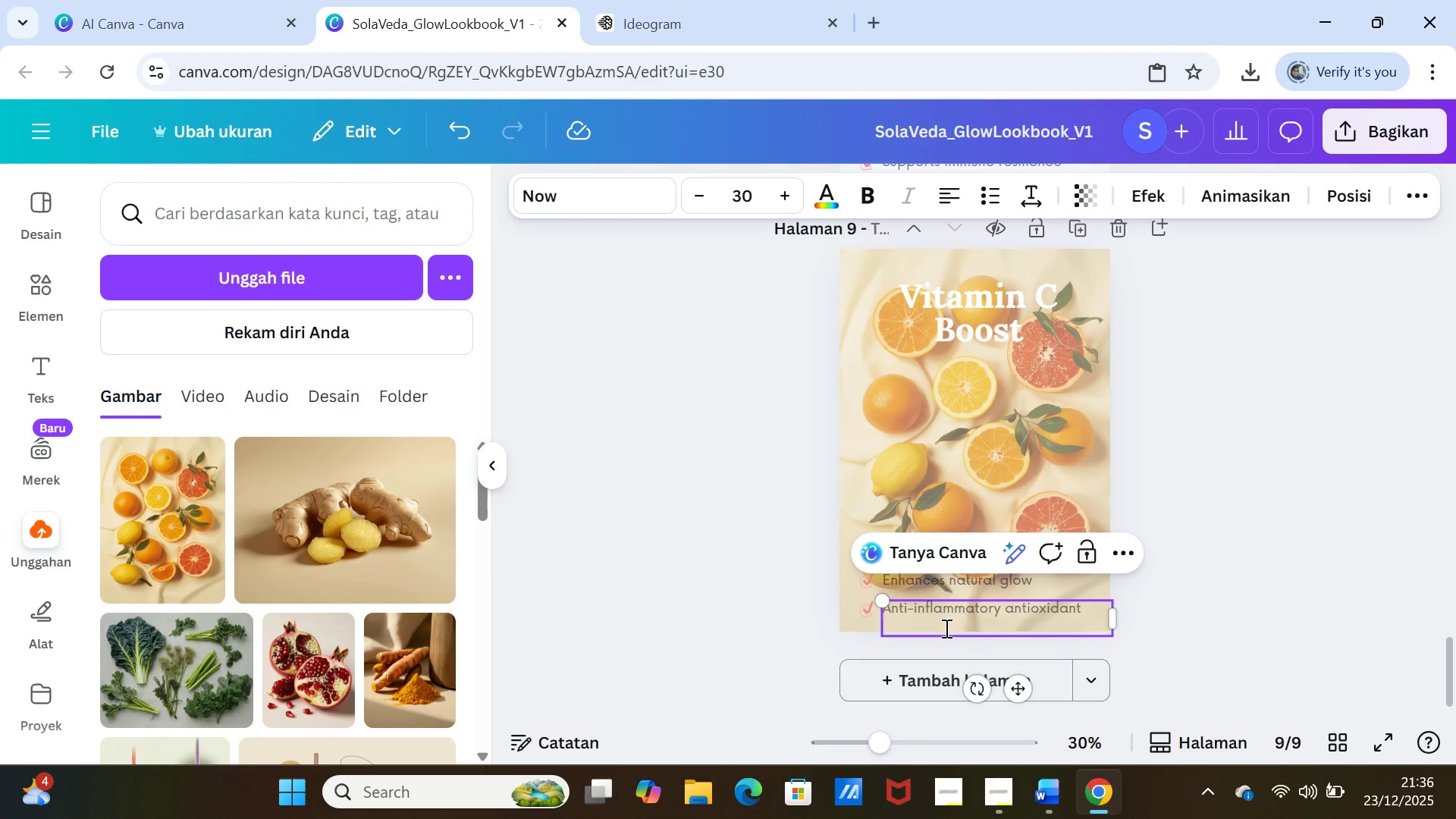 
key(Backspace)
 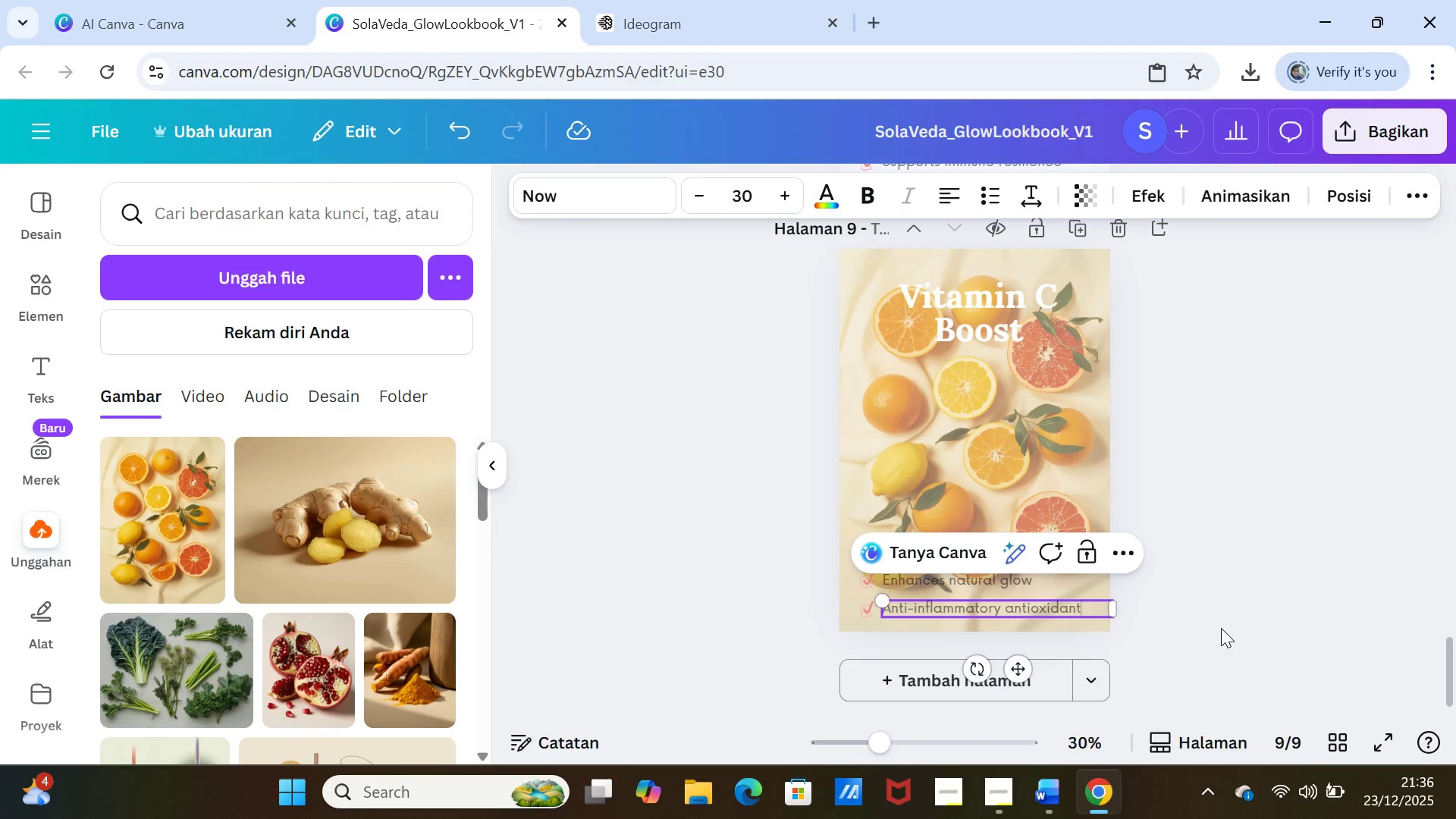 
left_click([1232, 621])
 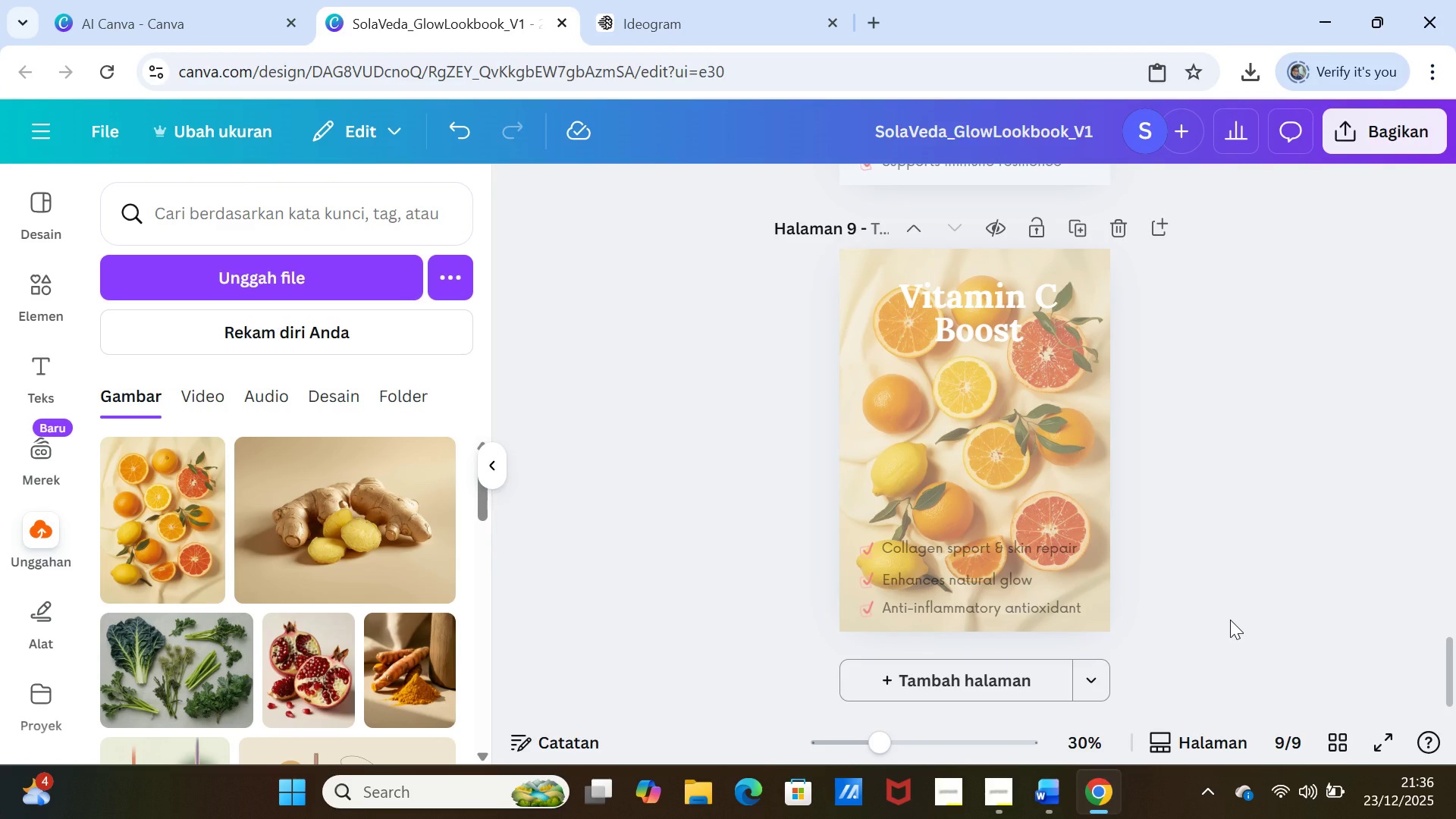 
scroll: coordinate [1230, 620], scroll_direction: up, amount: 3.0
 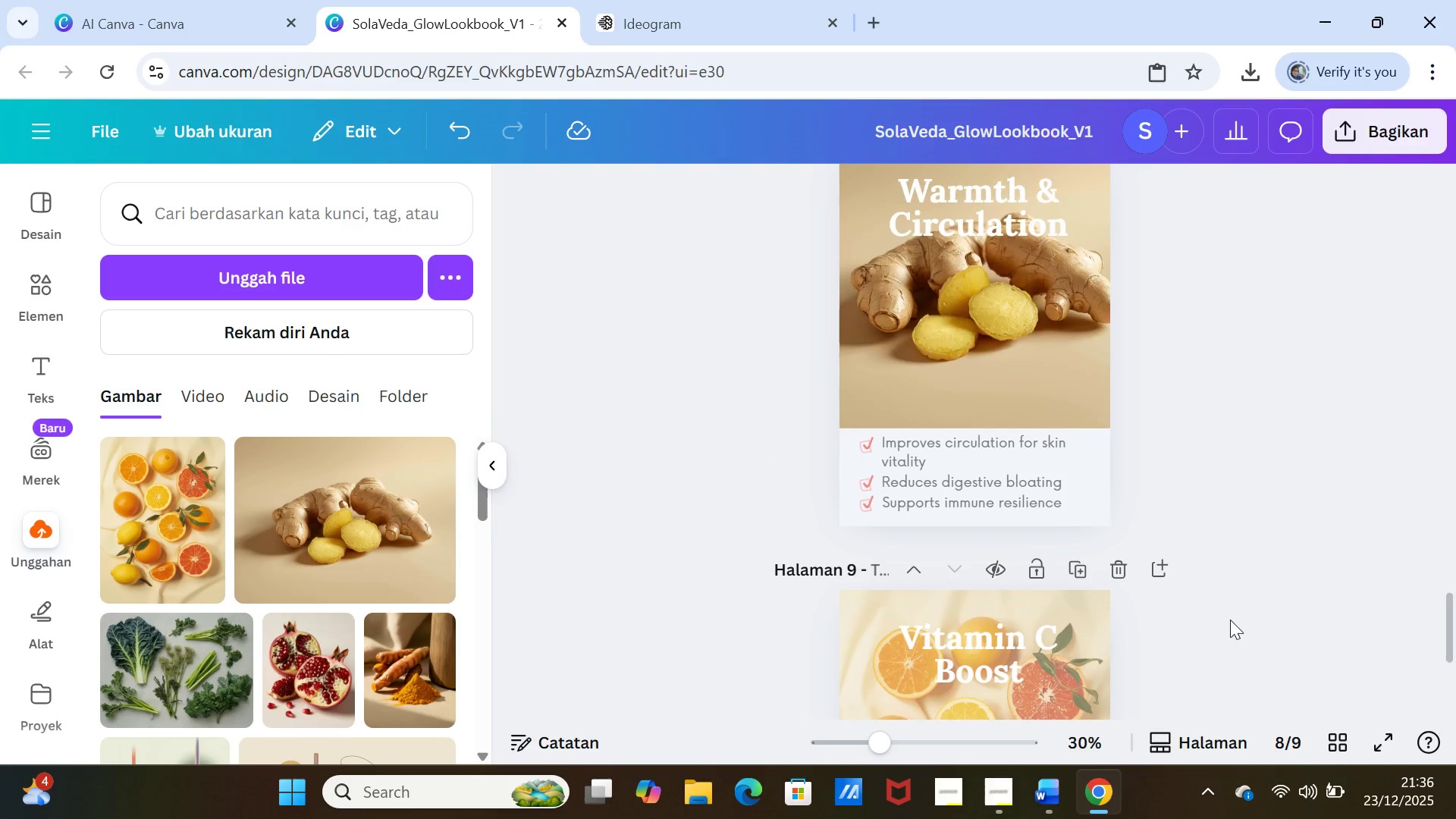 
scroll: coordinate [1230, 620], scroll_direction: down, amount: 4.0
 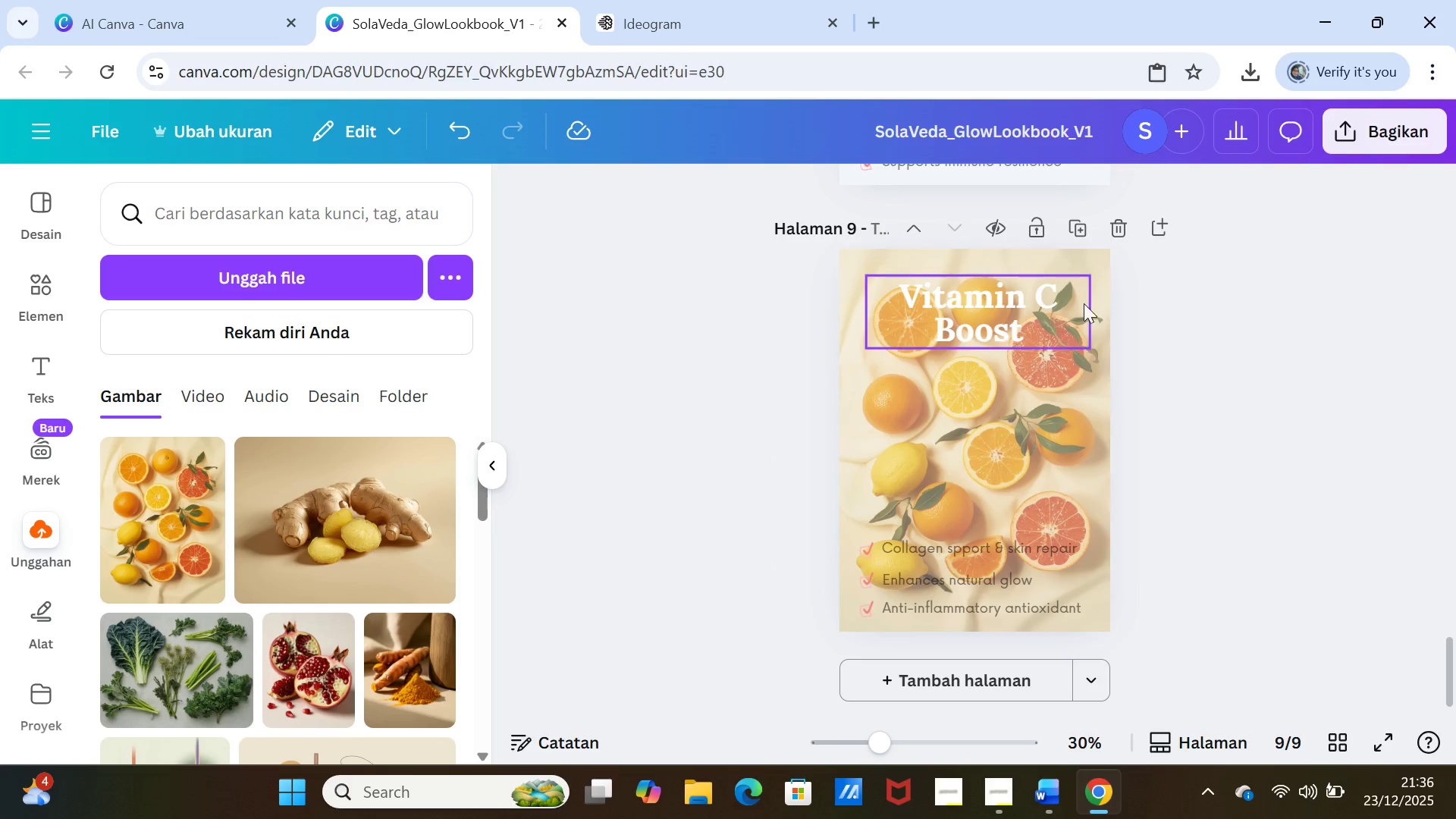 
left_click([1084, 226])
 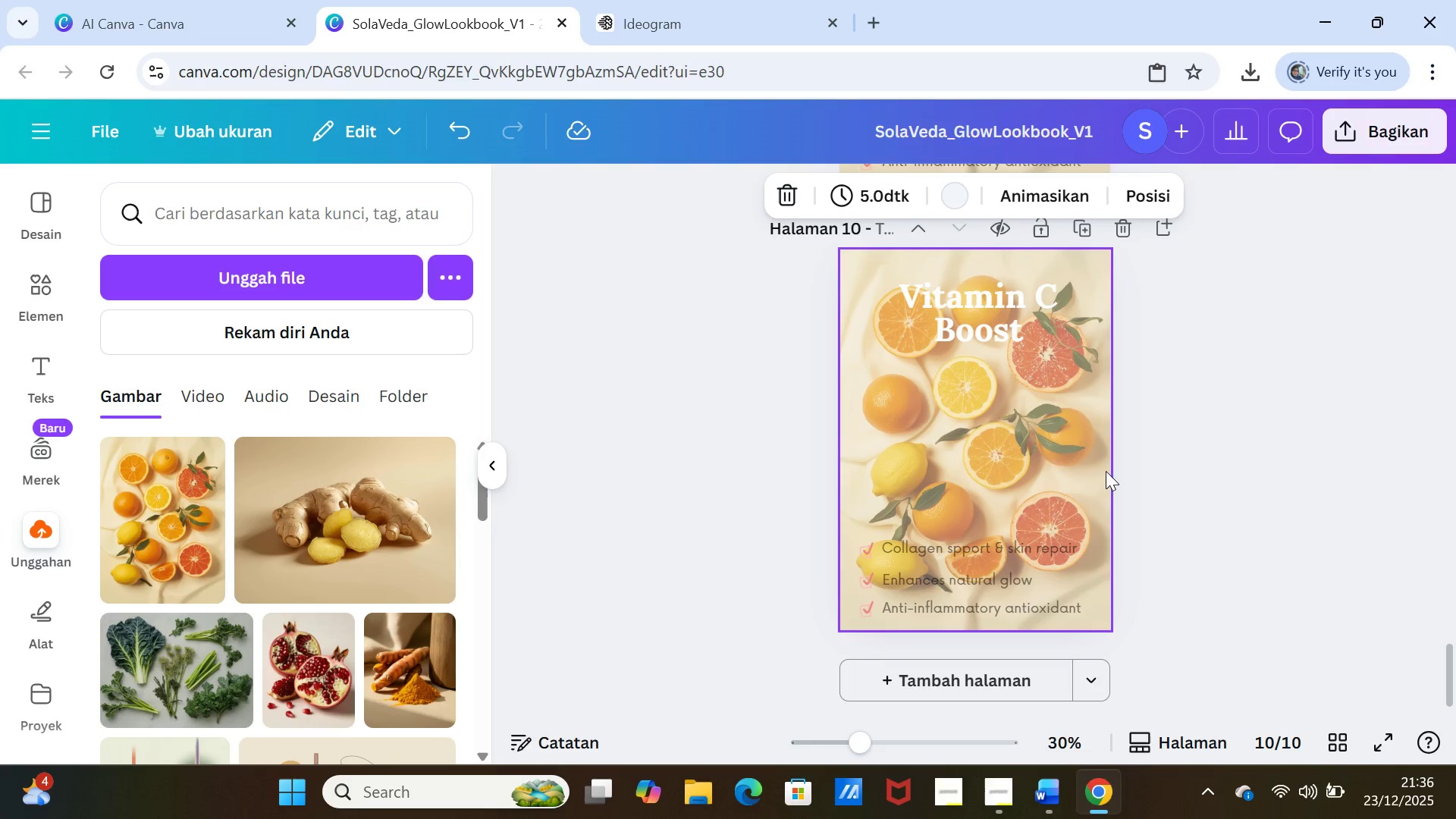 
left_click([1100, 482])
 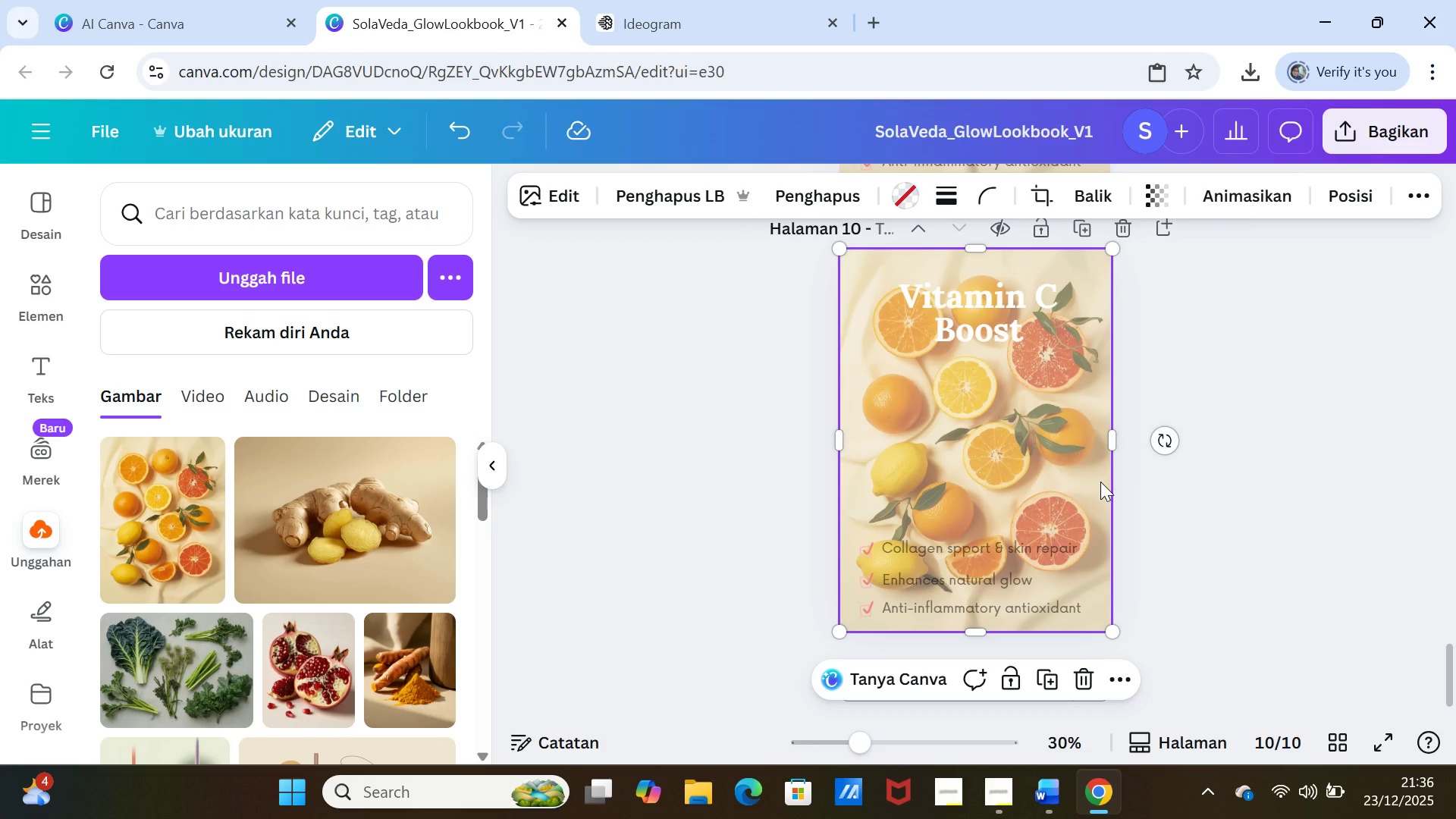 
key(Delete)
 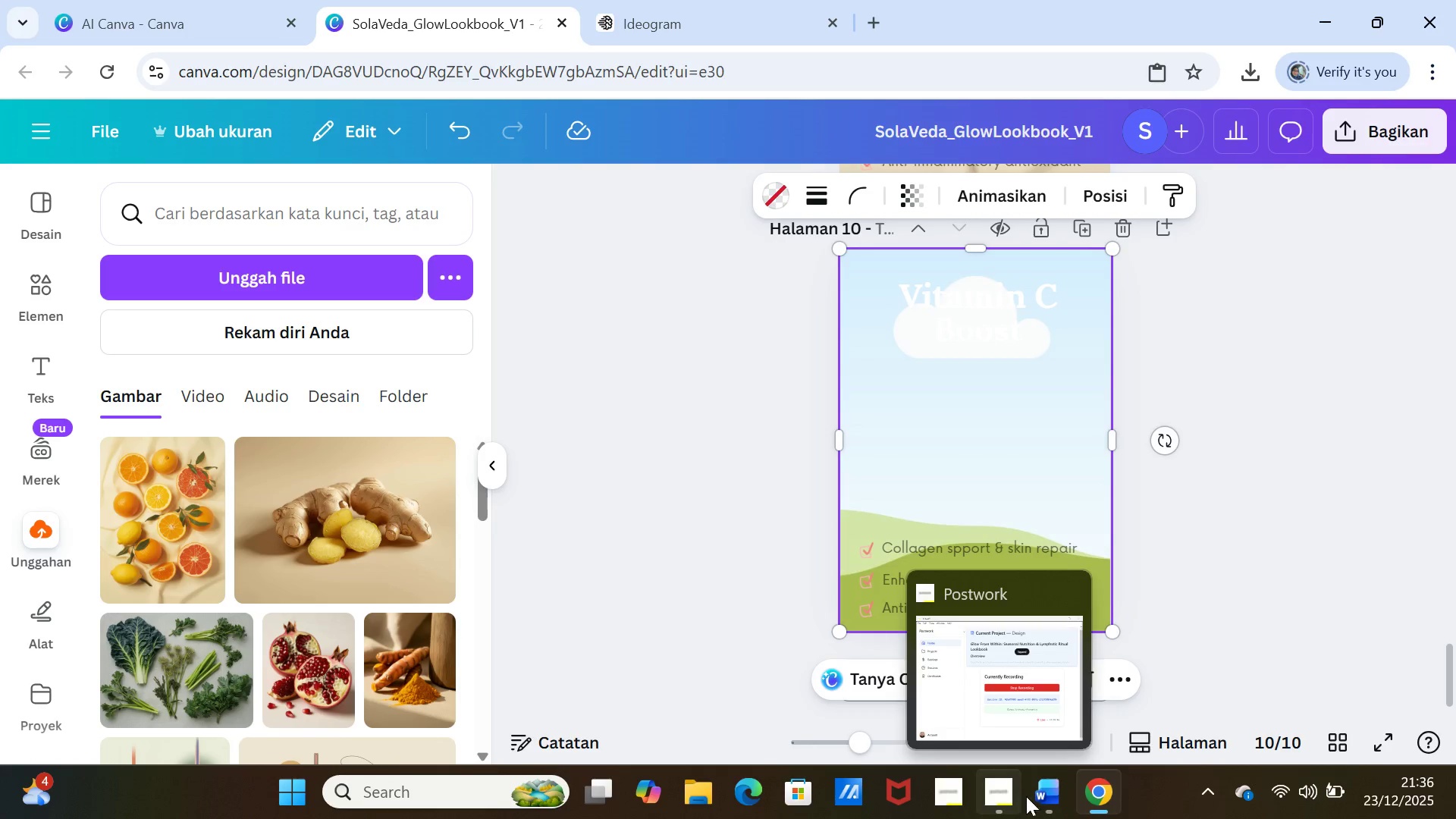 
left_click([1045, 789])
 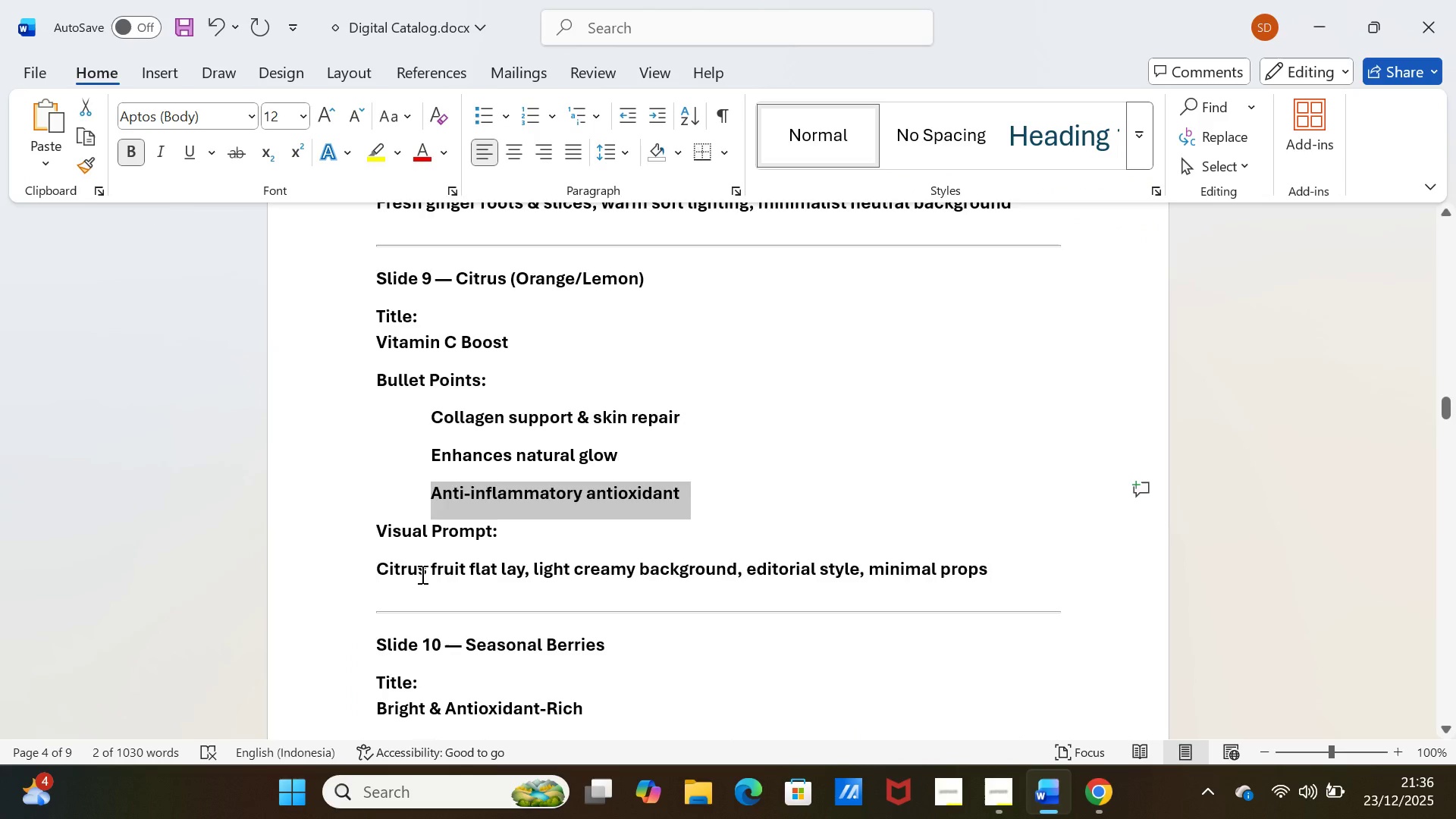 
scroll: coordinate [421, 574], scroll_direction: down, amount: 7.0
 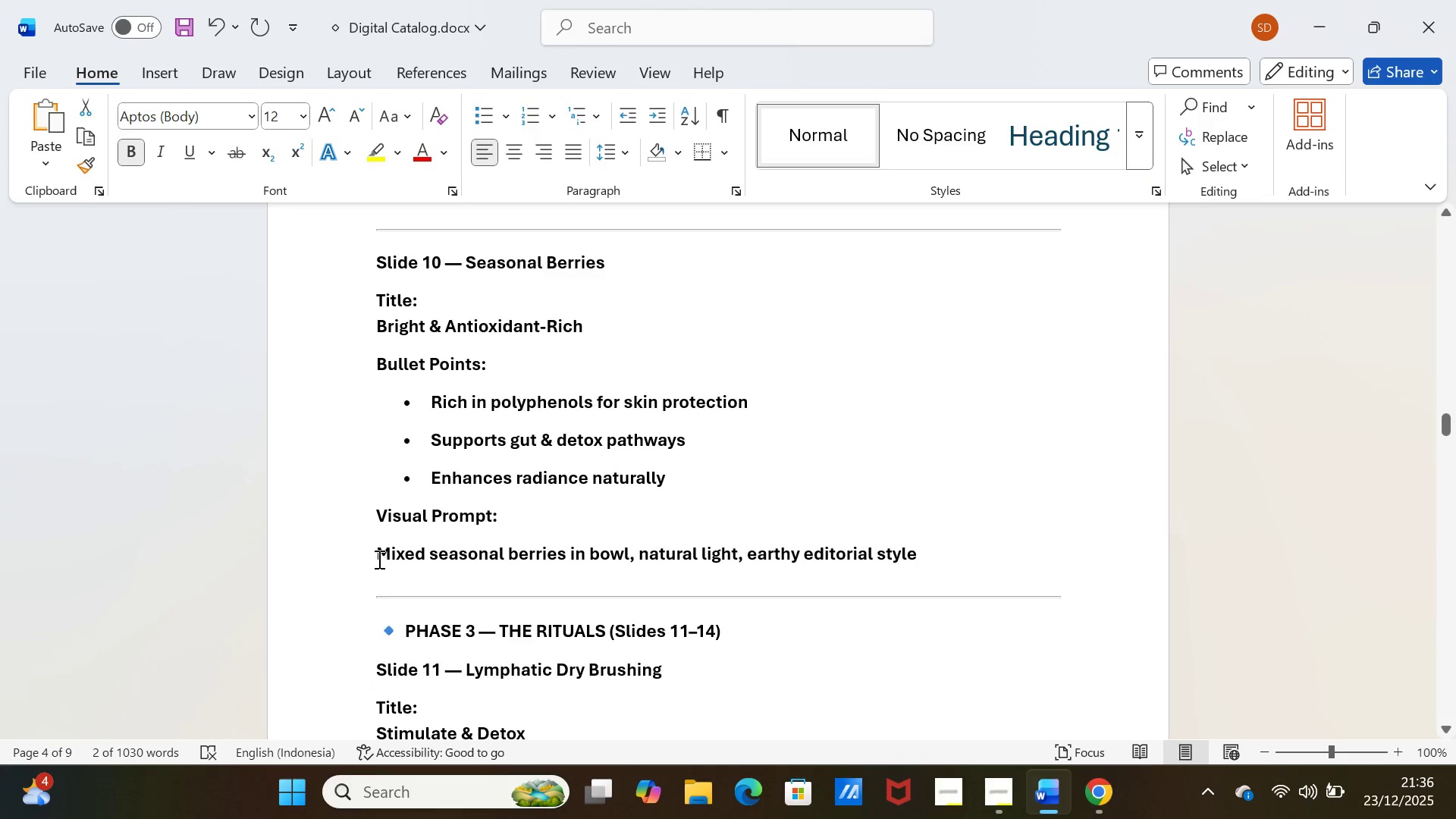 
left_click_drag(start_coordinate=[372, 553], to_coordinate=[1032, 560])
 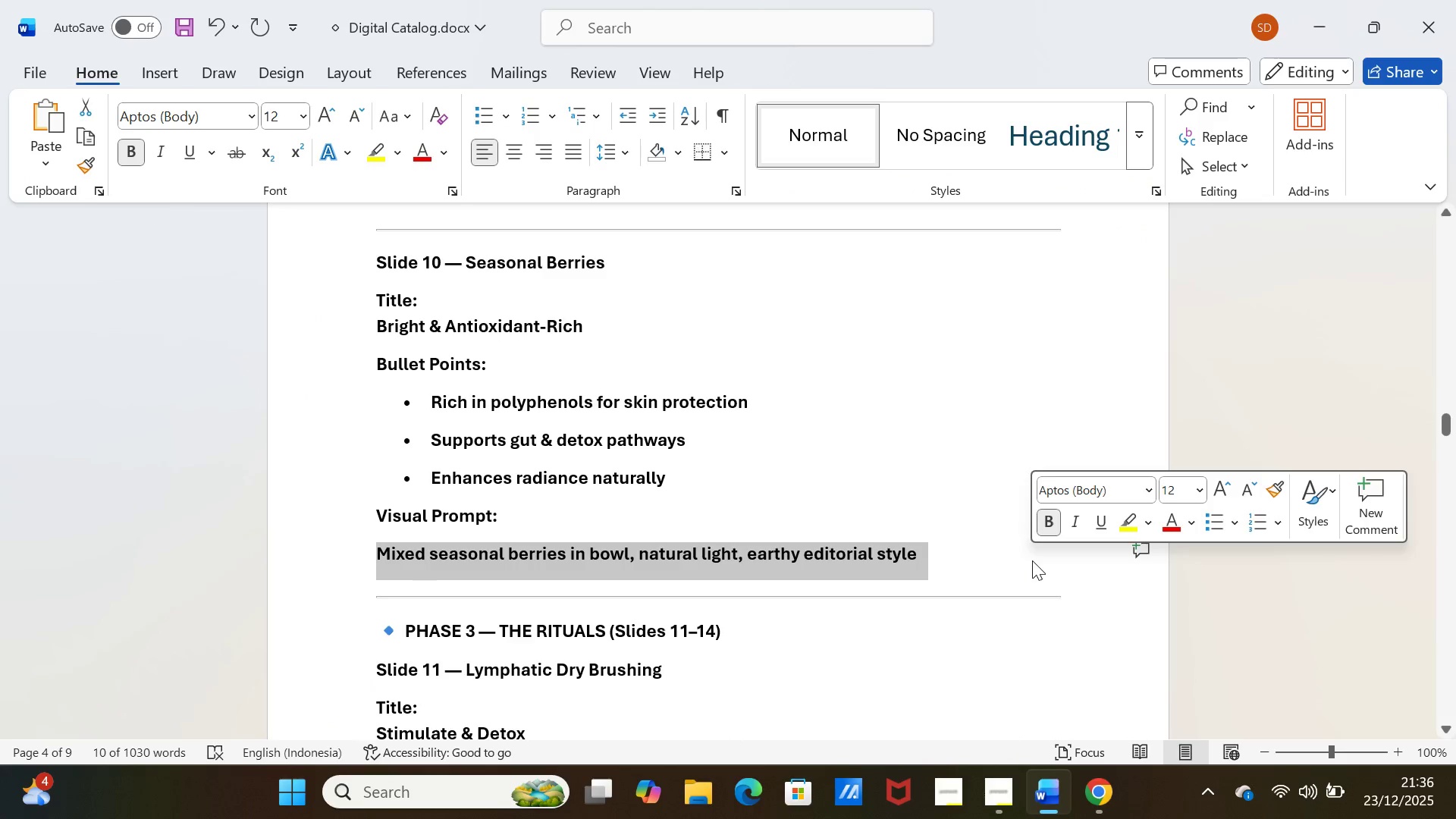 
key(Control+C)
 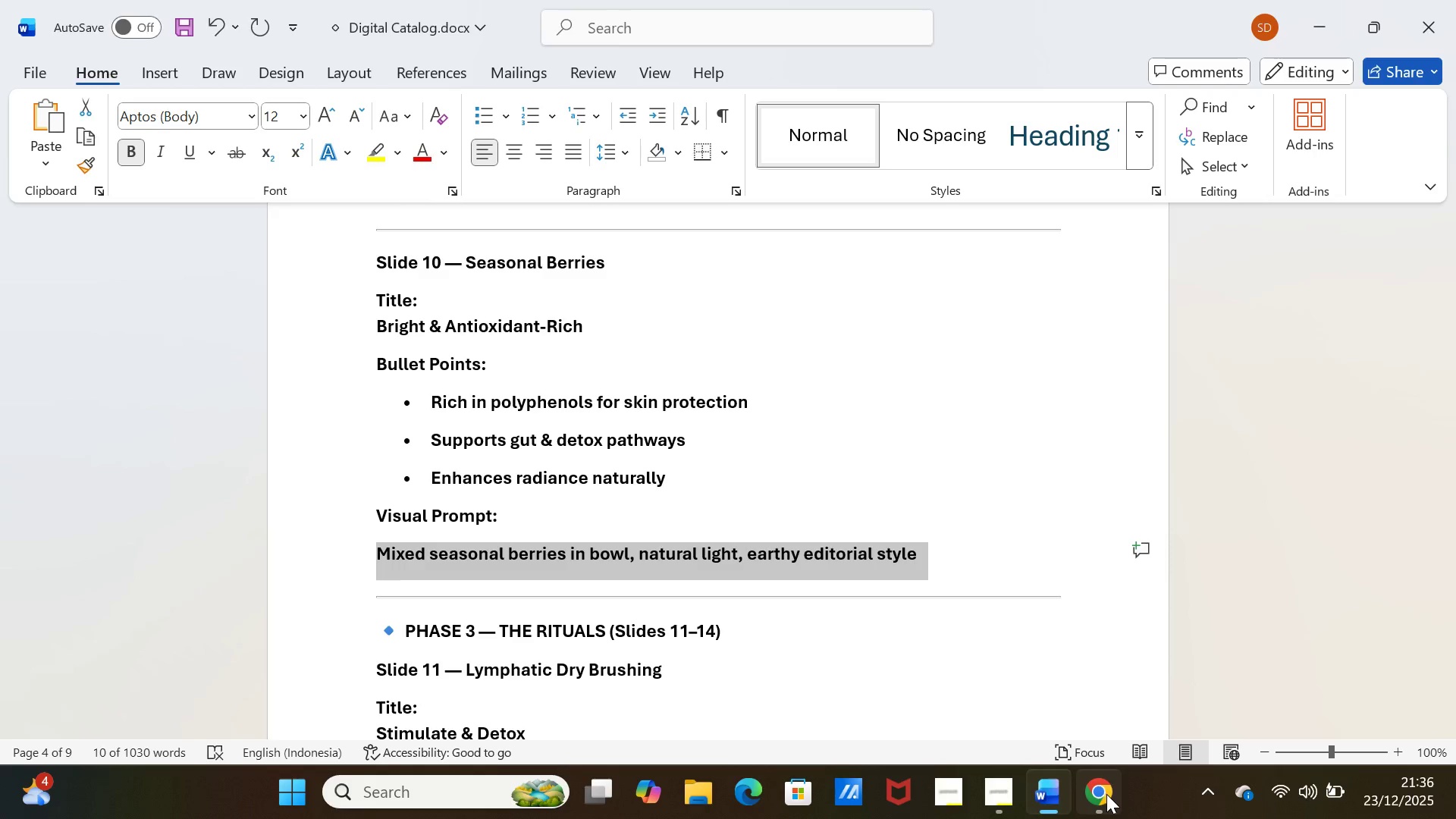 
left_click([1106, 794])
 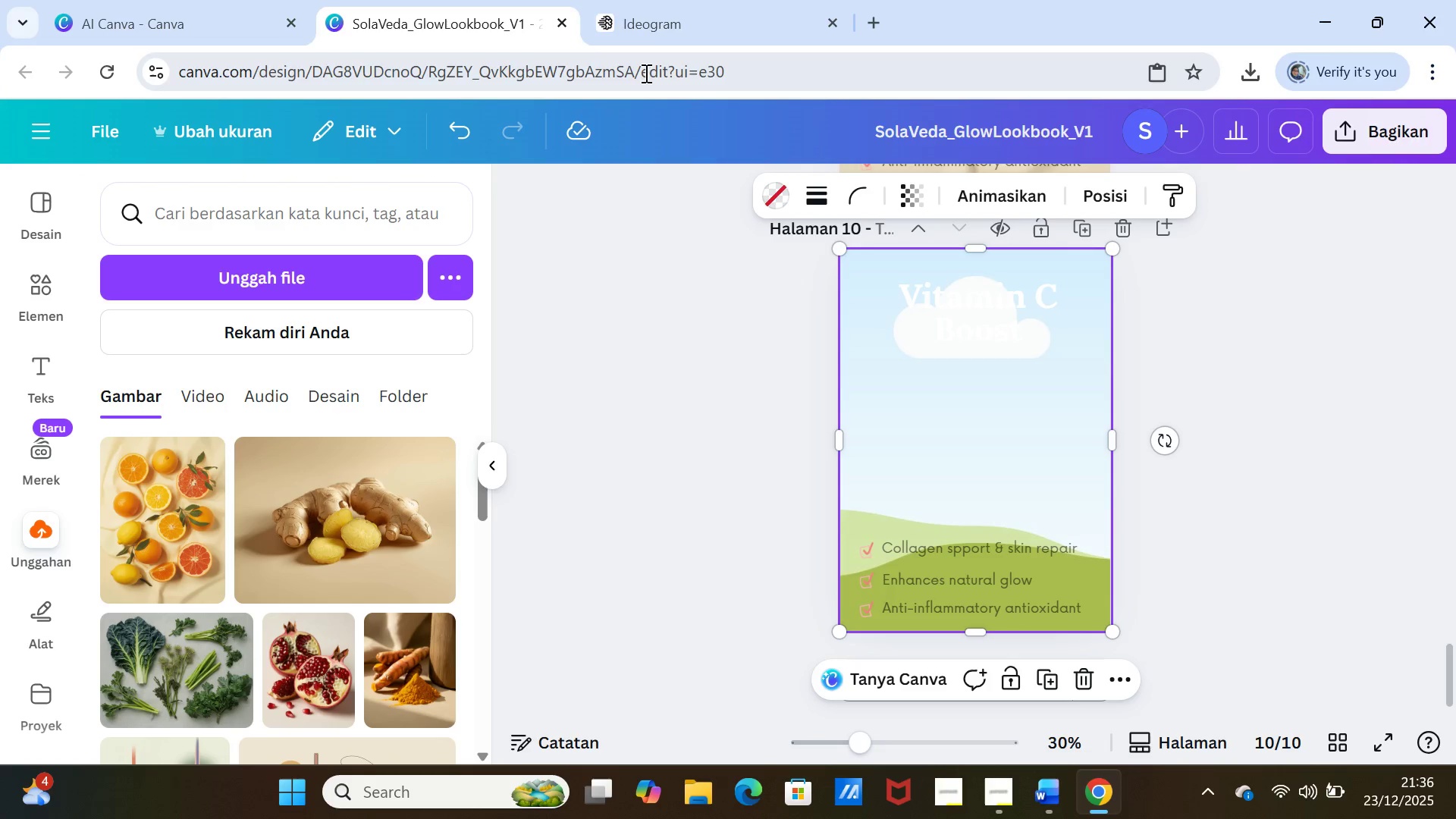 
left_click([653, 36])
 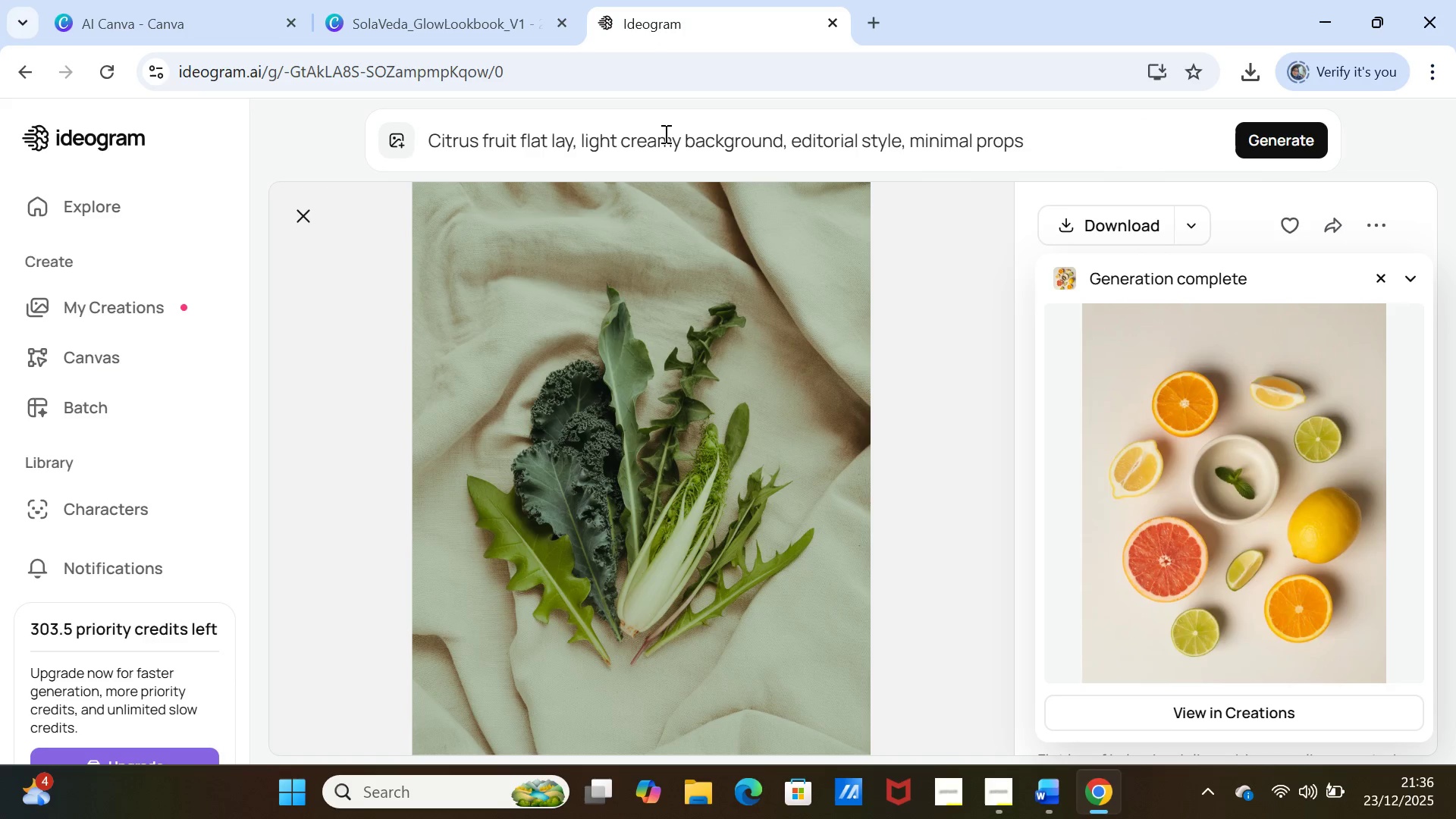 
double_click([664, 133])
 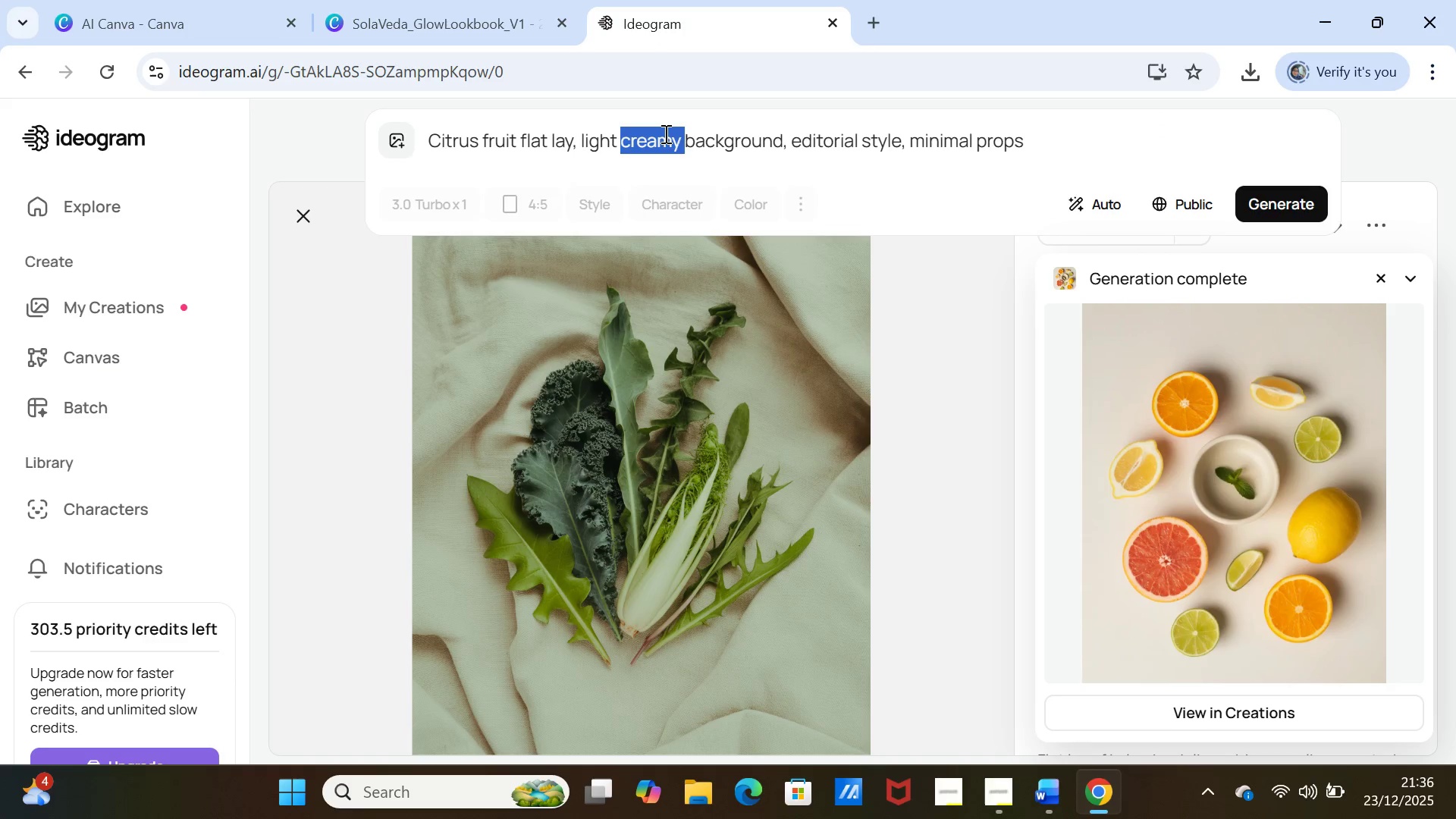 
triple_click([664, 133])
 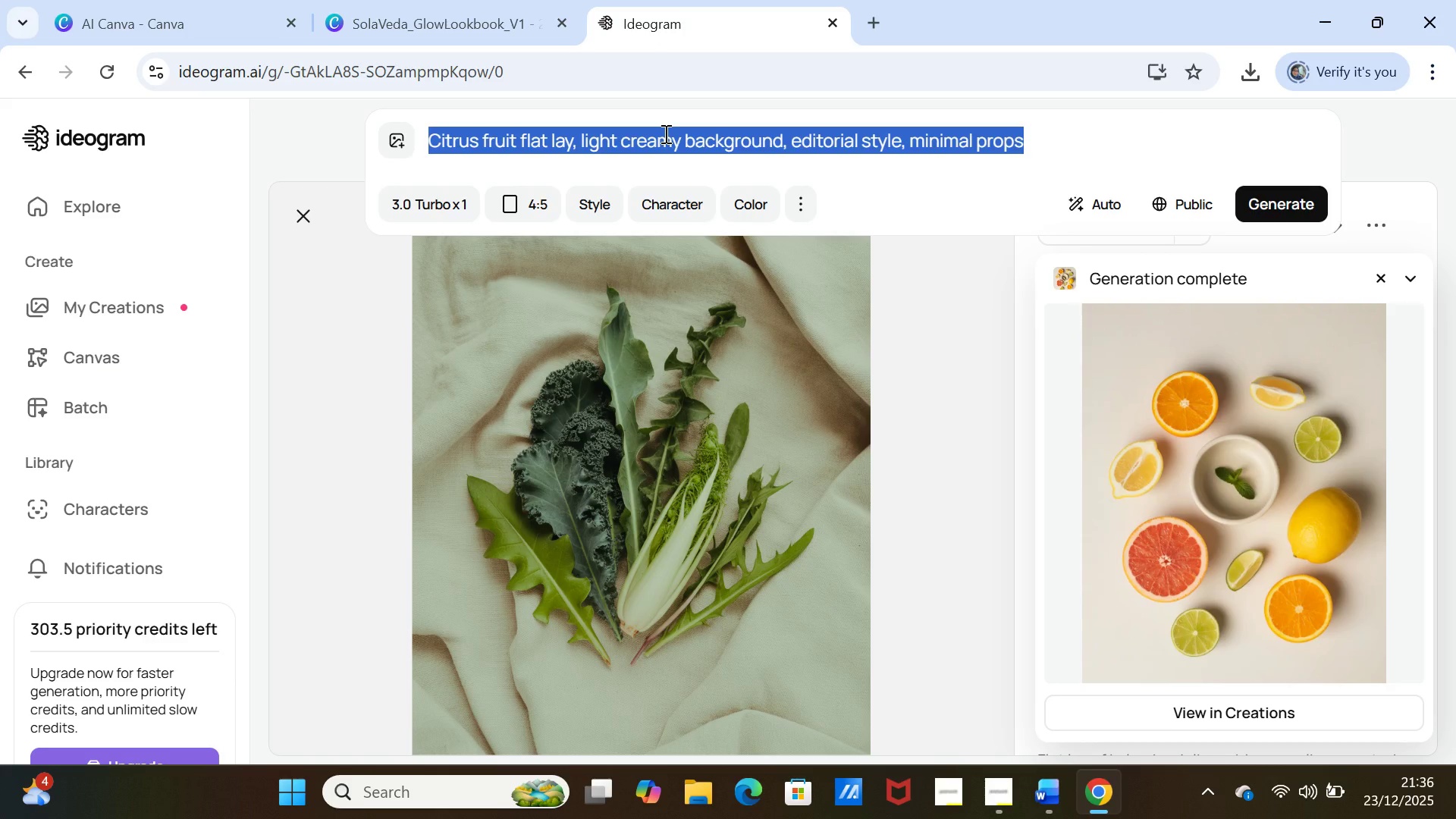 
key(Control+V)
 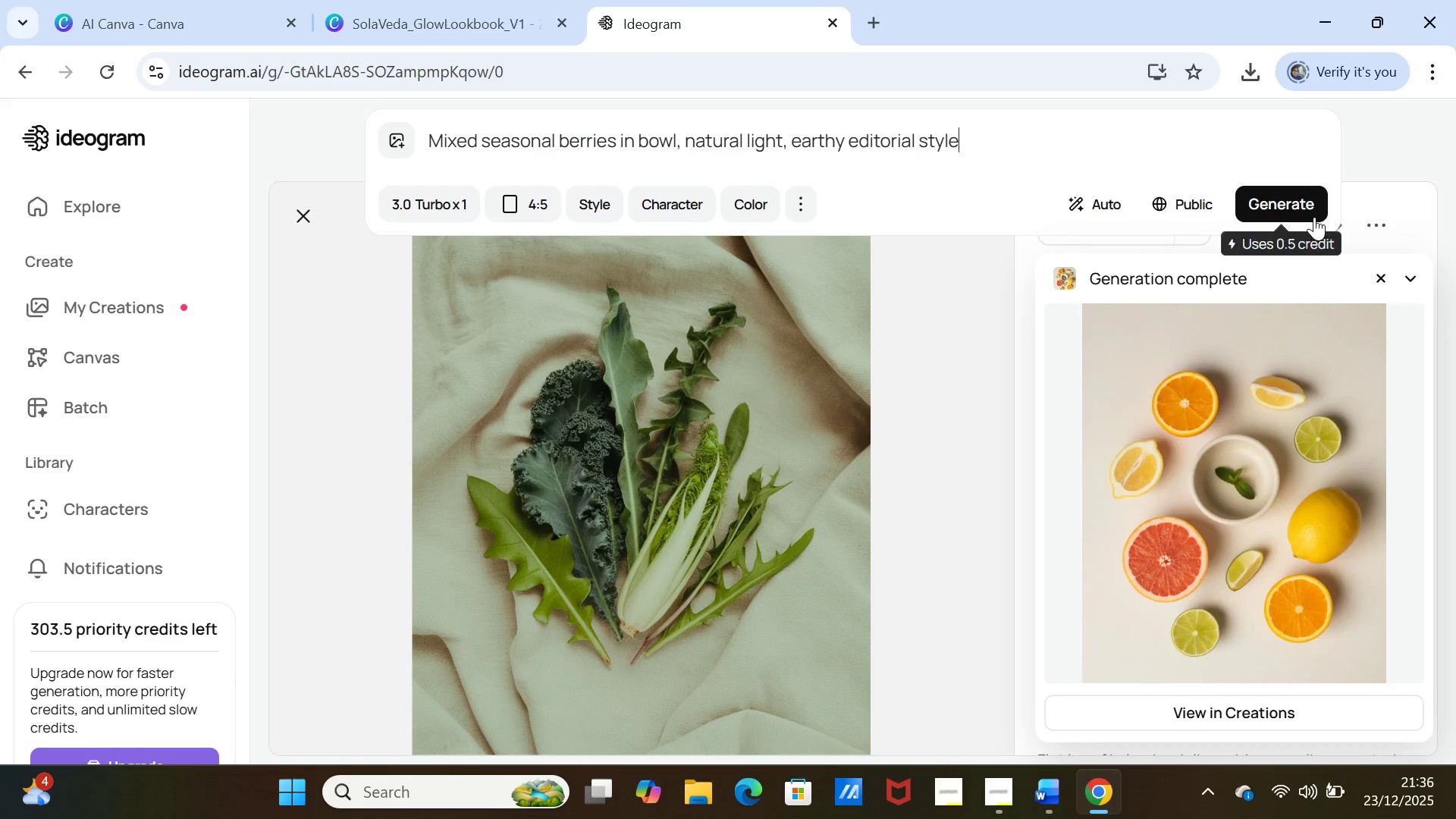 
left_click([1304, 212])
 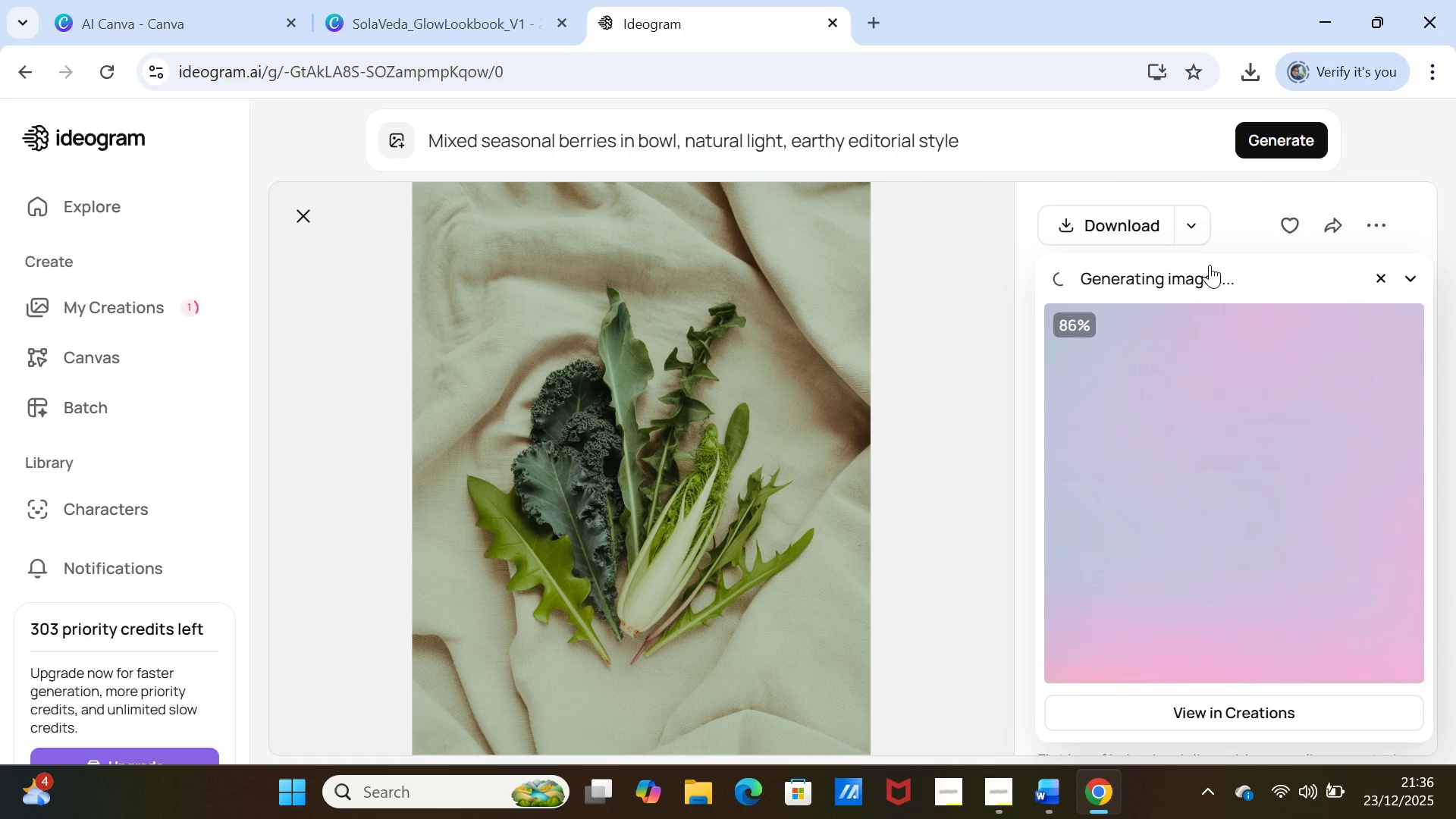 
wait(17.38)
 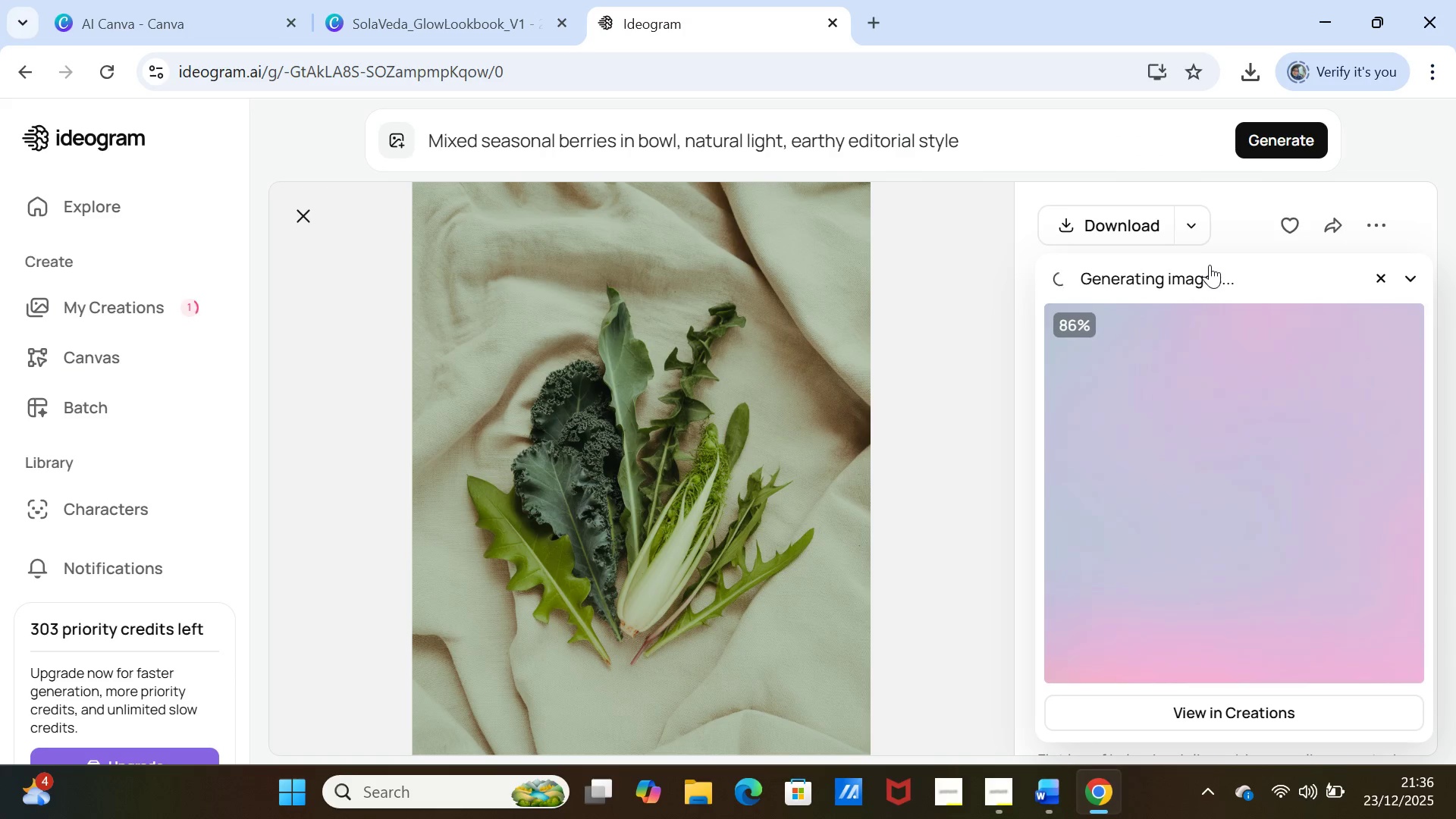 
left_click([1285, 449])
 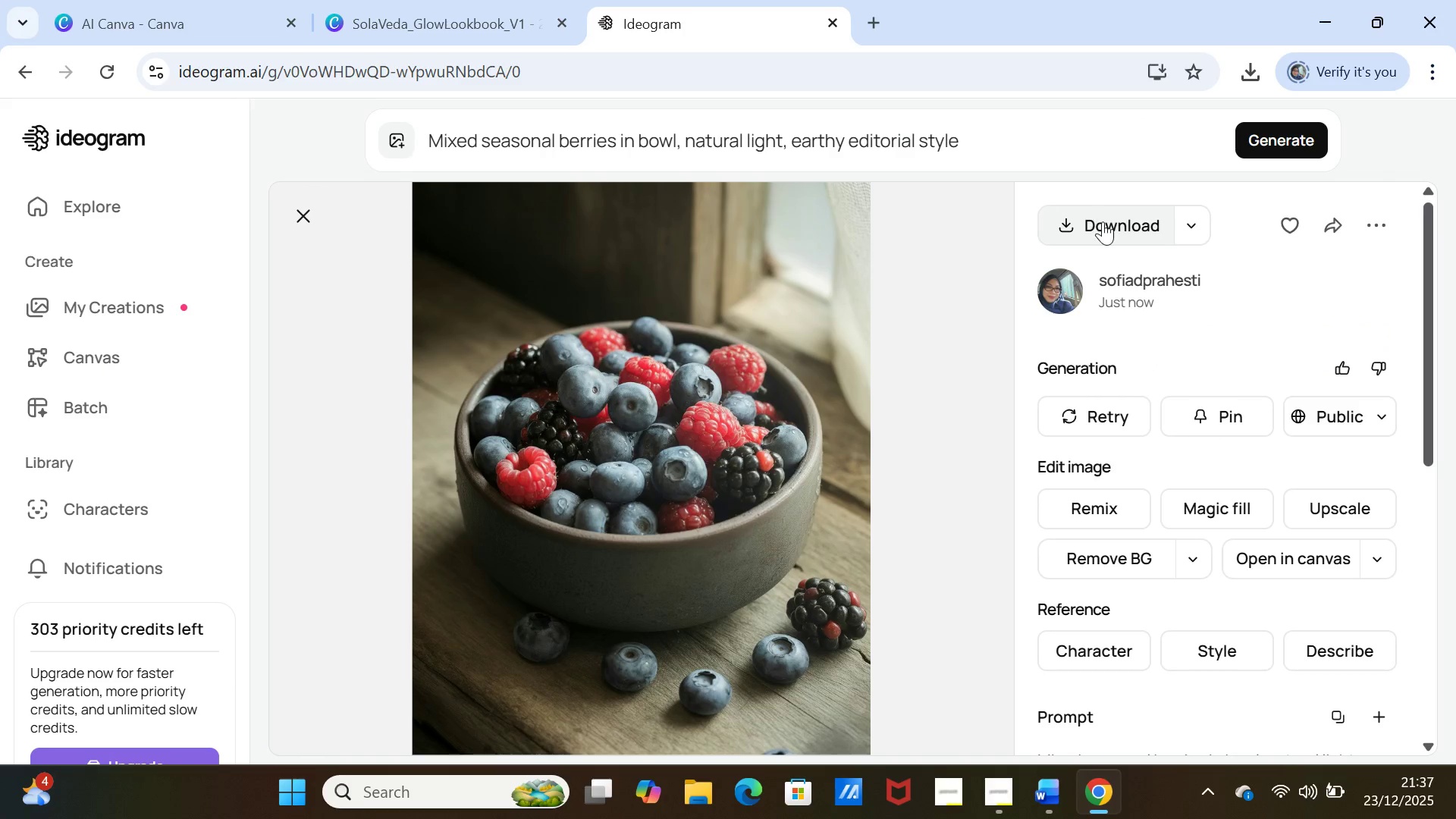 
left_click([1103, 221])
 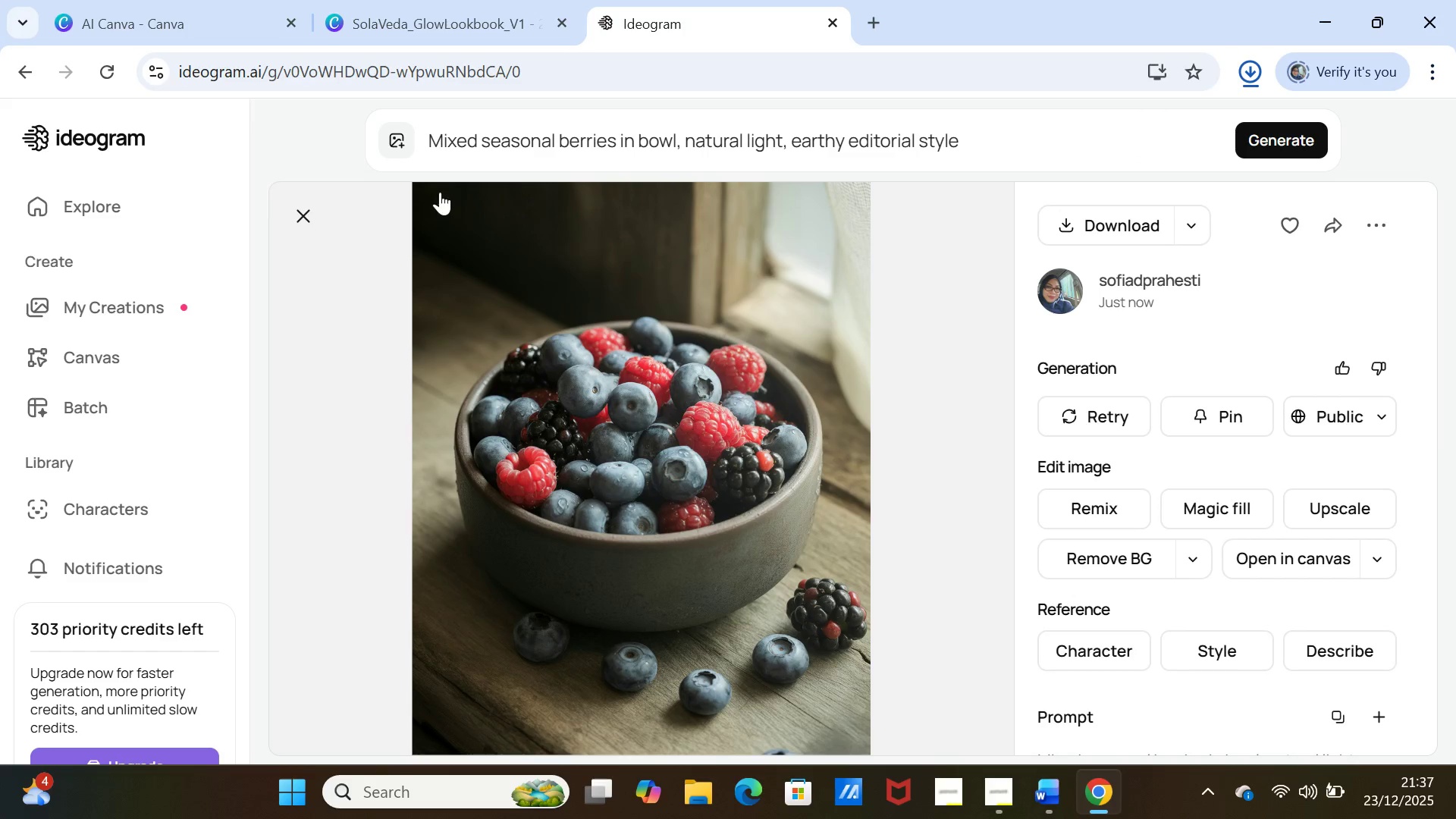 
left_click([416, 32])
 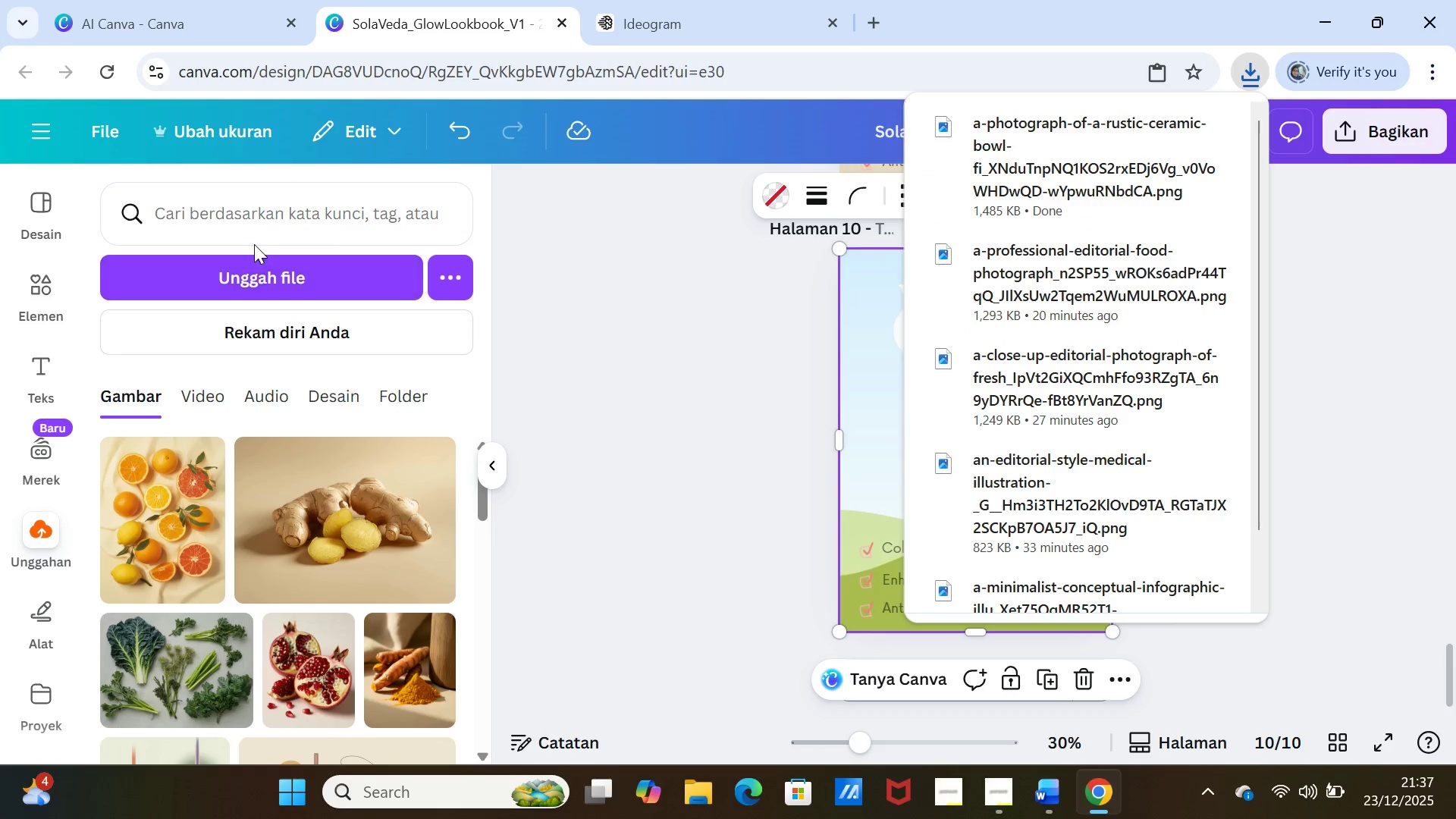 
left_click([254, 271])
 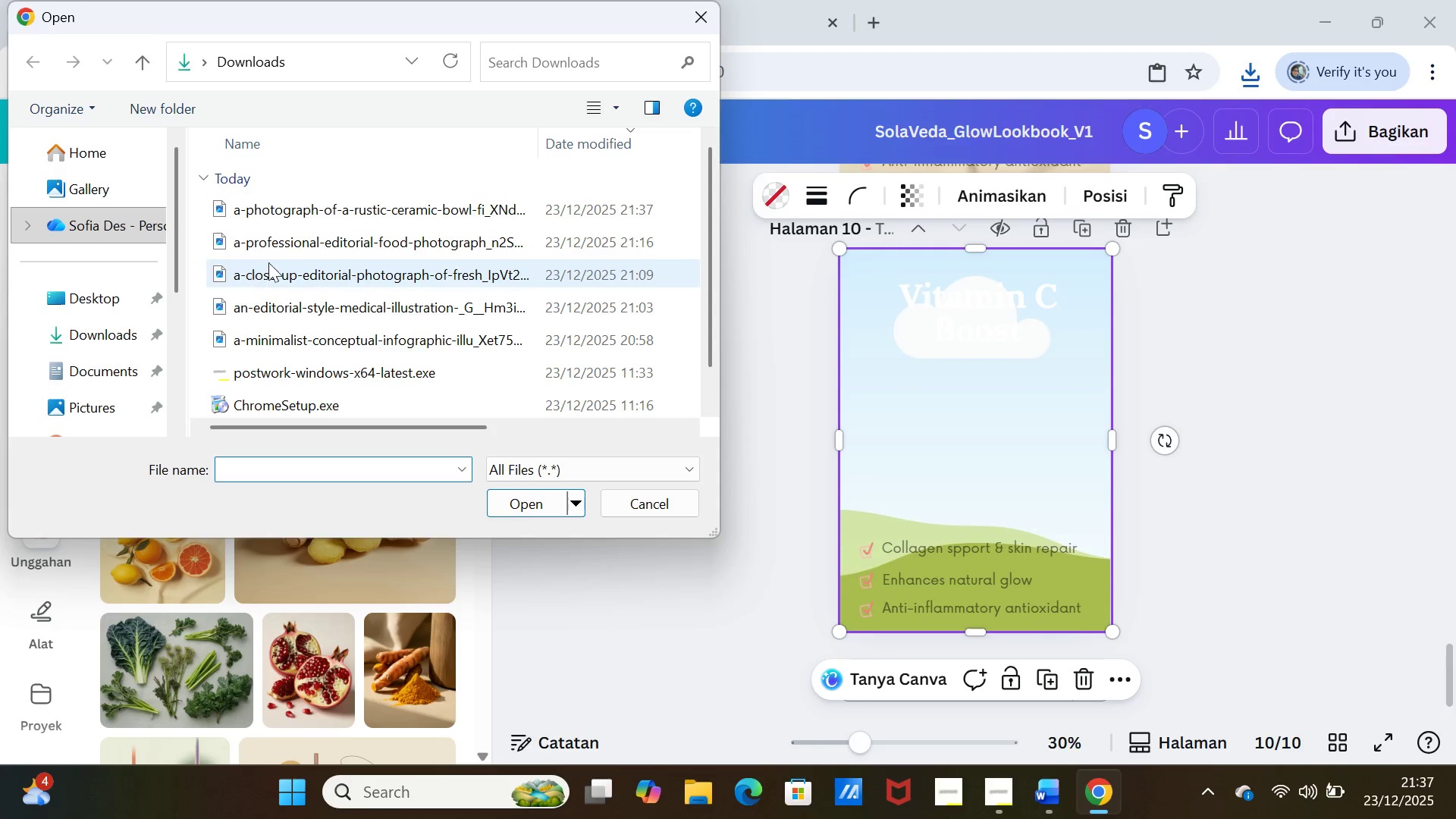 
left_click([325, 213])
 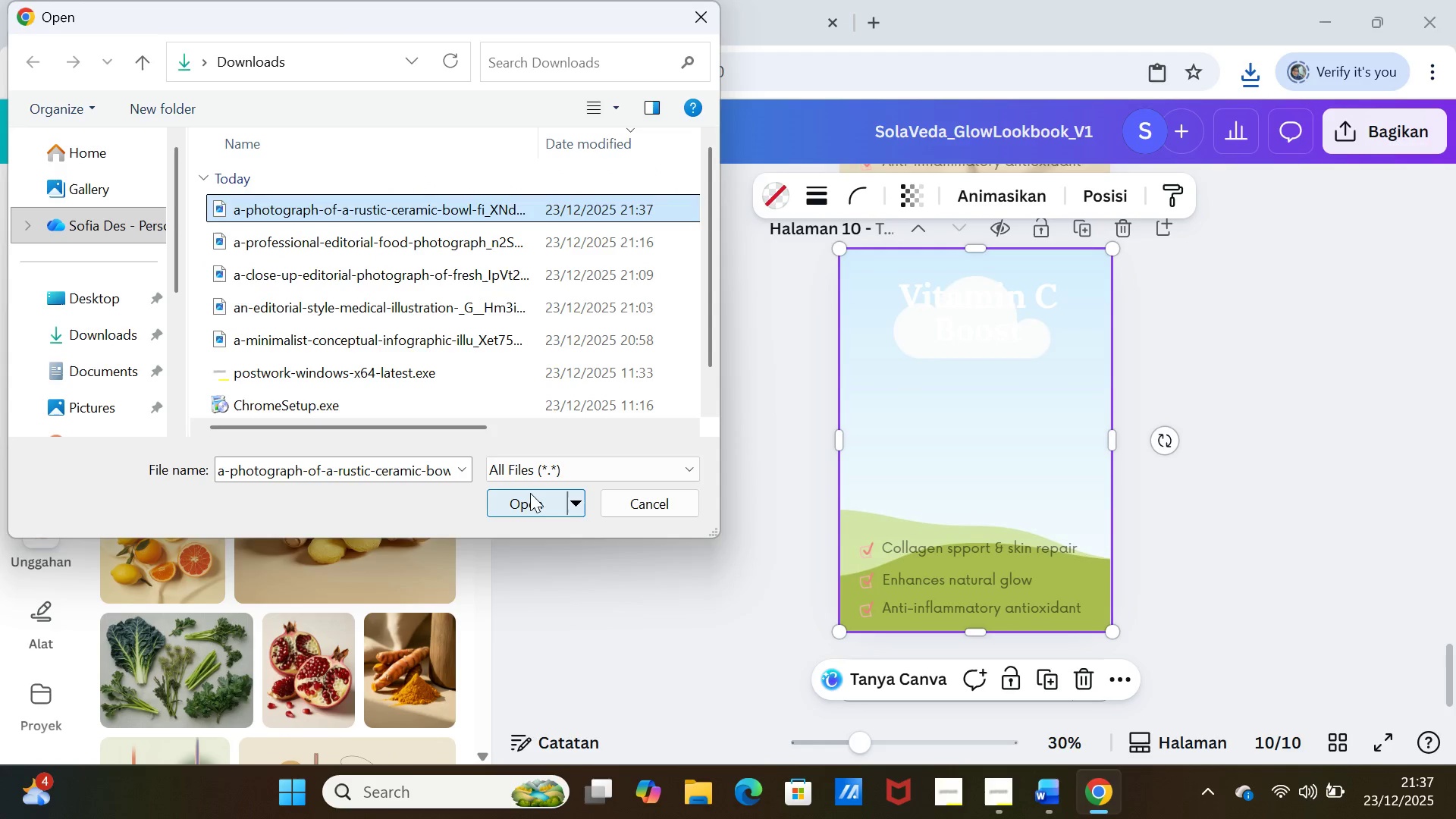 
left_click([532, 494])
 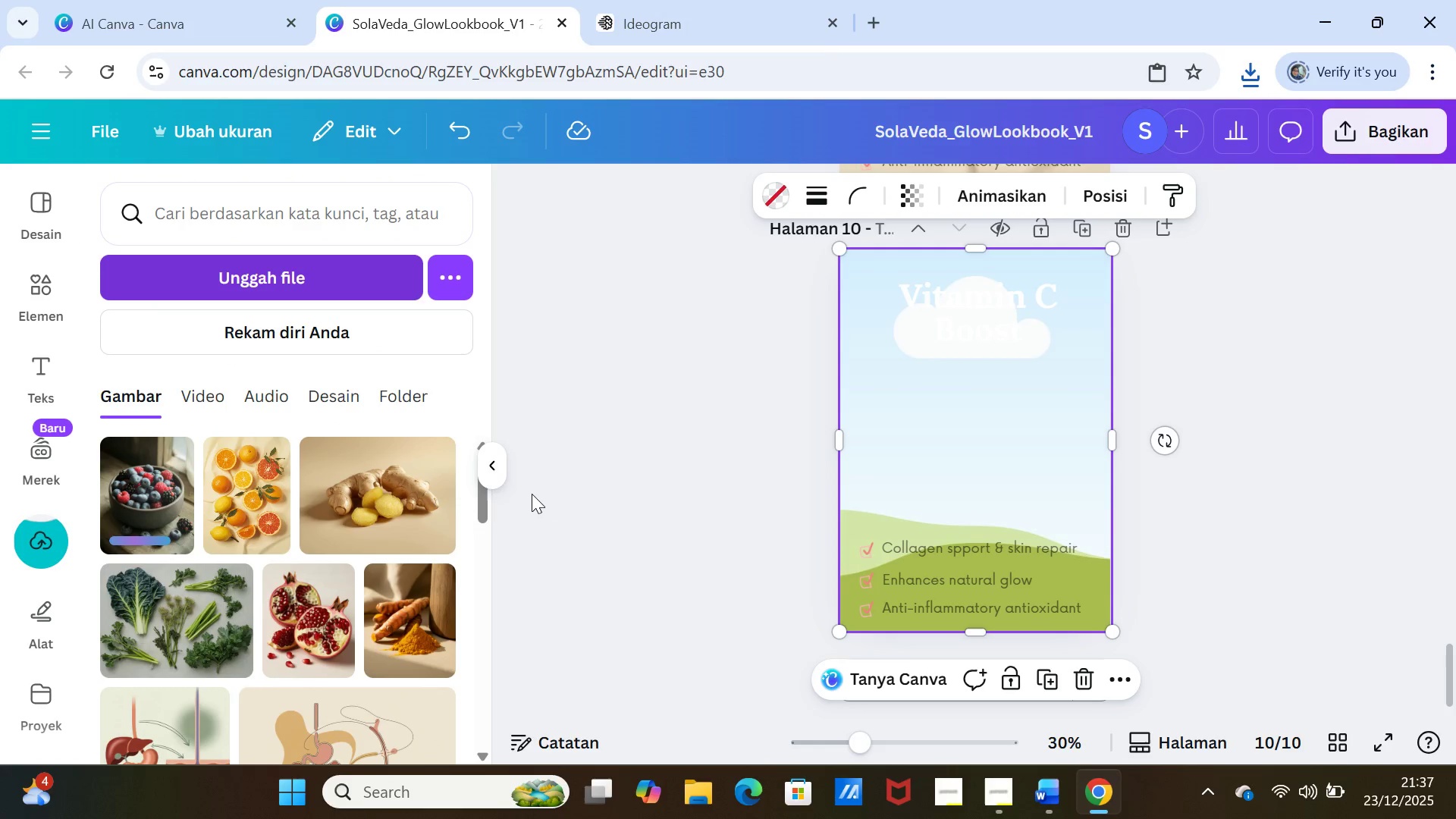 
wait(9.36)
 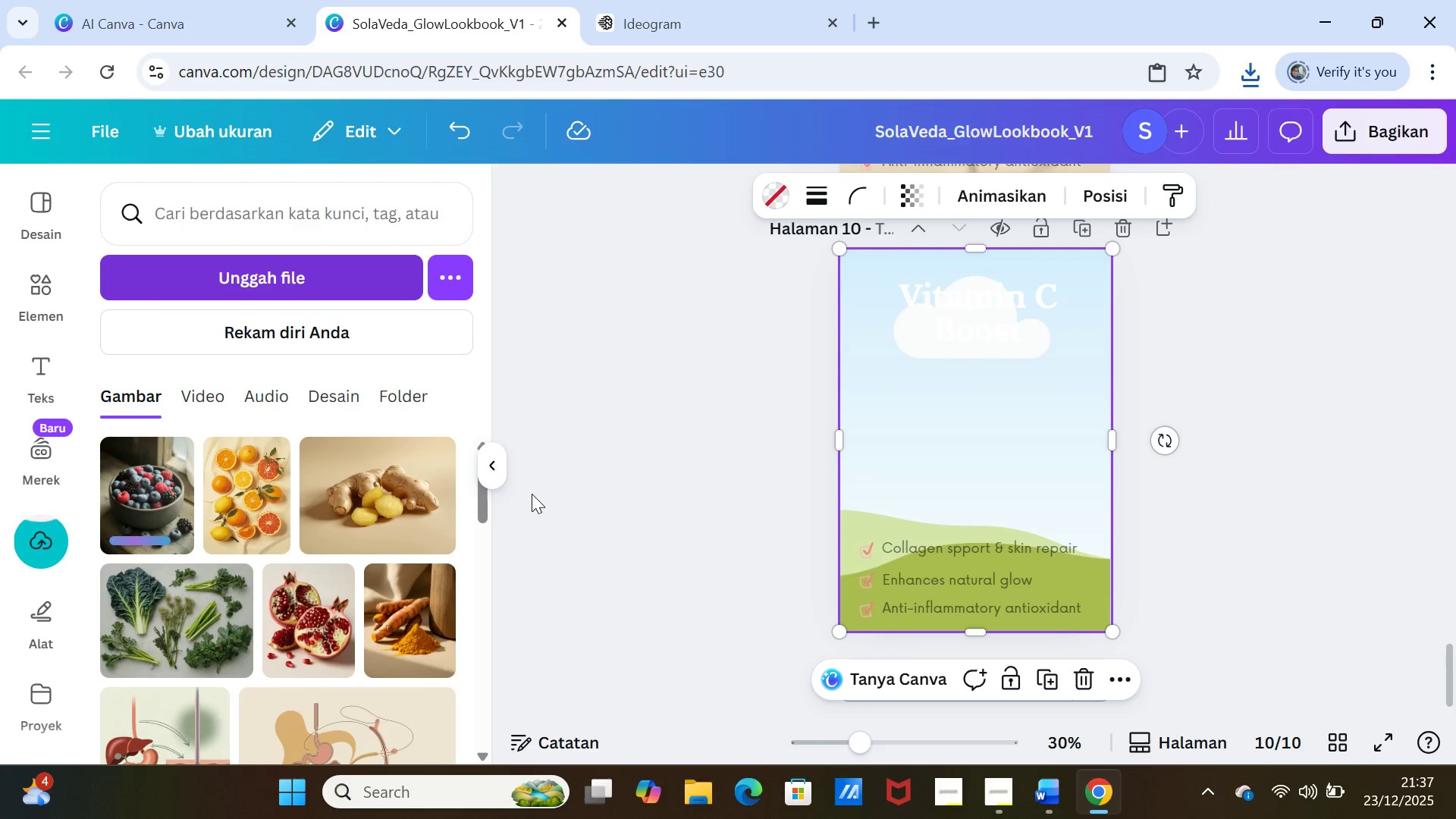 
left_click([153, 513])
 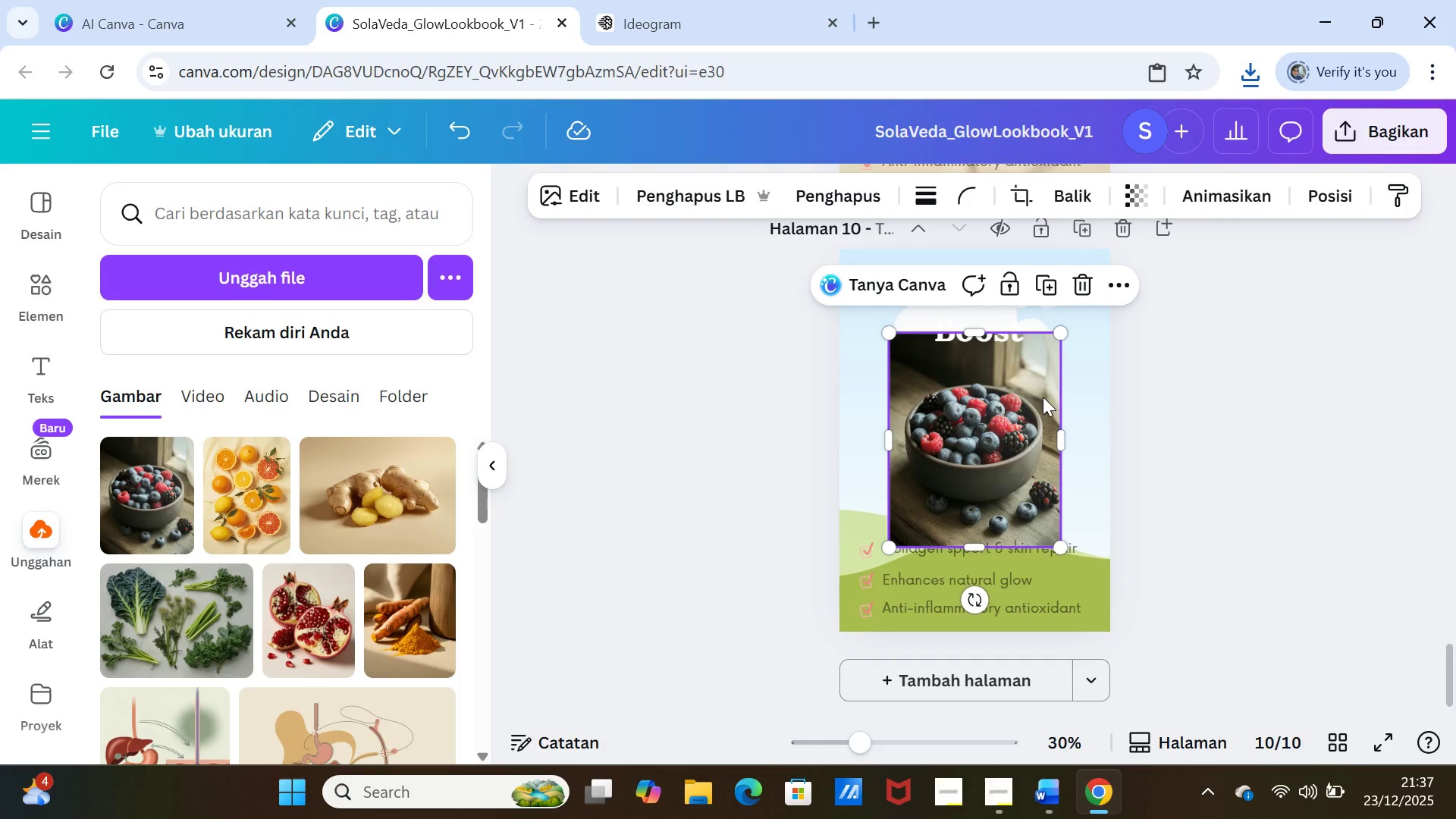 
left_click_drag(start_coordinate=[1034, 399], to_coordinate=[1037, 381])
 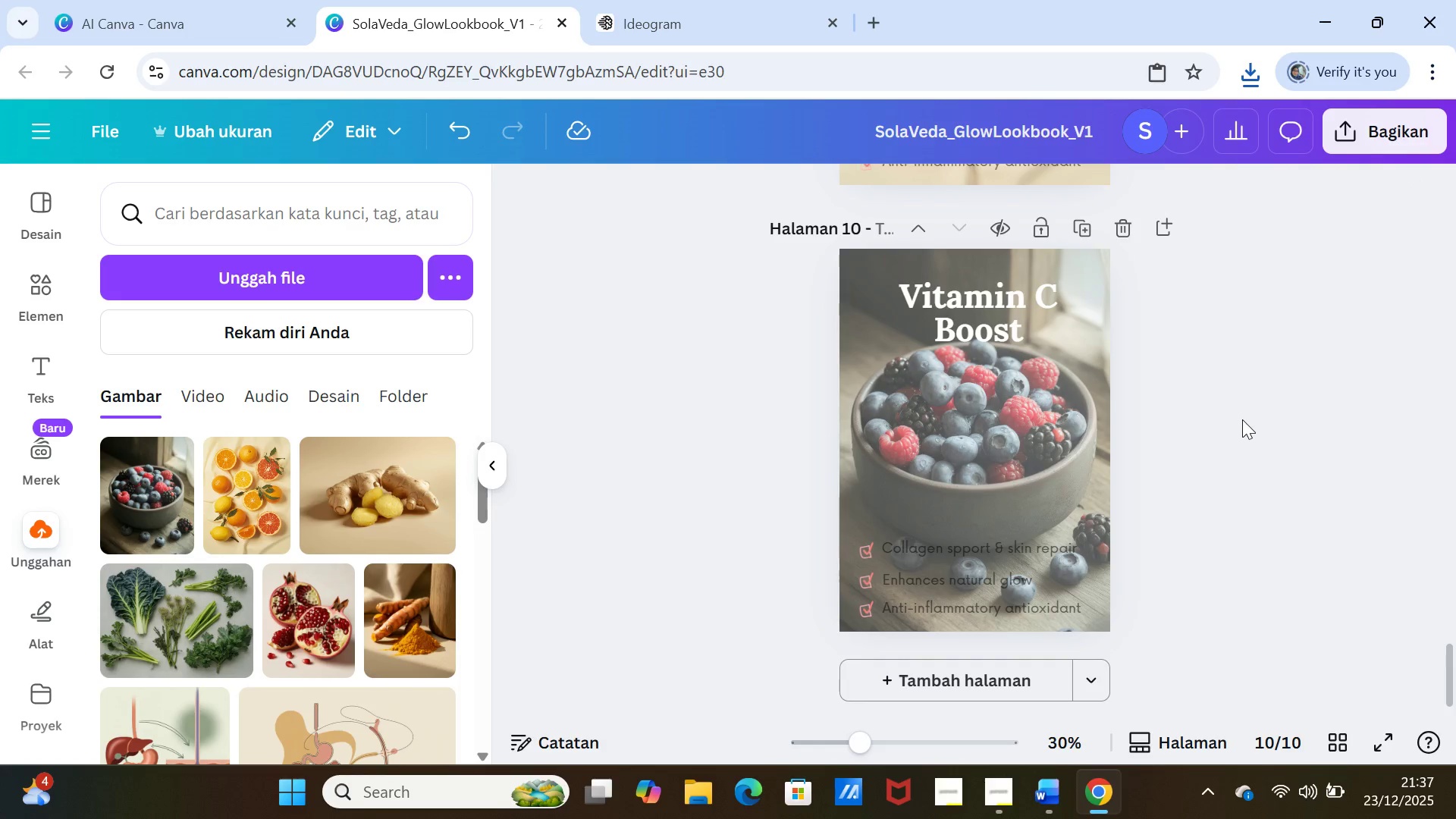 
left_click([1242, 419])
 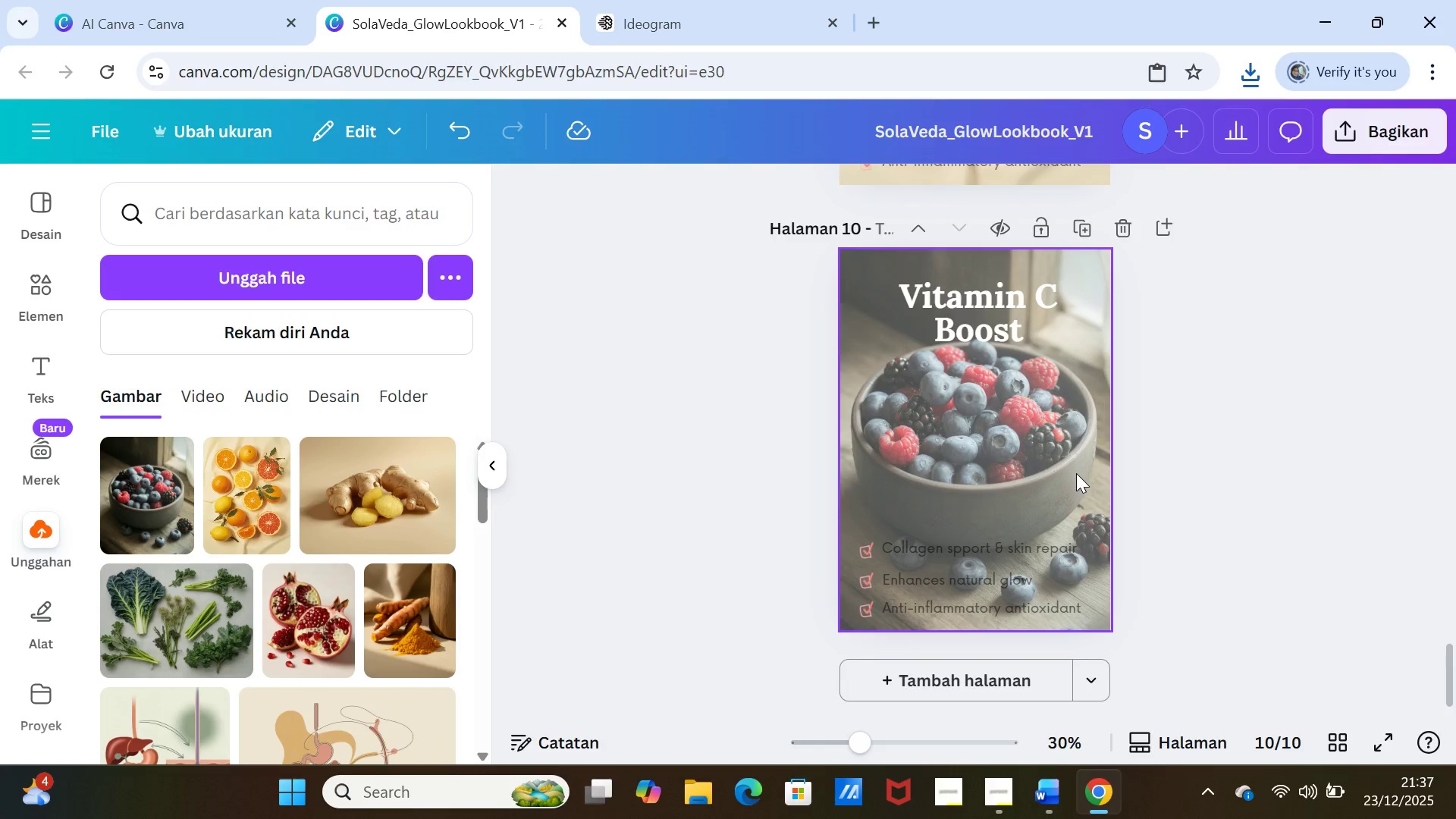 
left_click([1076, 473])
 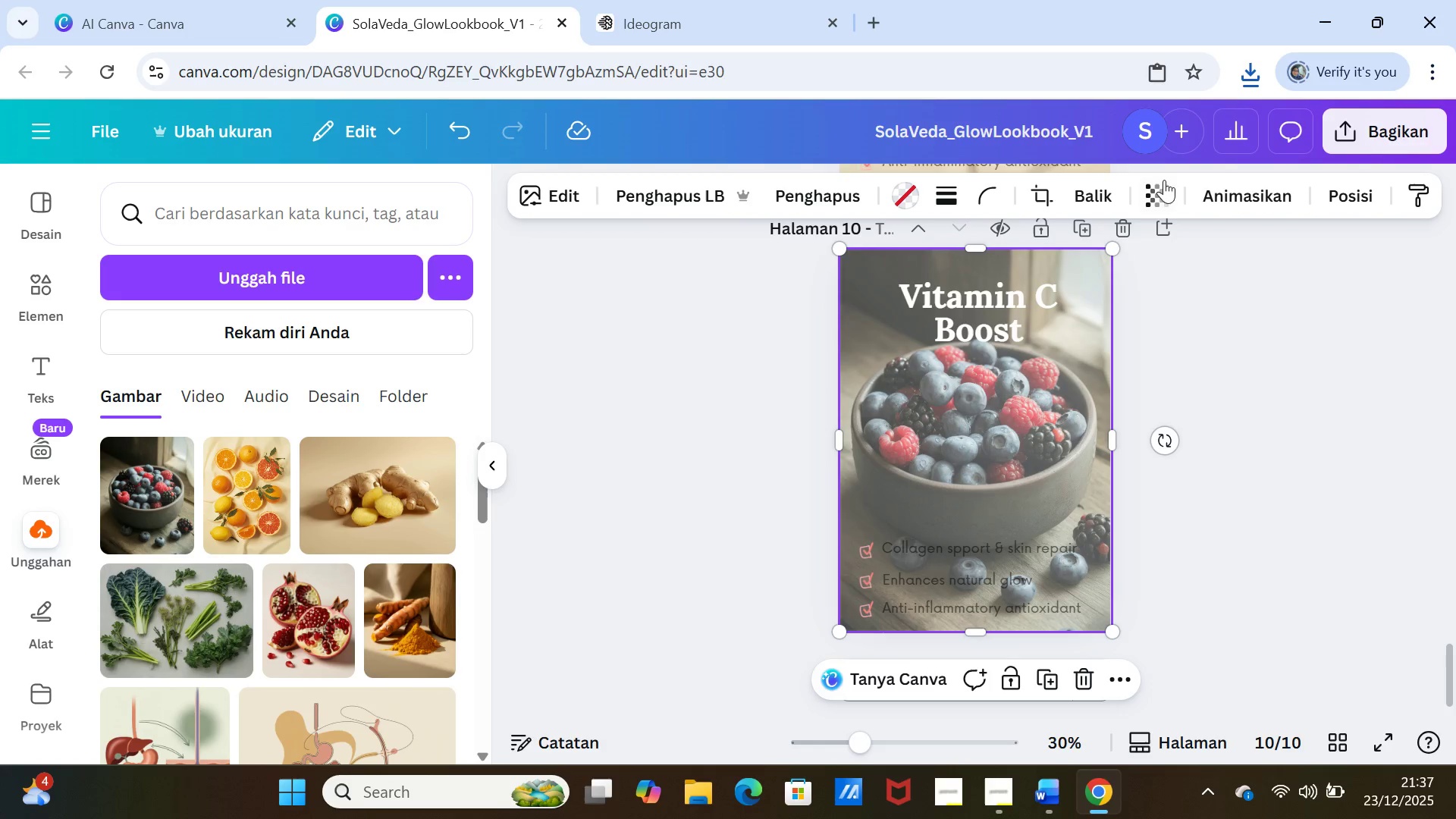 
left_click([1162, 181])
 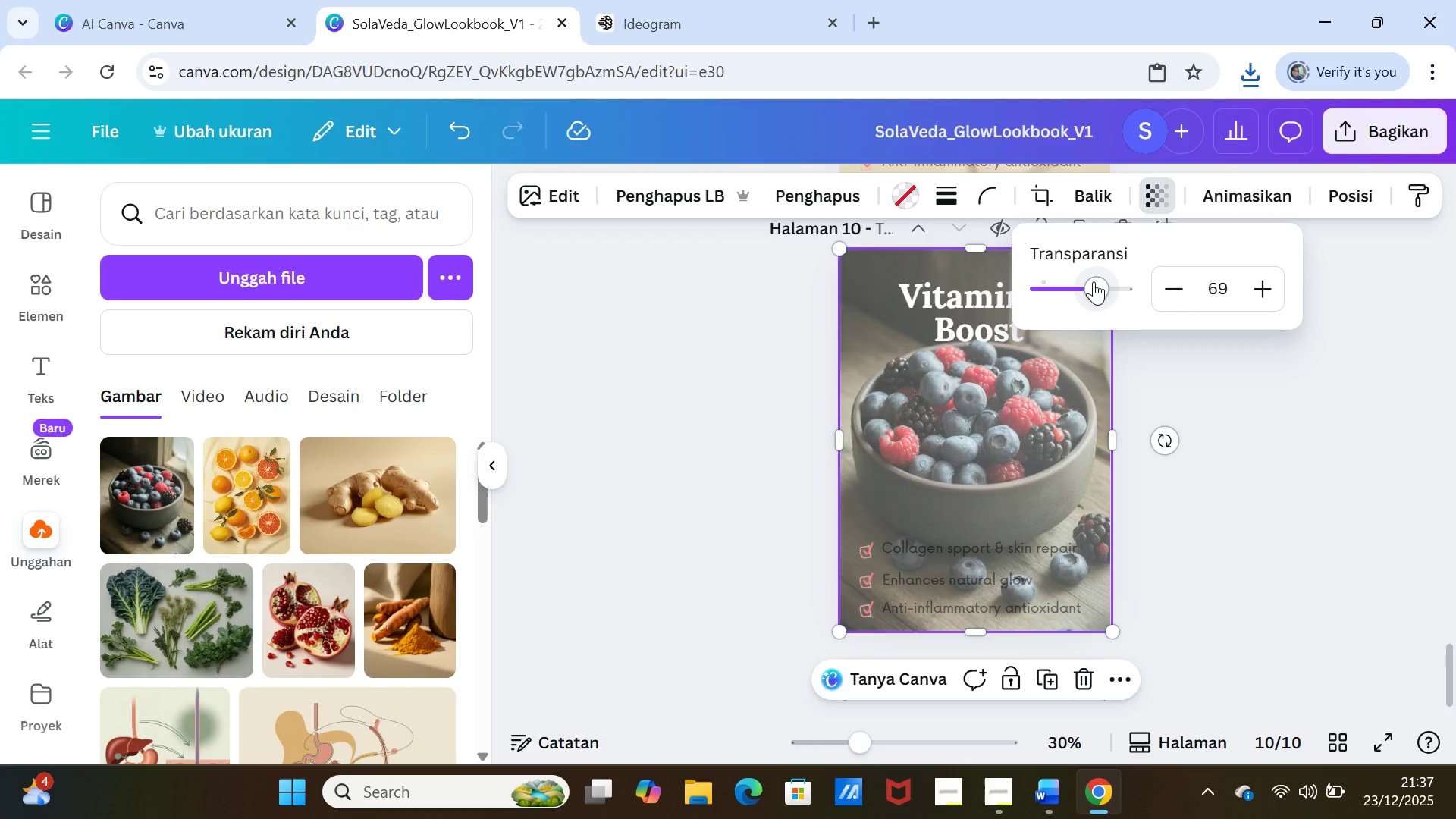 
left_click_drag(start_coordinate=[1094, 281], to_coordinate=[1094, 289])
 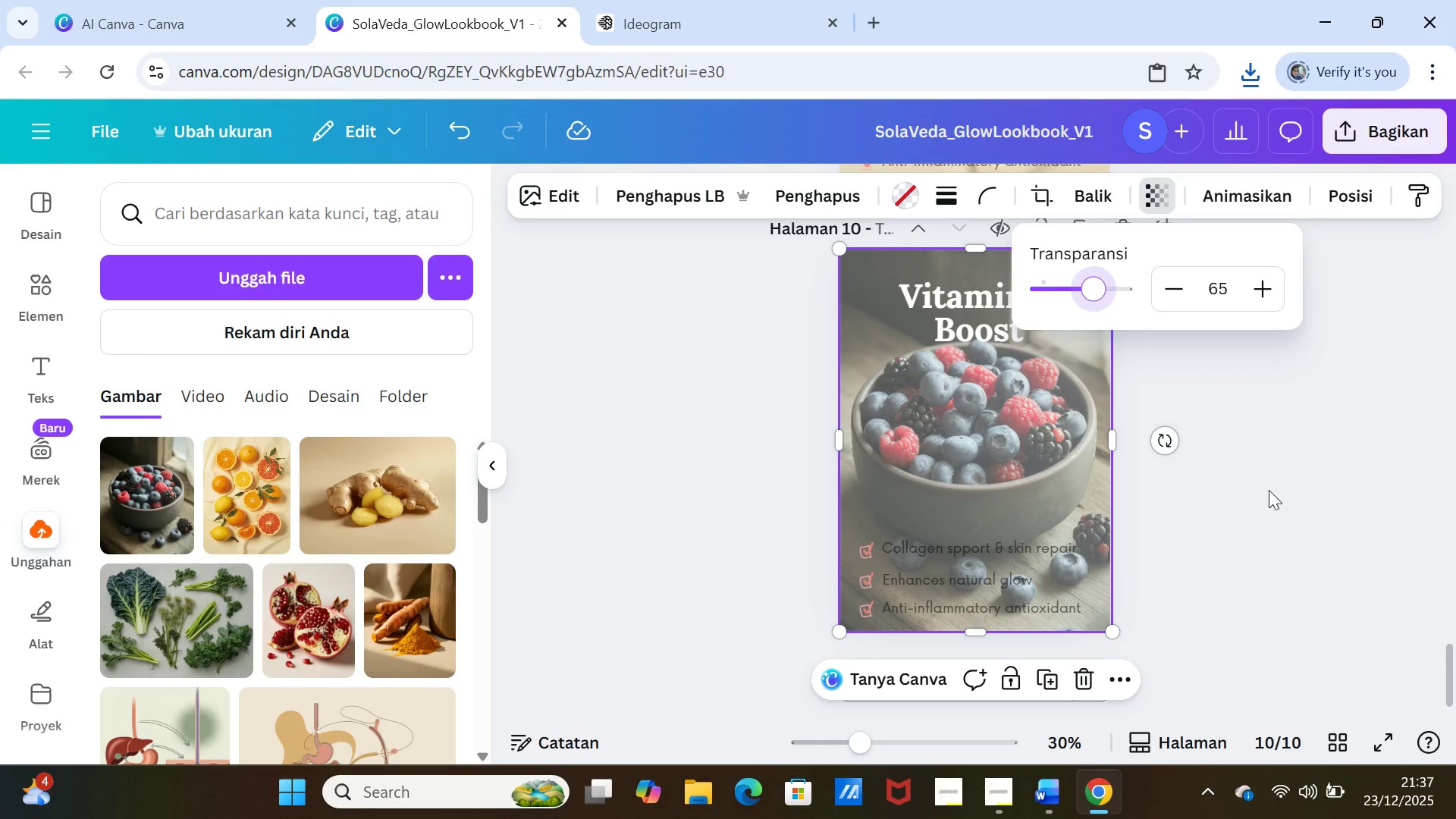 
left_click([1269, 490])
 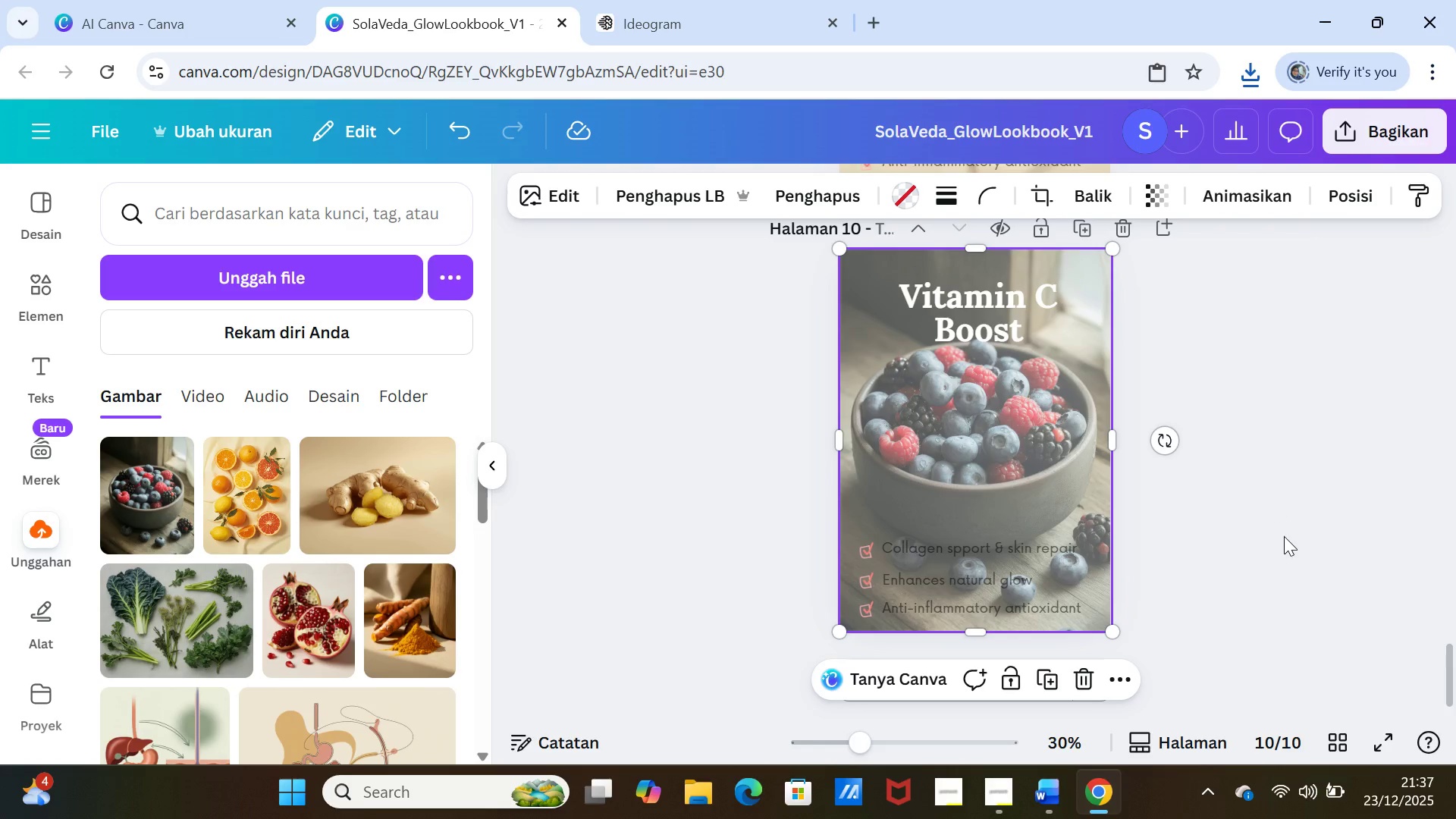 
left_click([1284, 537])
 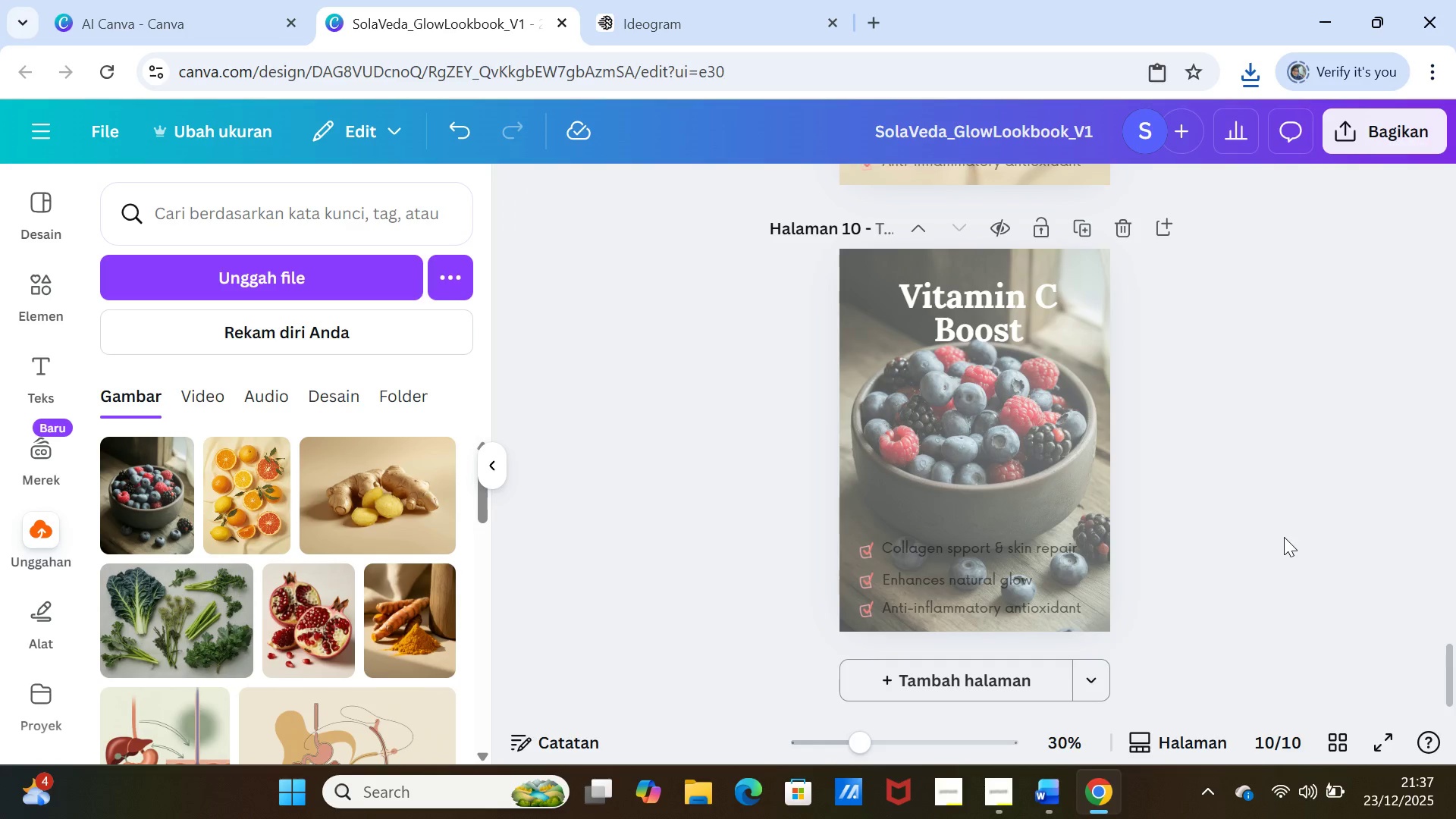 
left_click([1037, 797])
 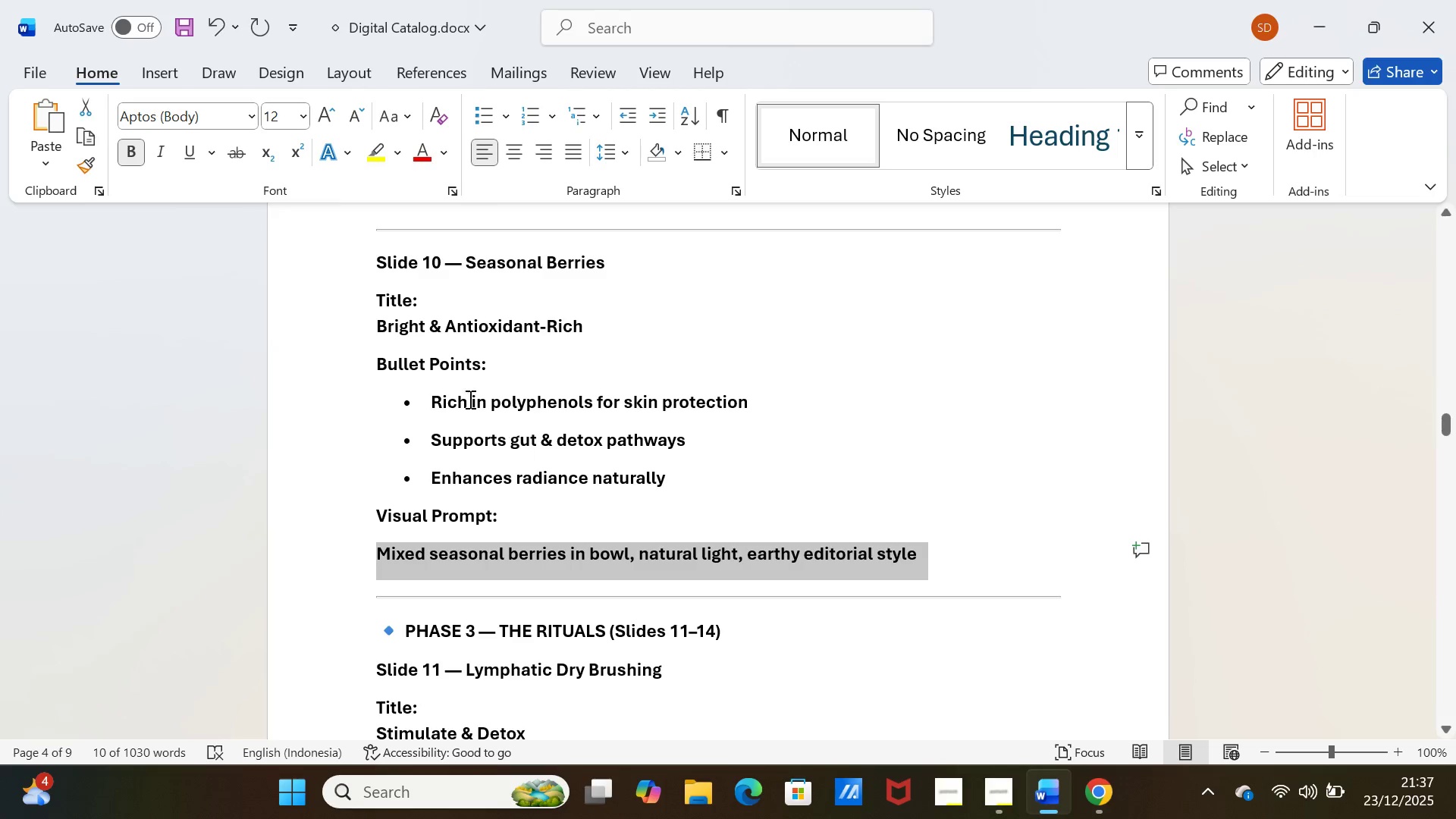 
left_click_drag(start_coordinate=[372, 322], to_coordinate=[604, 323])
 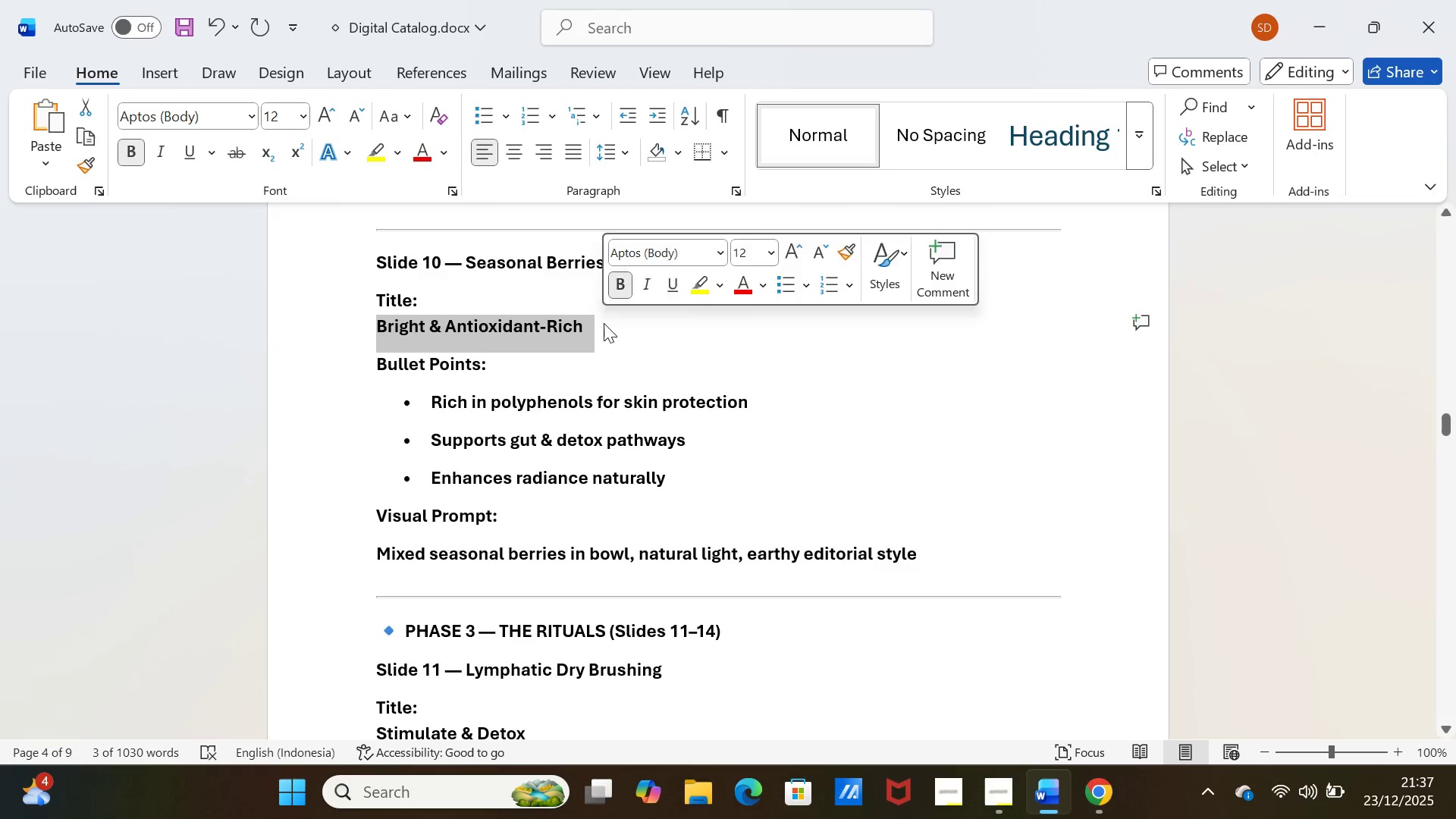 
key(Control+C)
 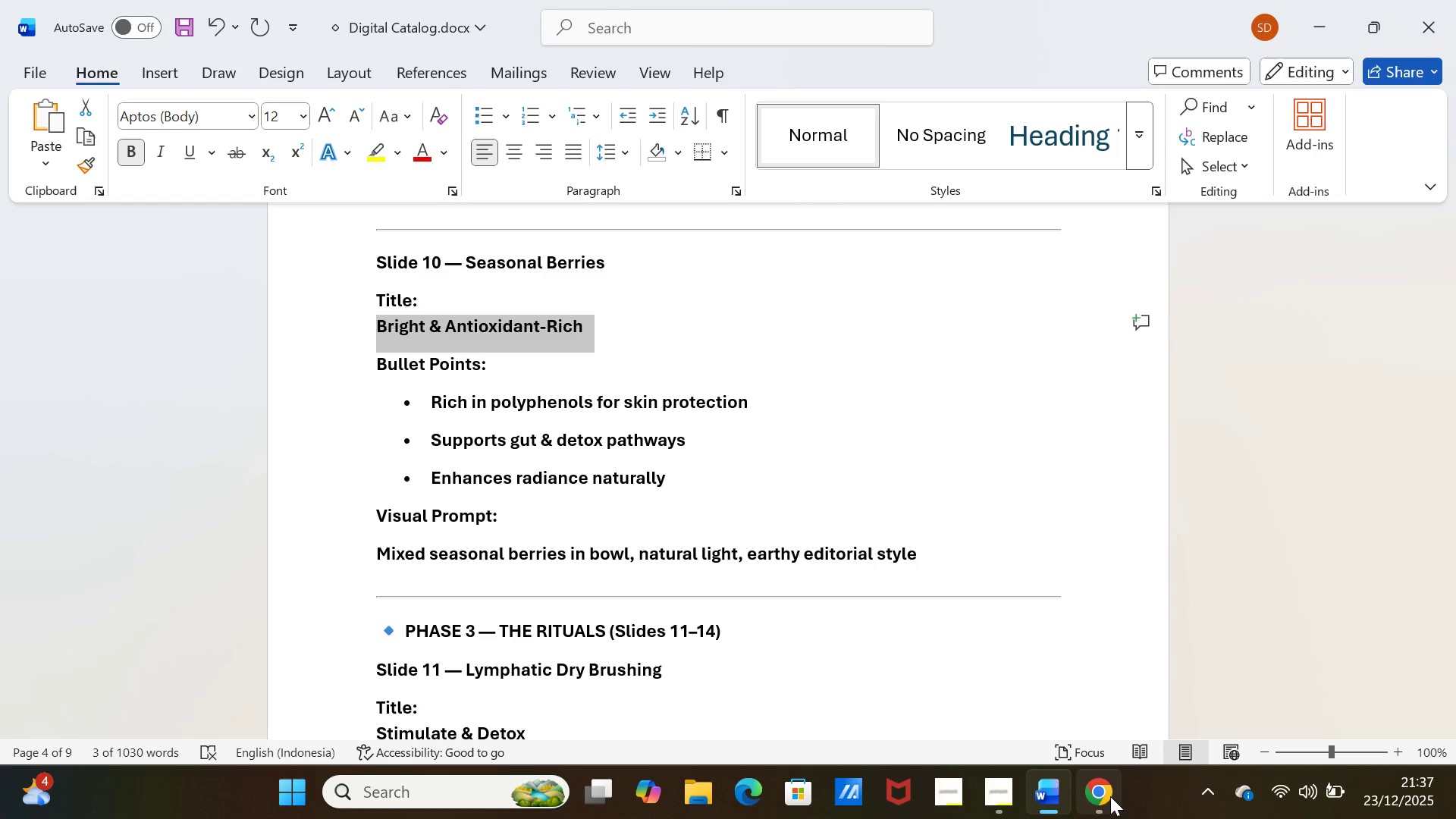 
left_click([1104, 792])
 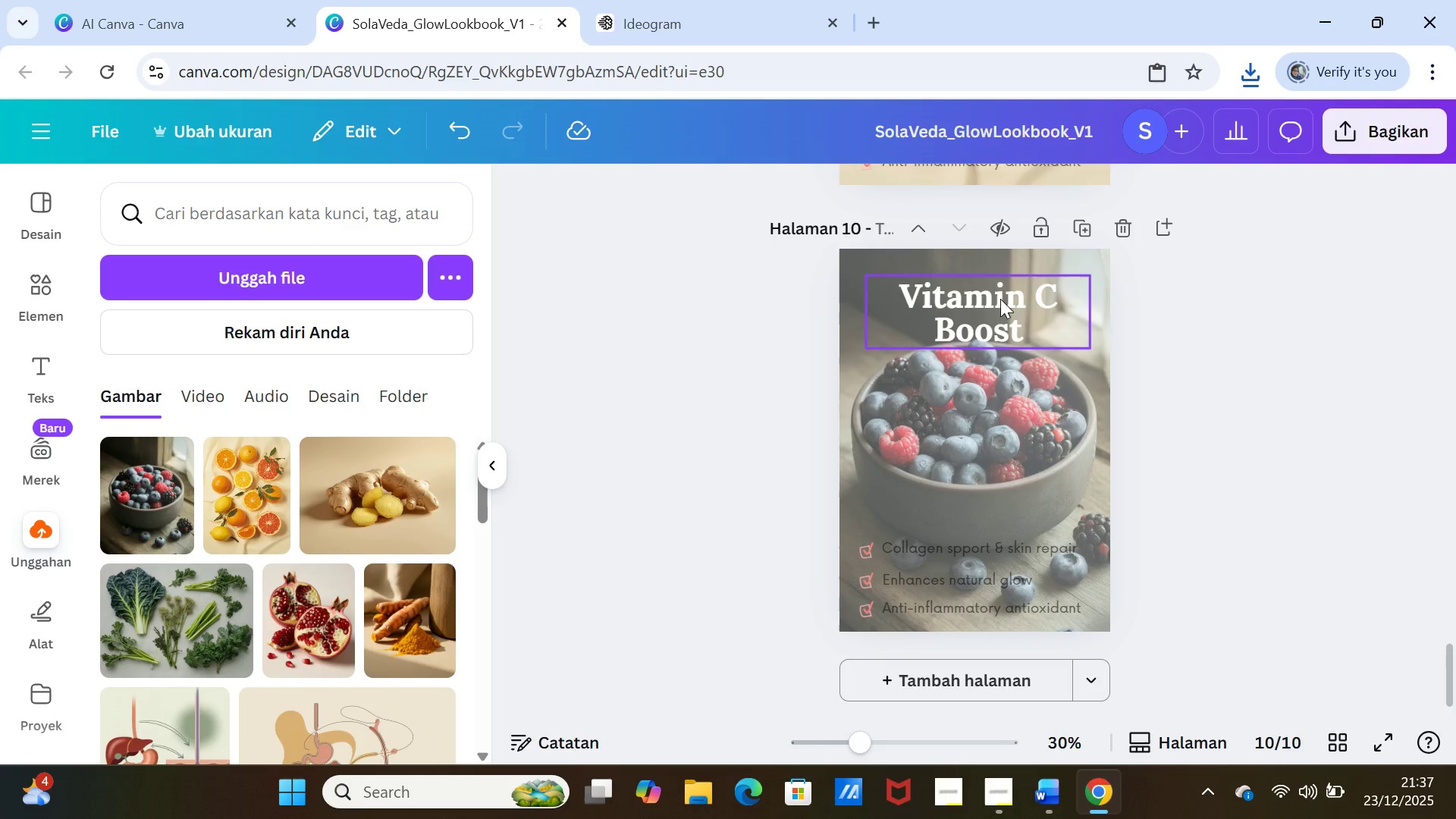 
double_click([1000, 299])
 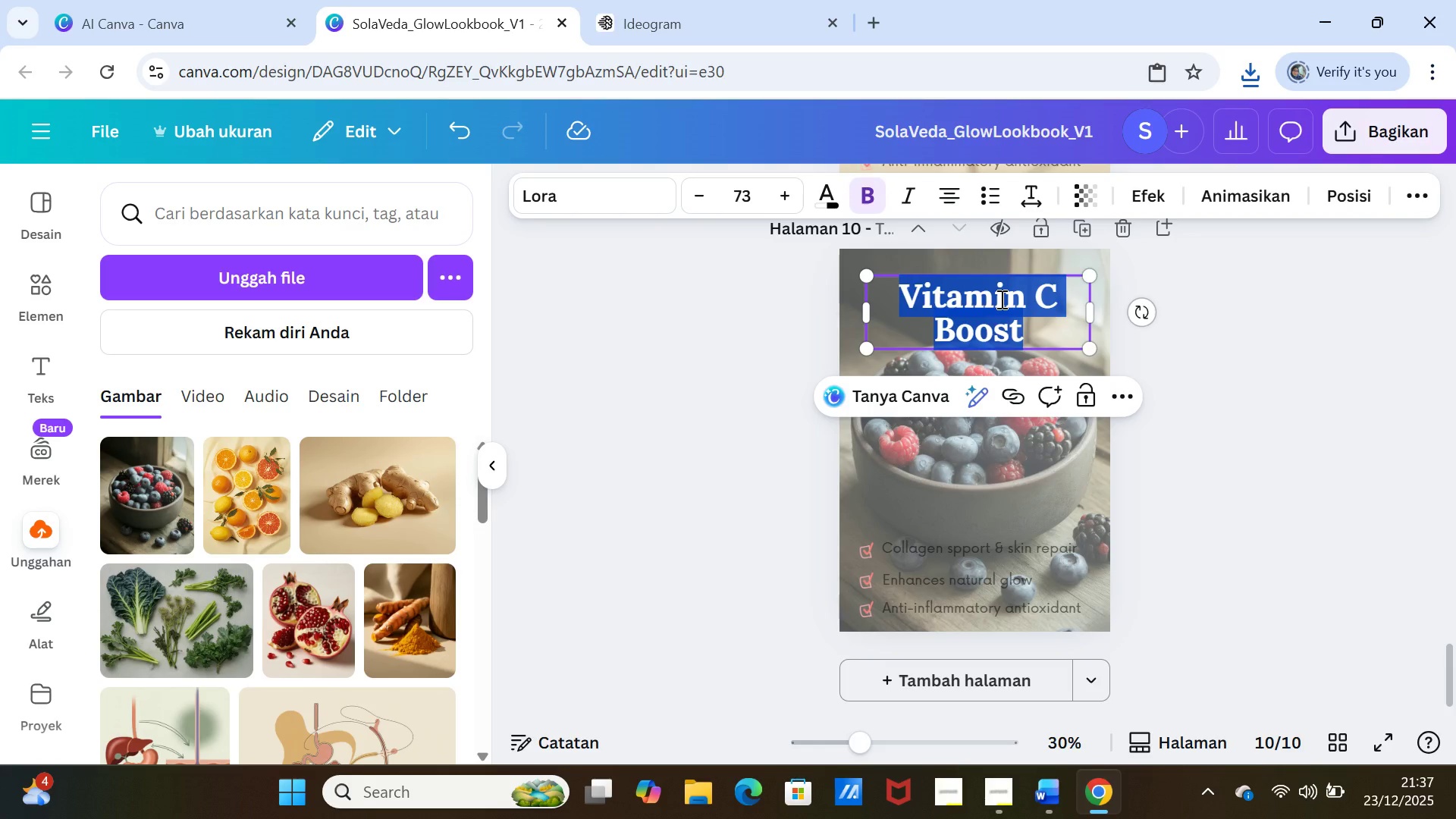 
key(Control+V)
 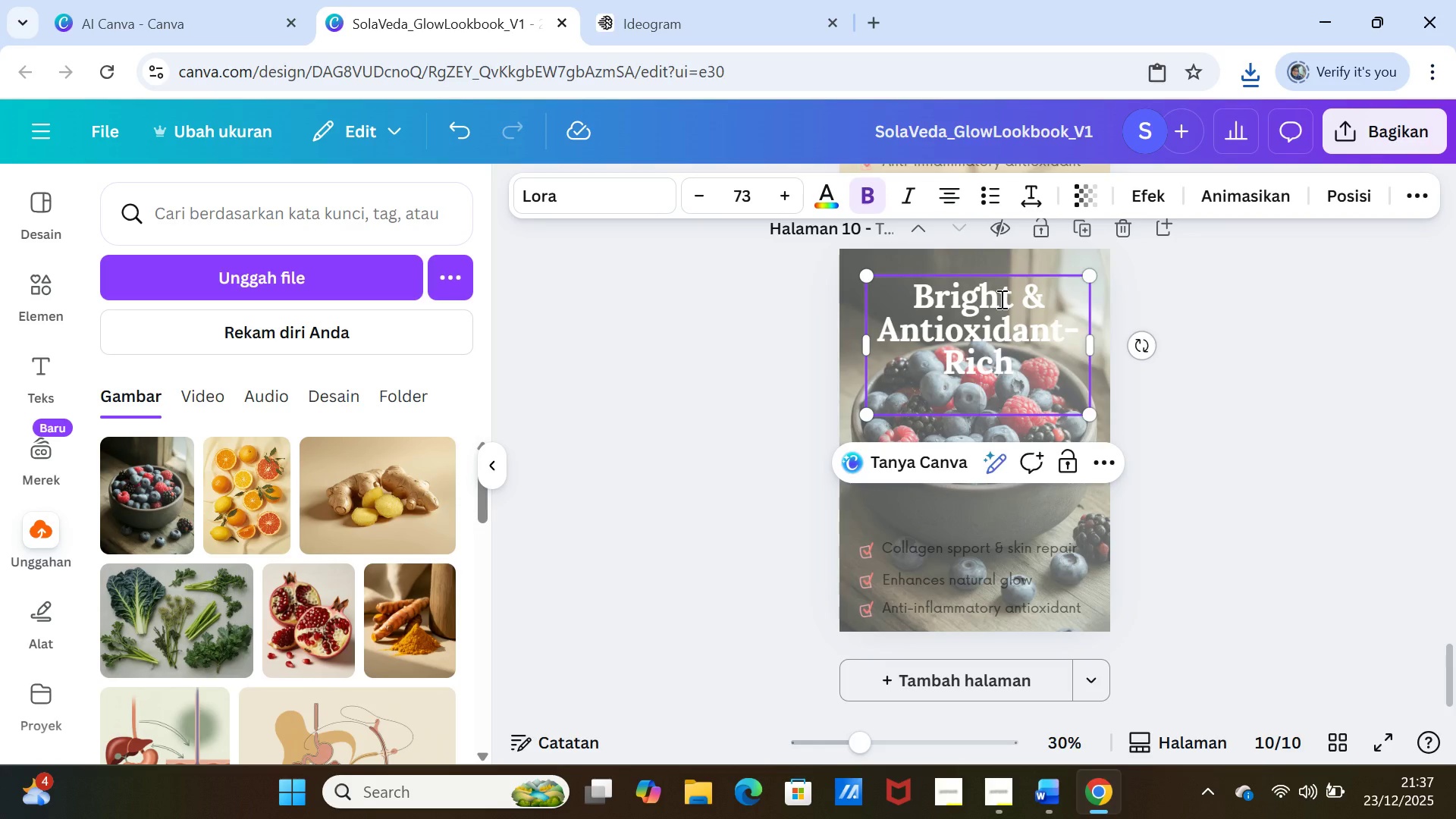 
key(Backspace)
 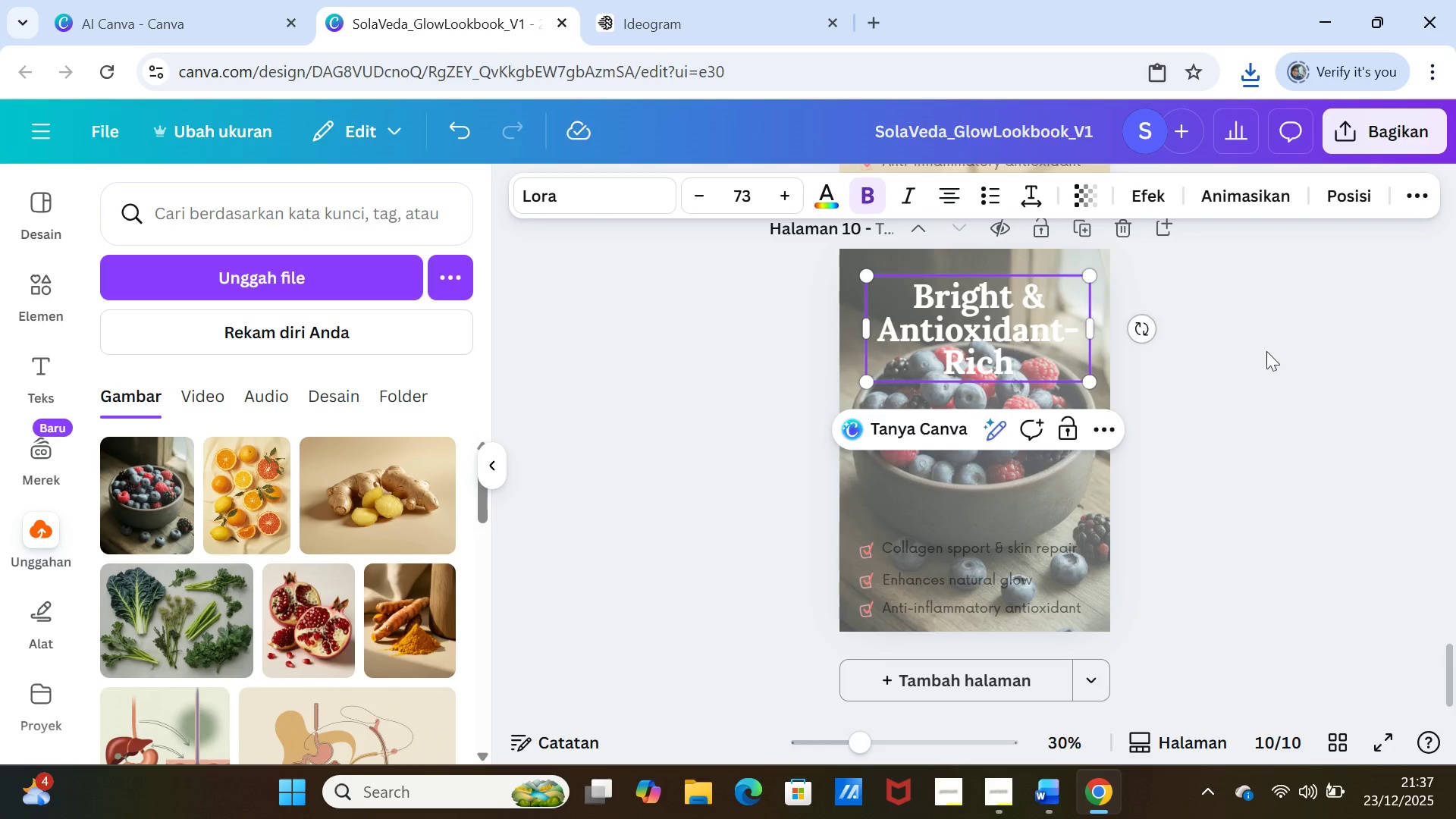 
left_click([1268, 352])
 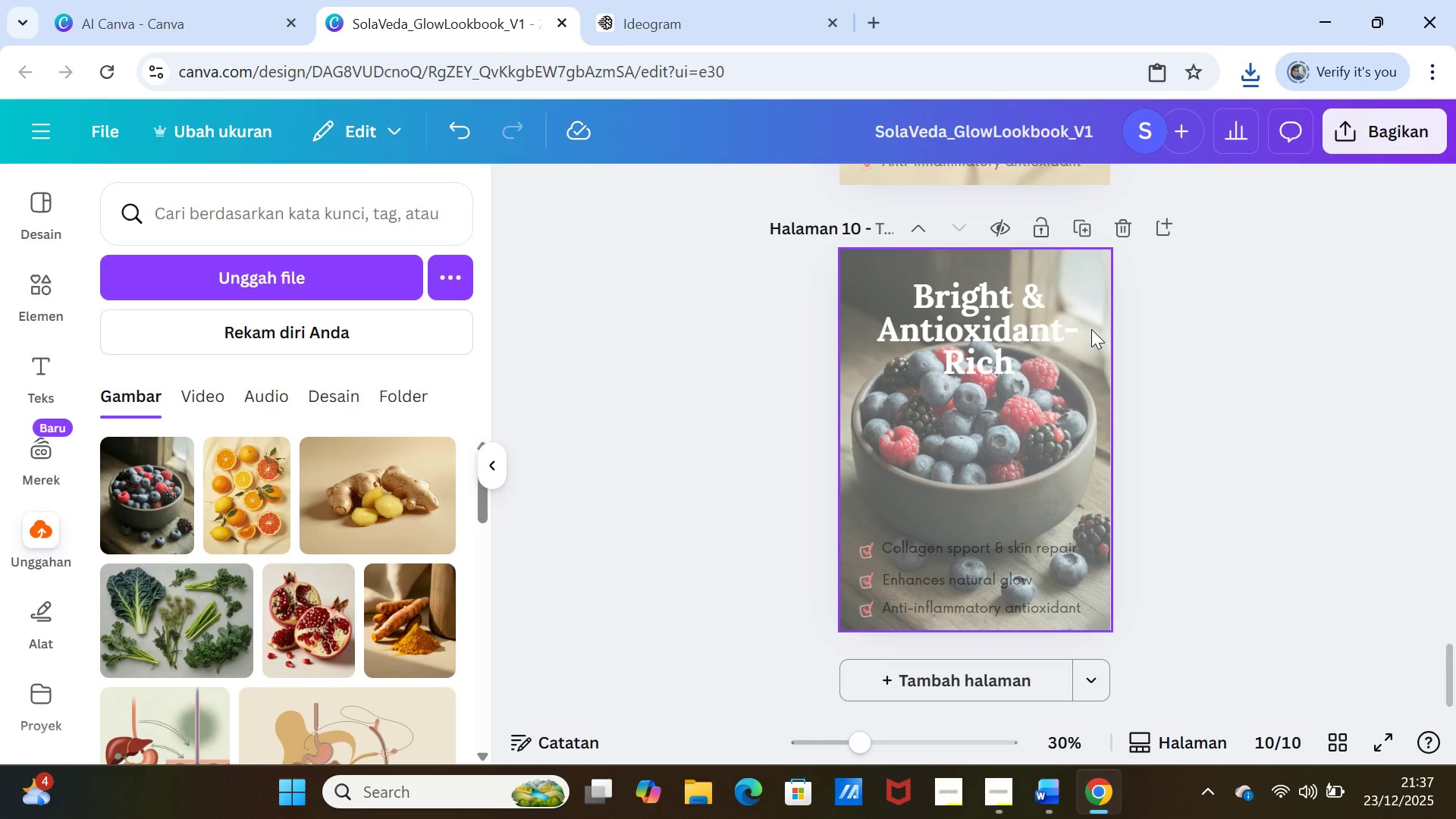 
left_click([1088, 327])
 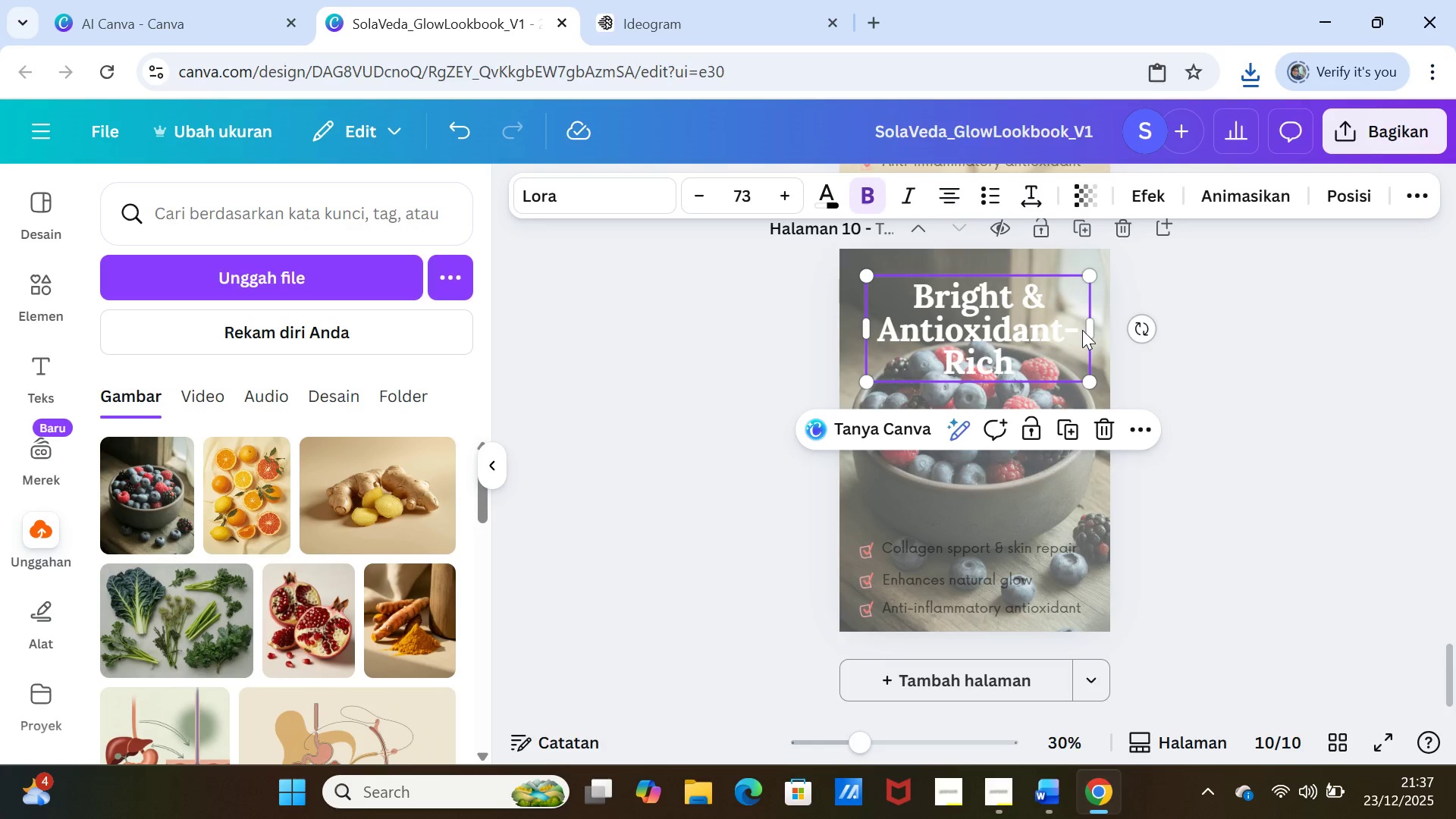 
left_click([1082, 330])
 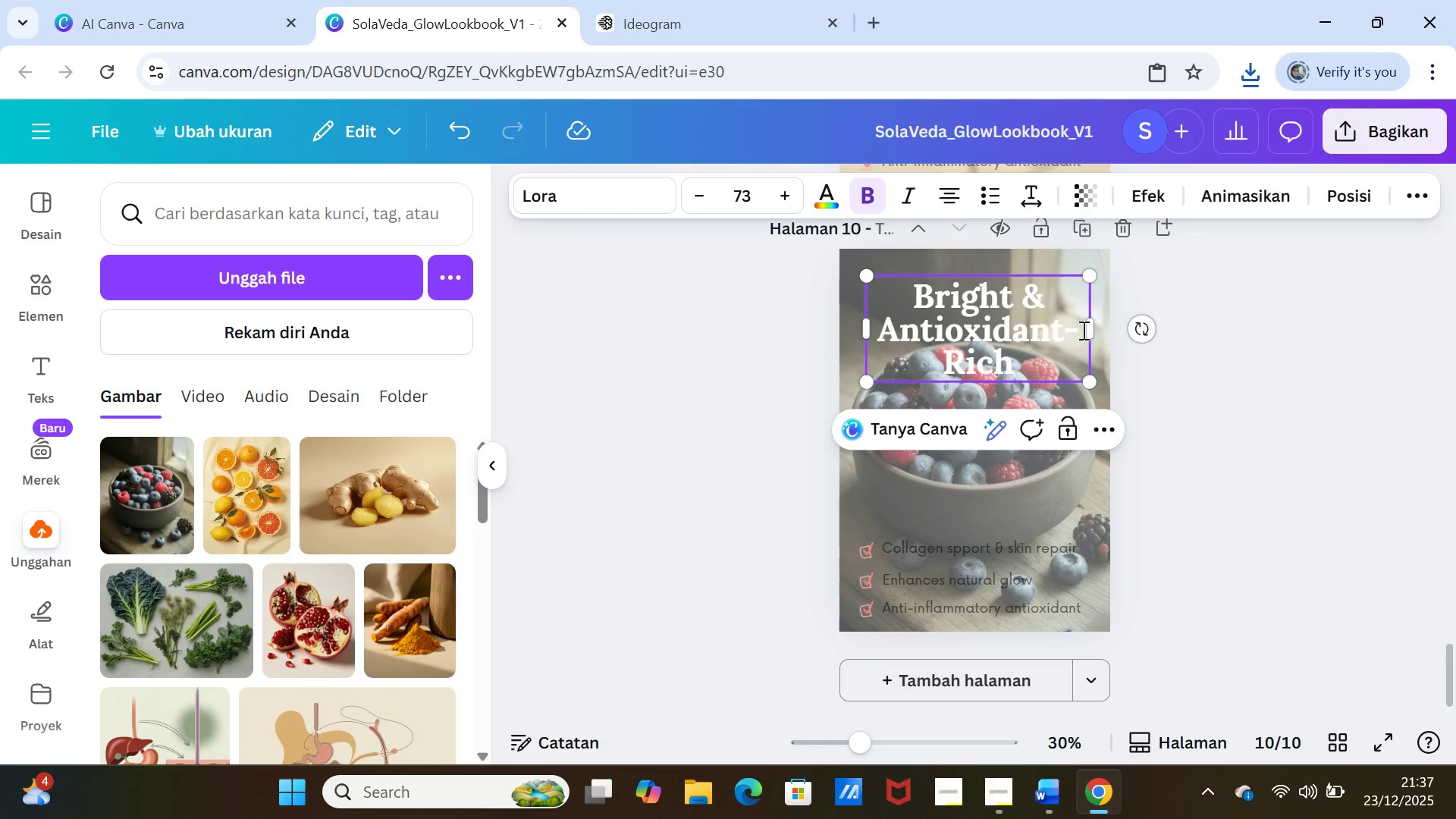 
key(Backspace)
 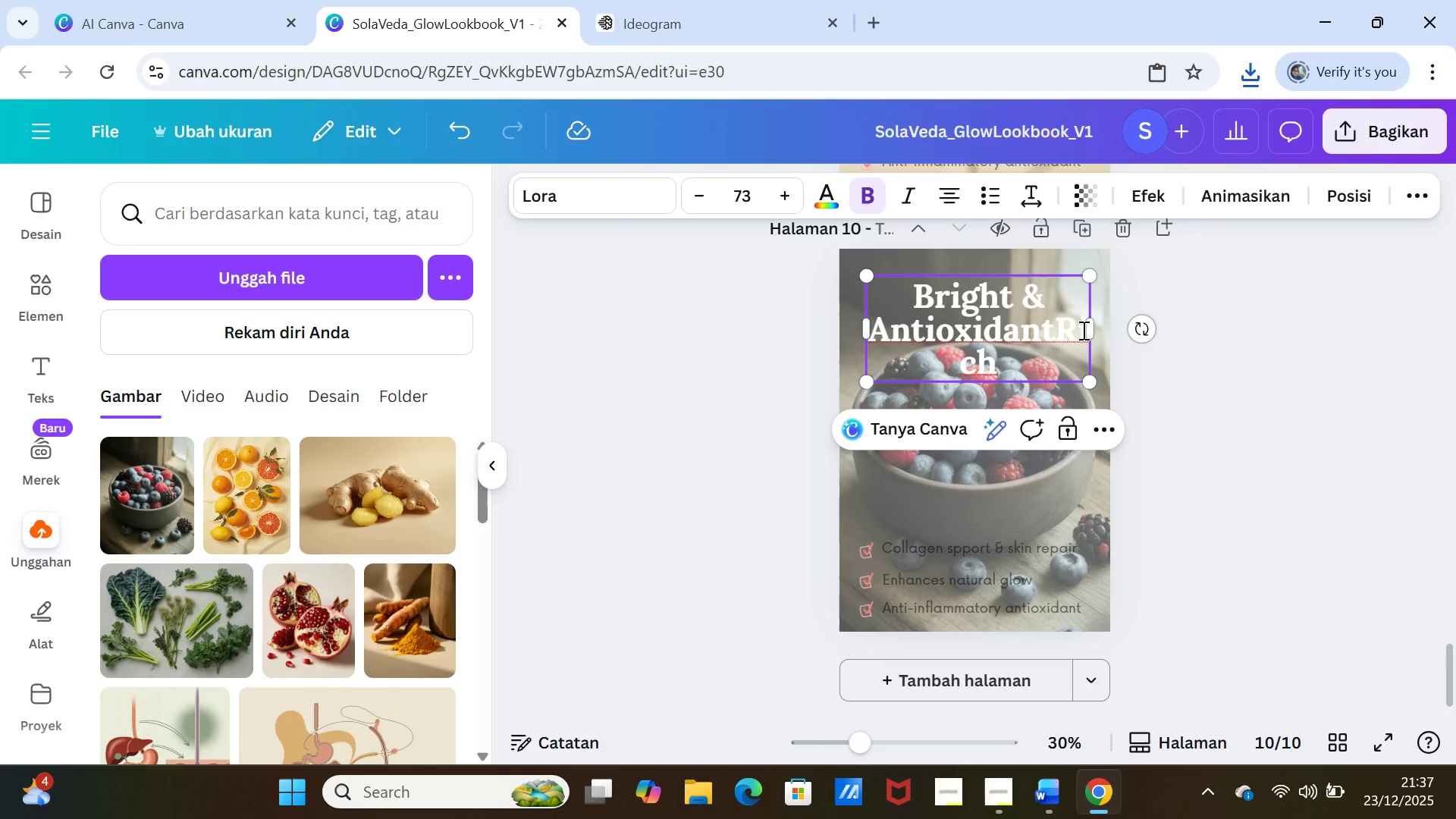 
key(Space)
 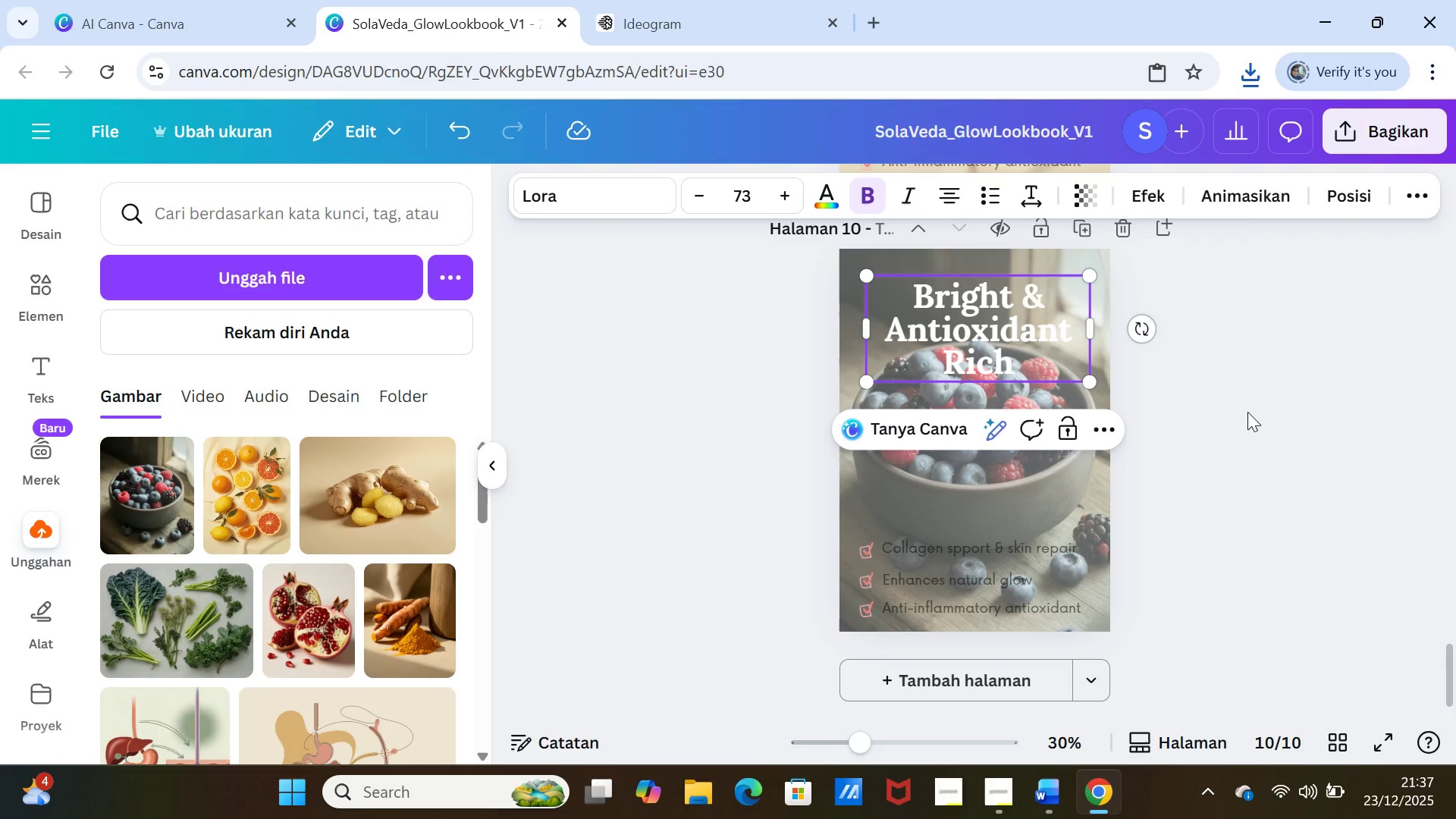 
left_click([1248, 412])
 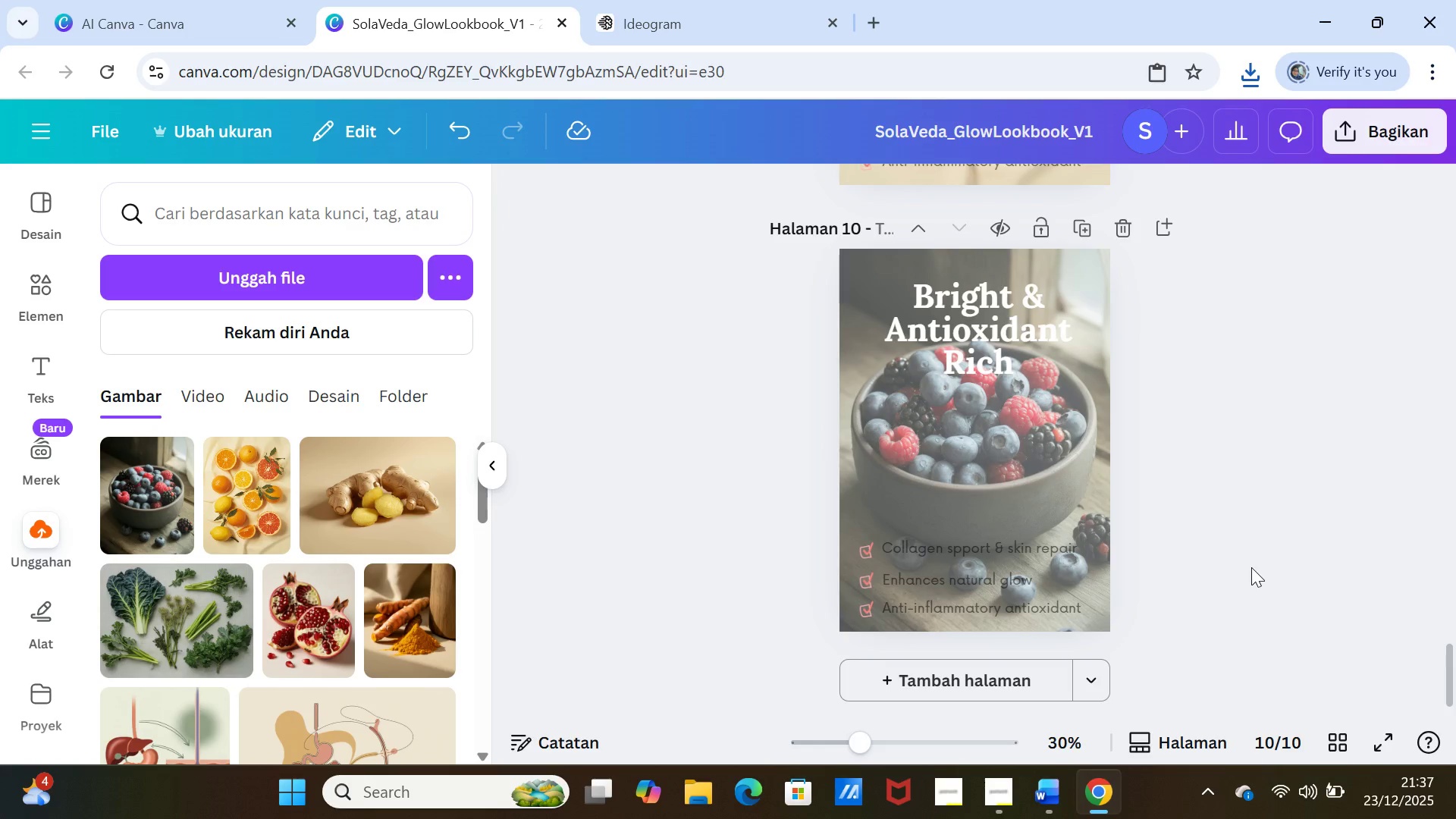 
left_click([1043, 796])
 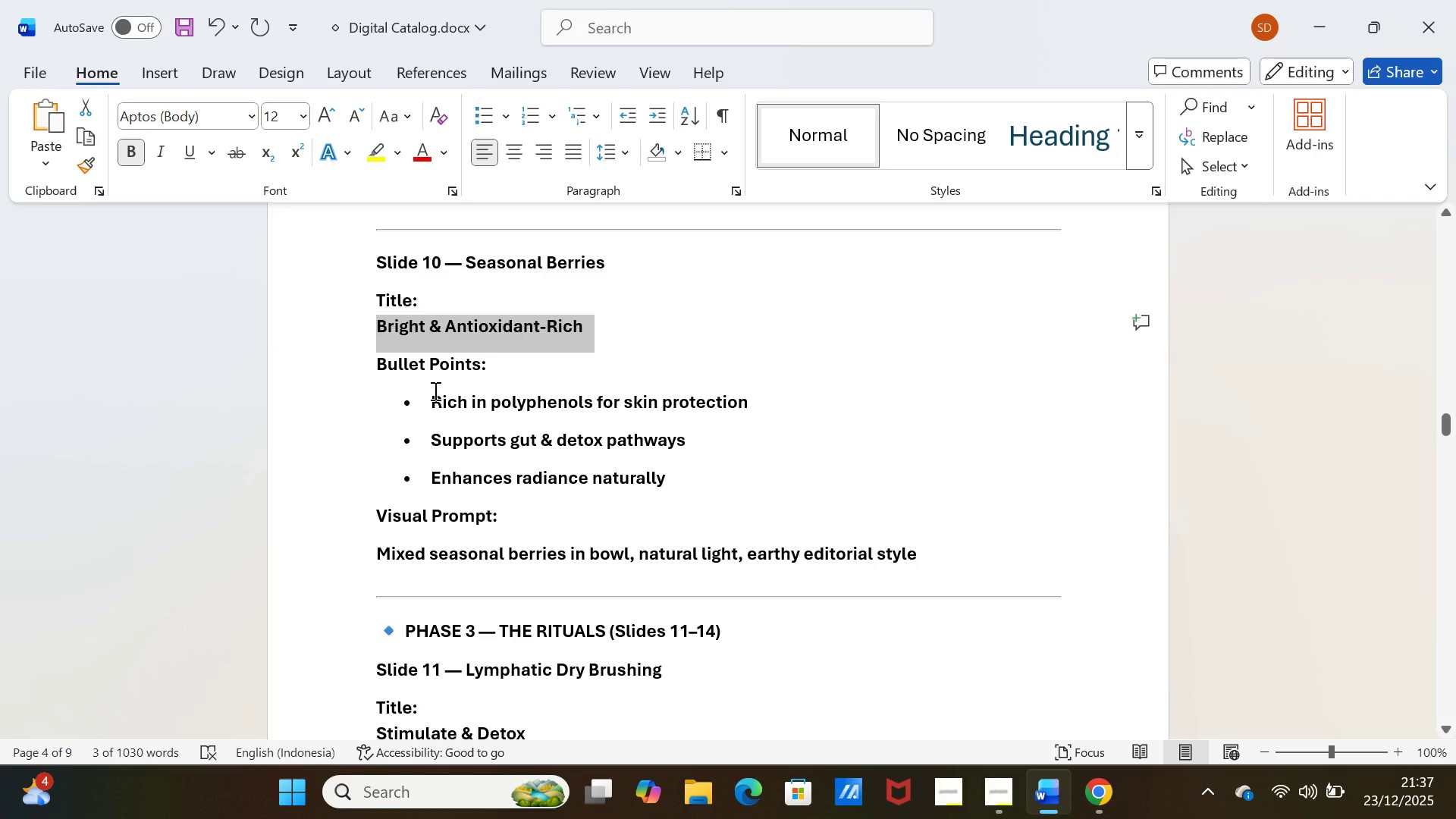 
left_click_drag(start_coordinate=[433, 391], to_coordinate=[720, 404])
 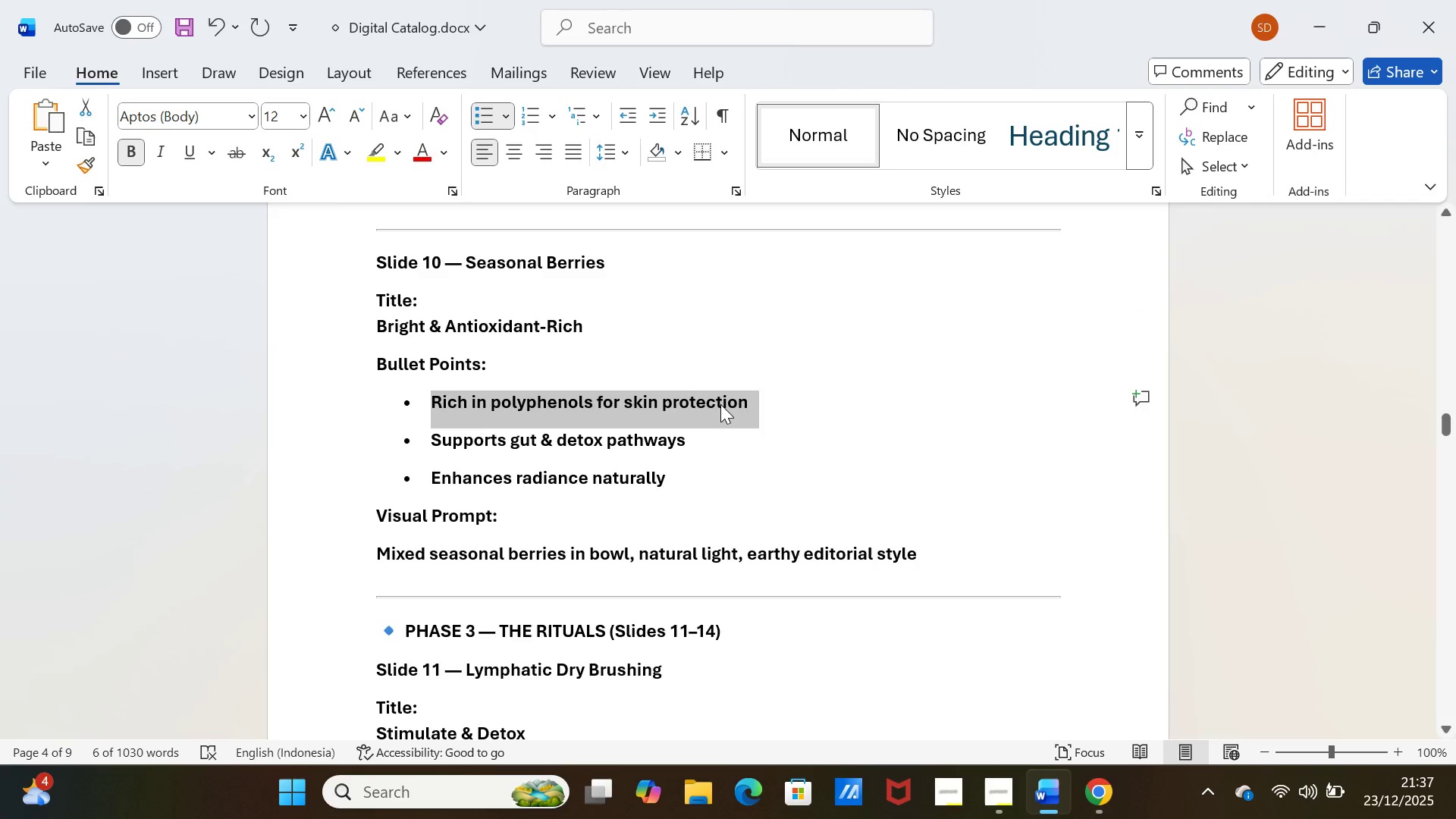 
key(Control+C)
 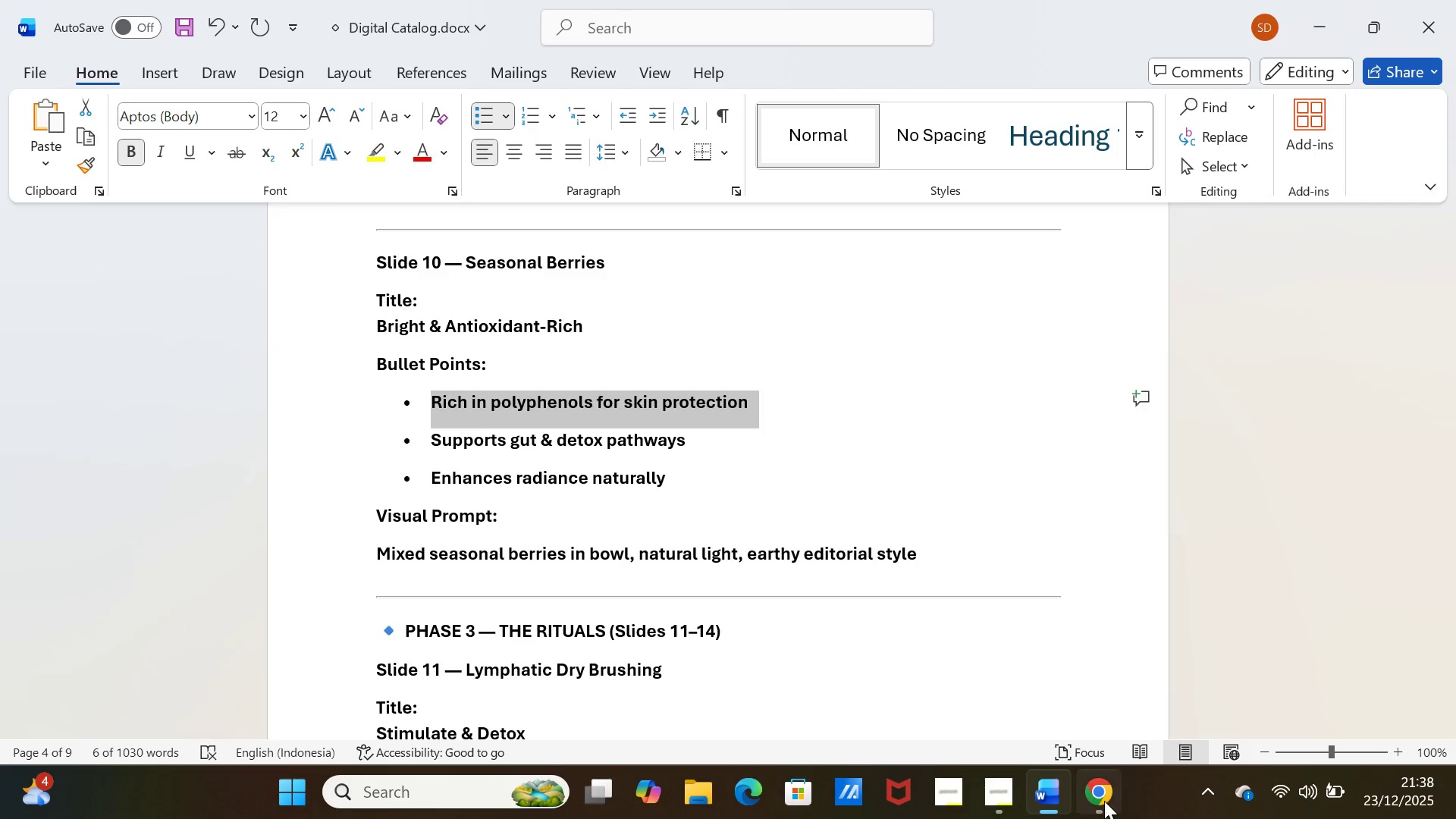 
left_click([1100, 801])
 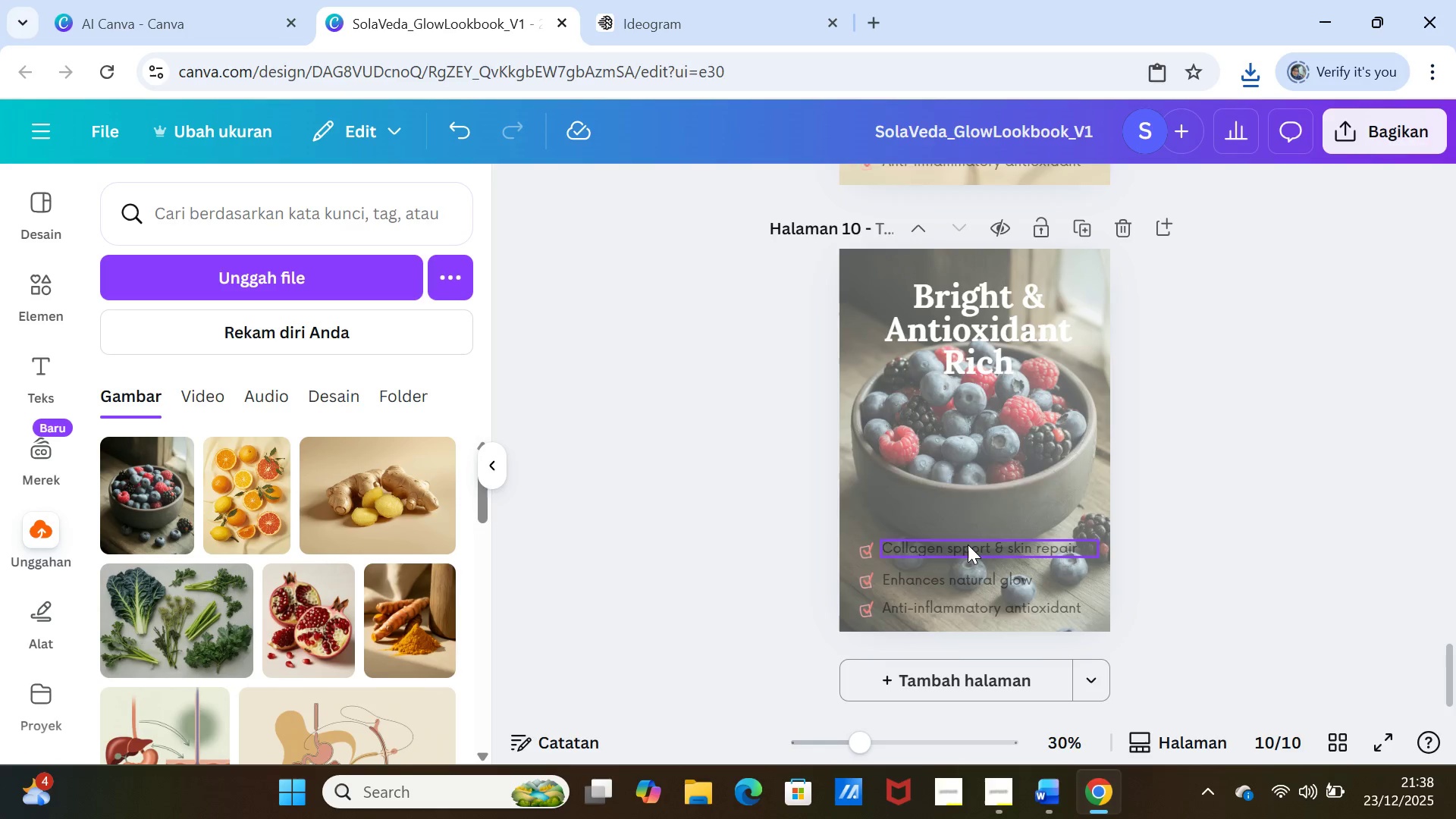 
double_click([968, 544])
 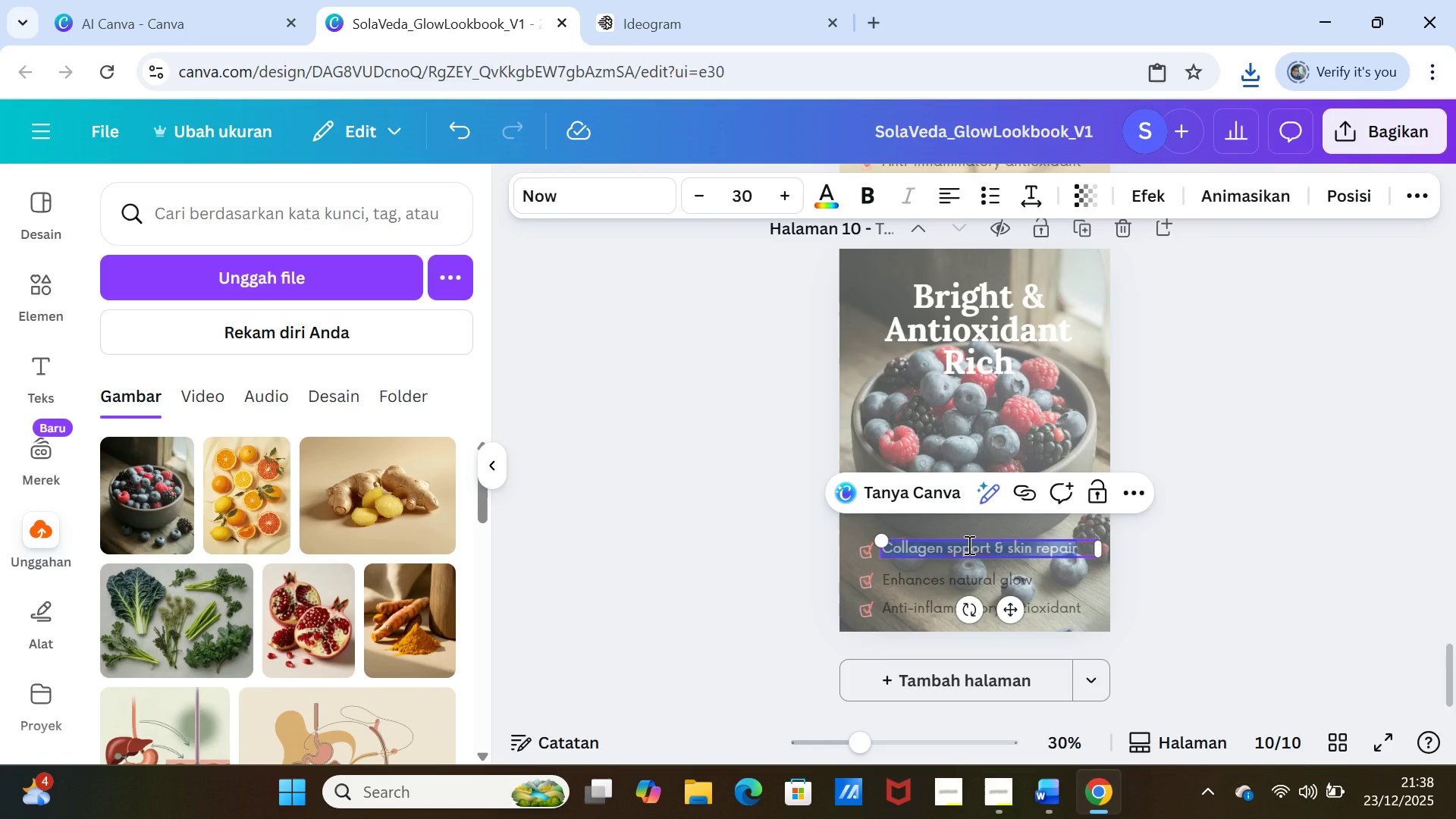 
key(Control+V)
 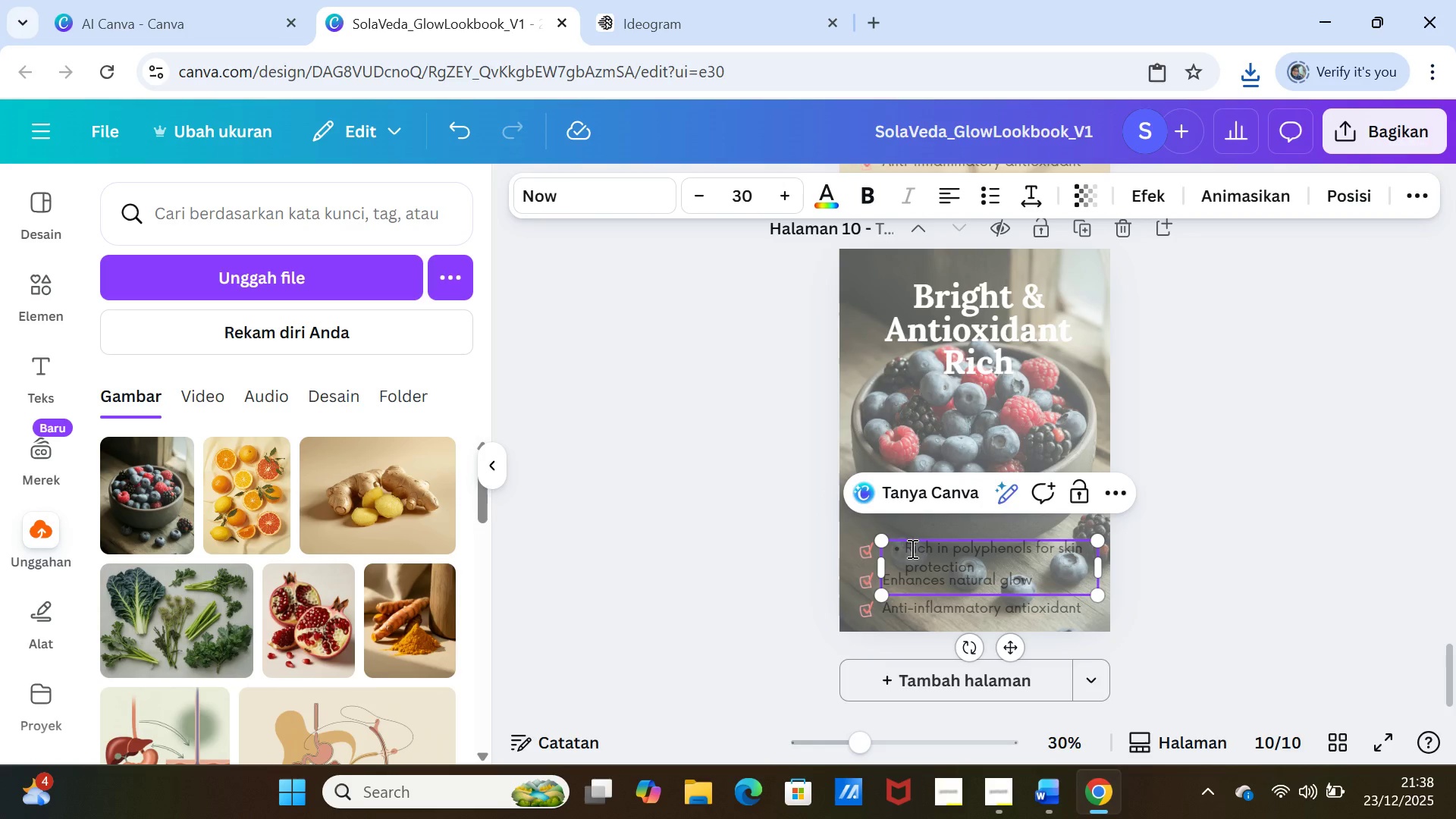 
left_click([908, 548])
 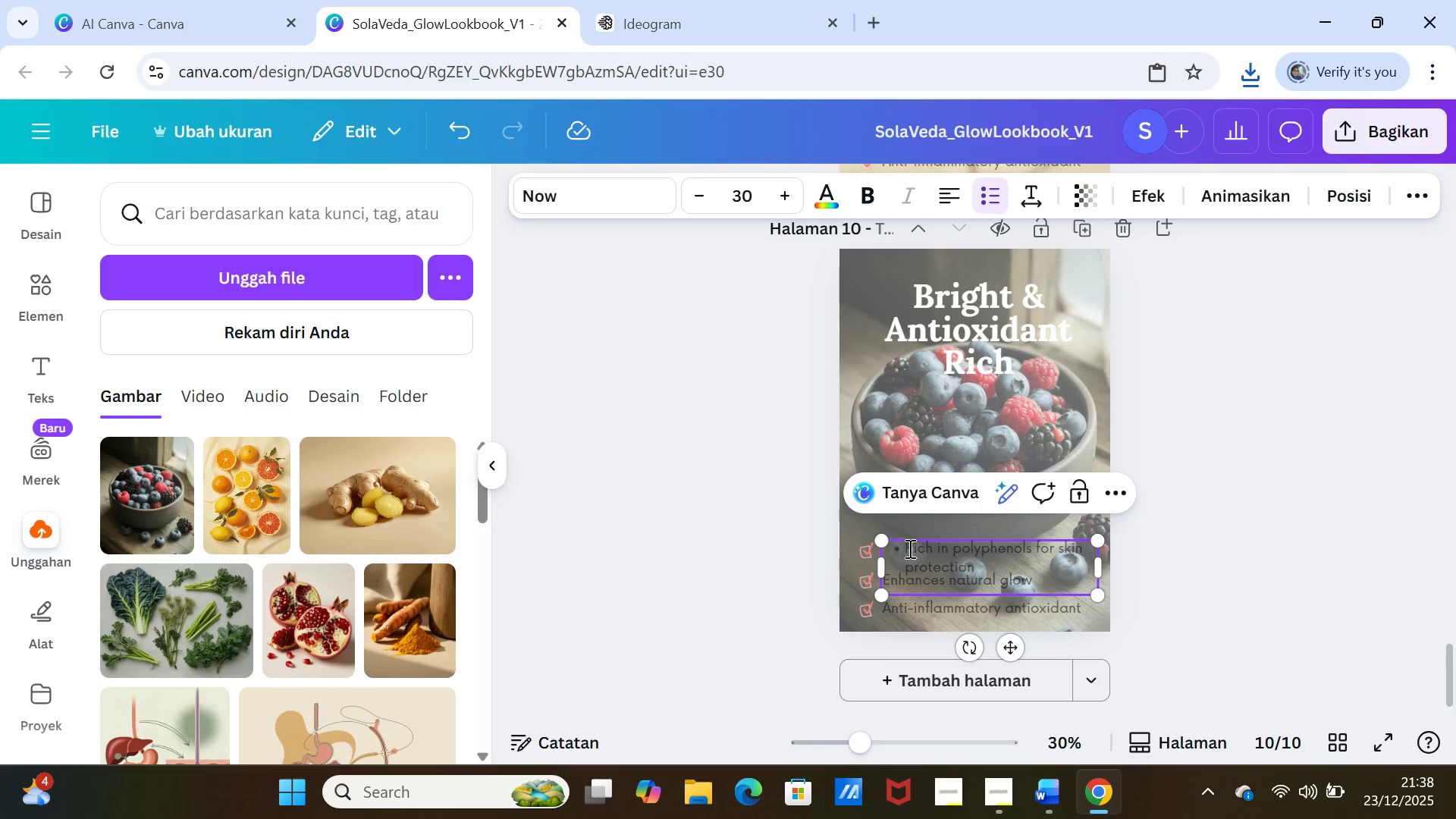 
key(Backspace)
 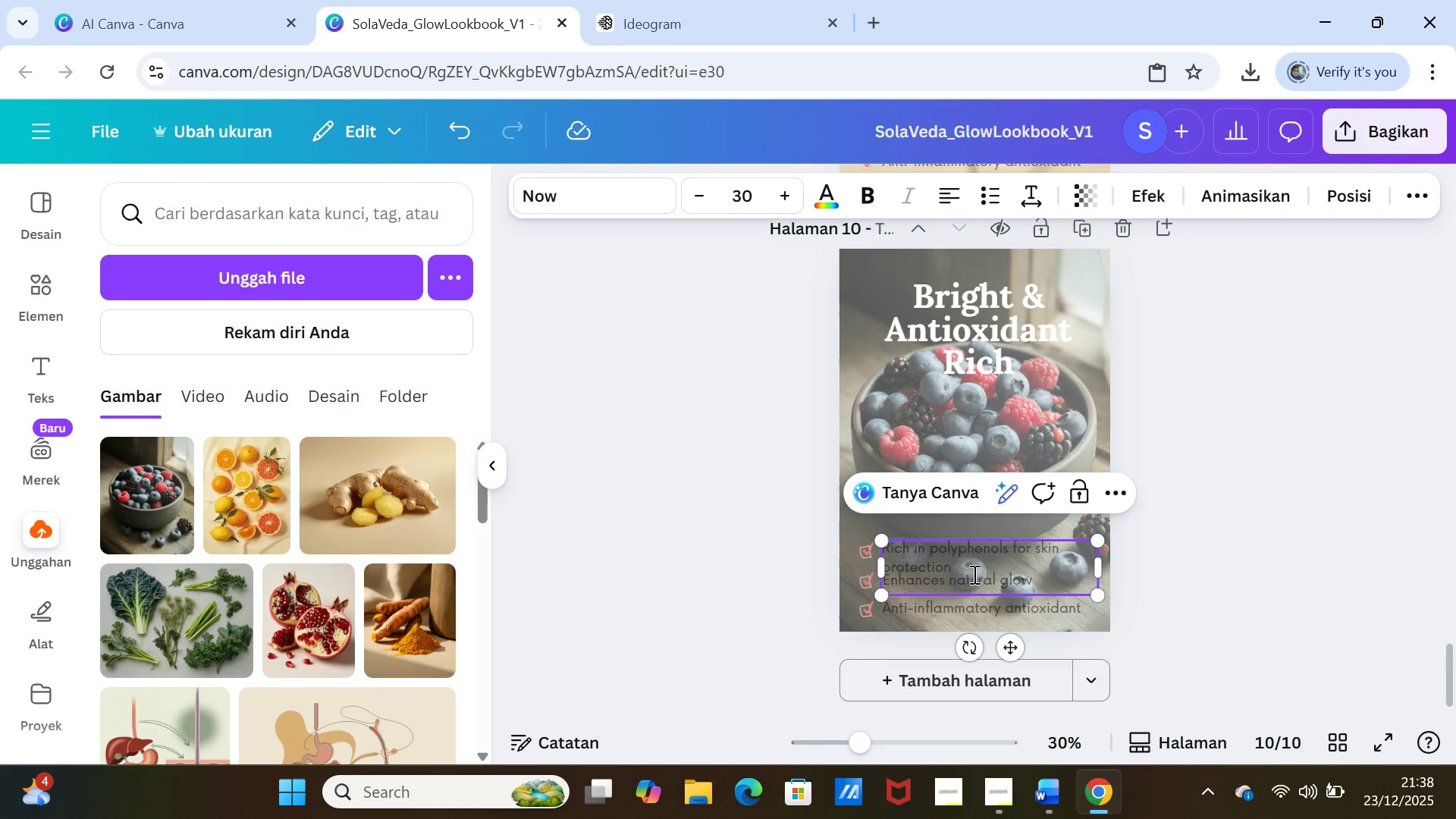 
left_click([973, 574])
 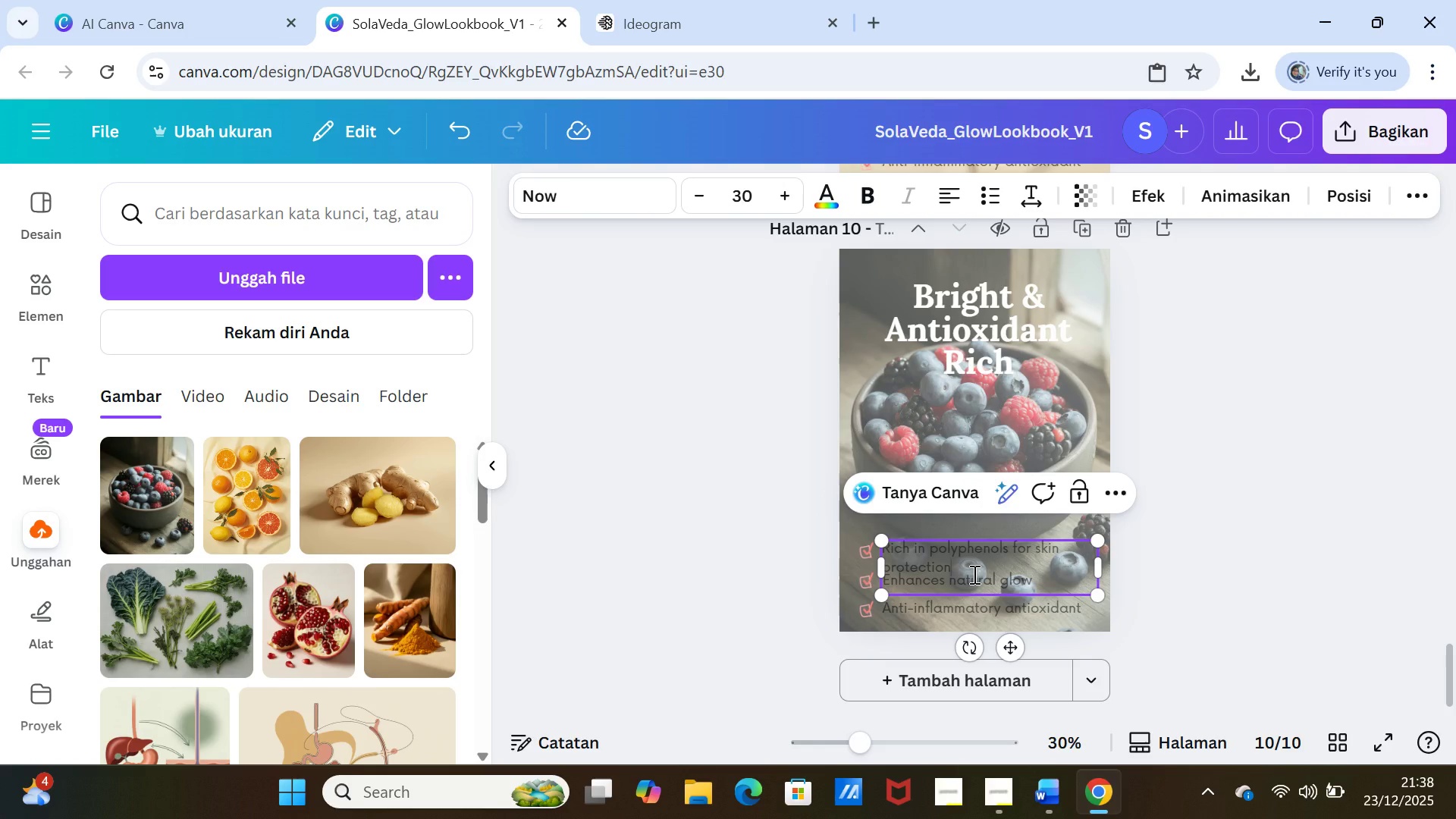 
key(ArrowDown)
 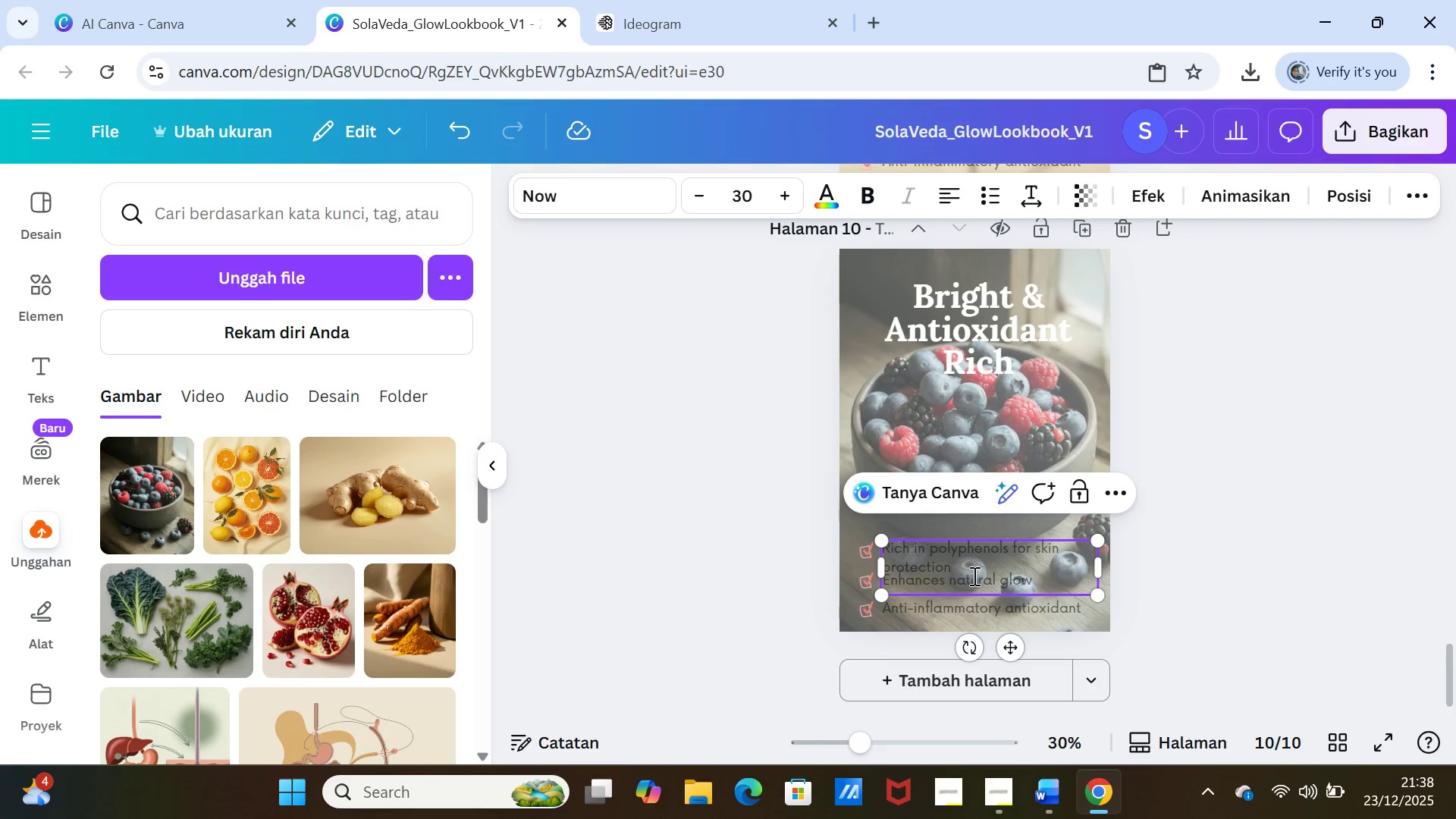 
left_click([973, 581])
 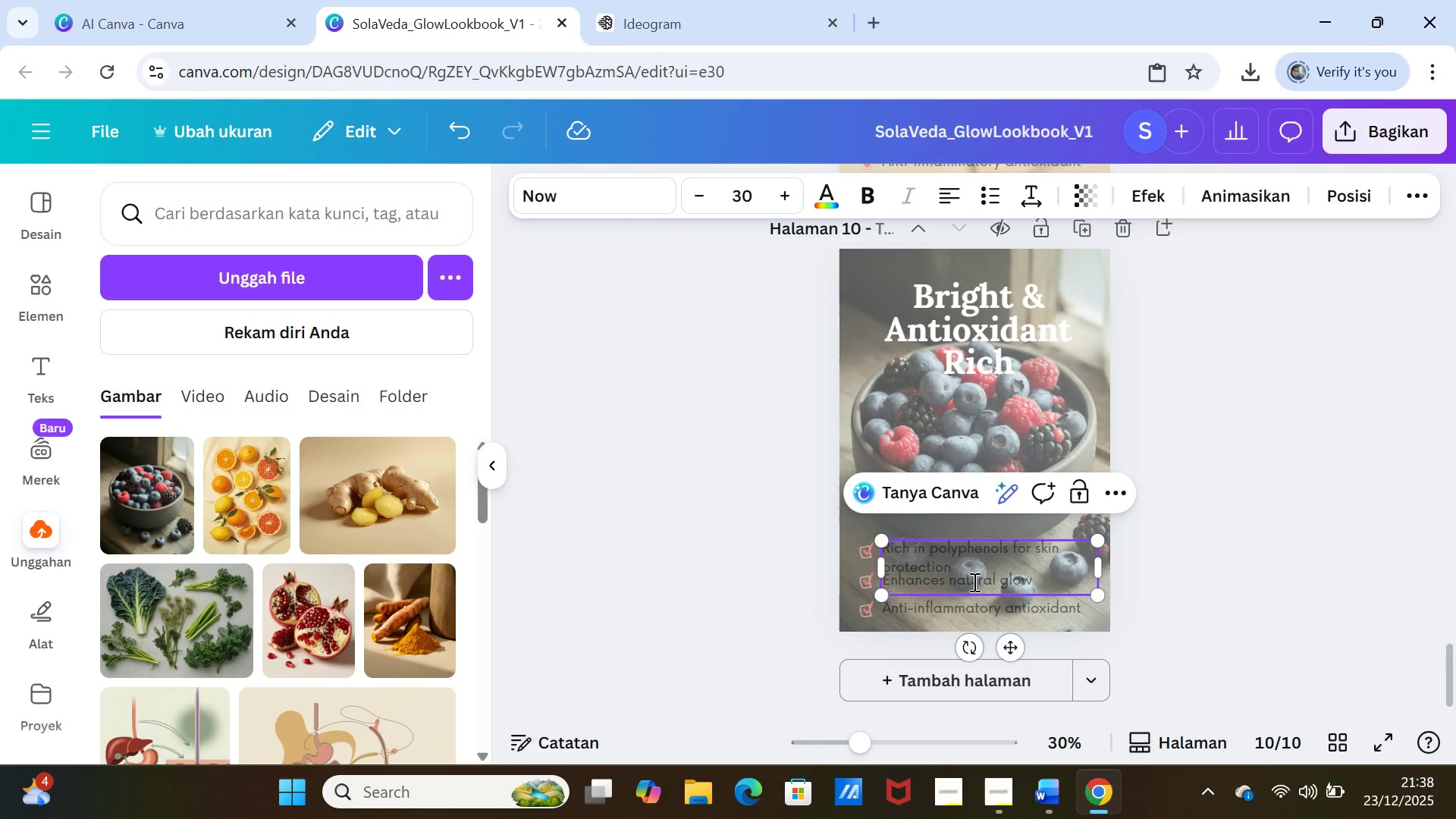 
key(Backspace)
 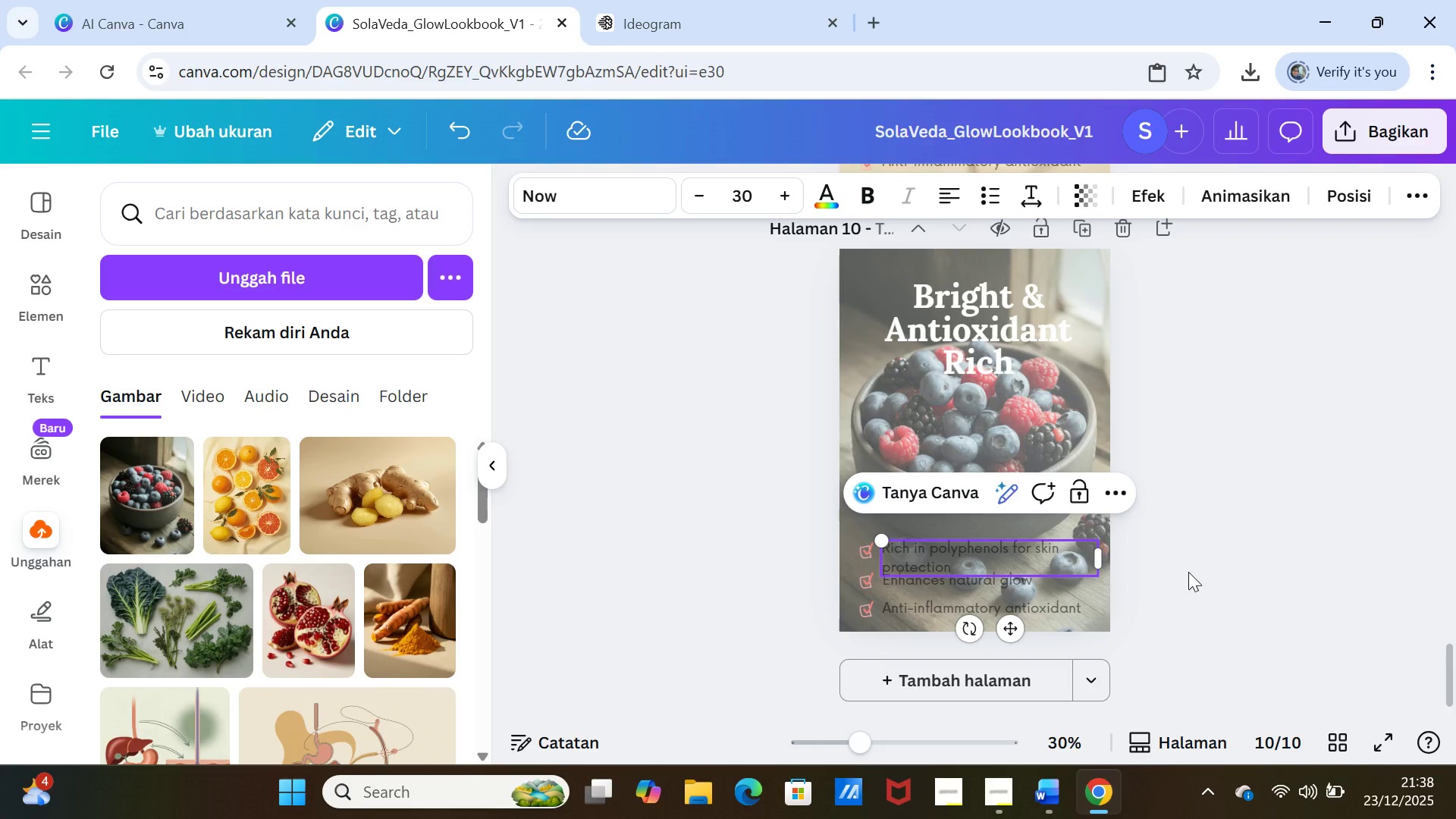 
left_click([1217, 568])
 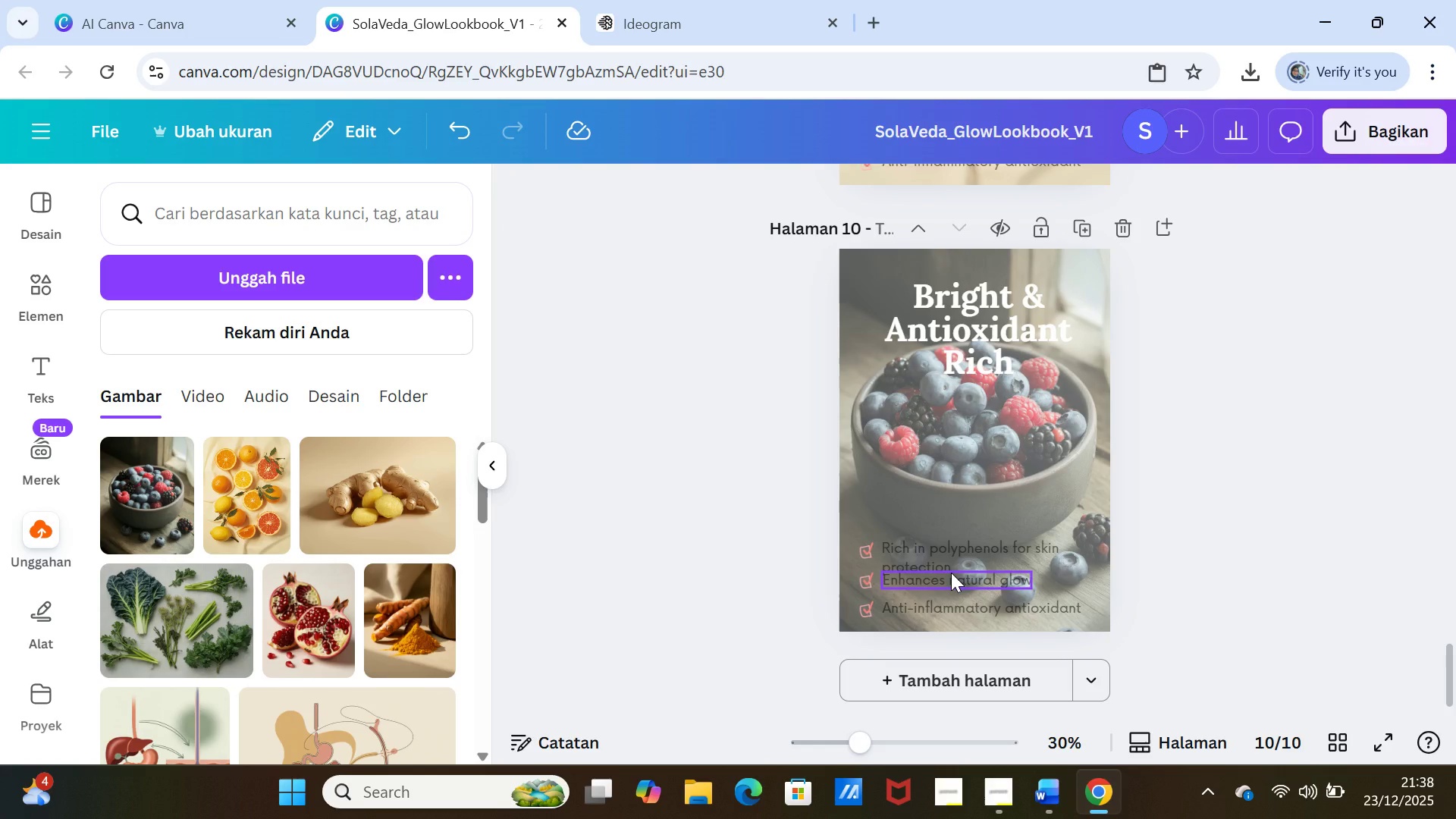 
left_click([951, 575])
 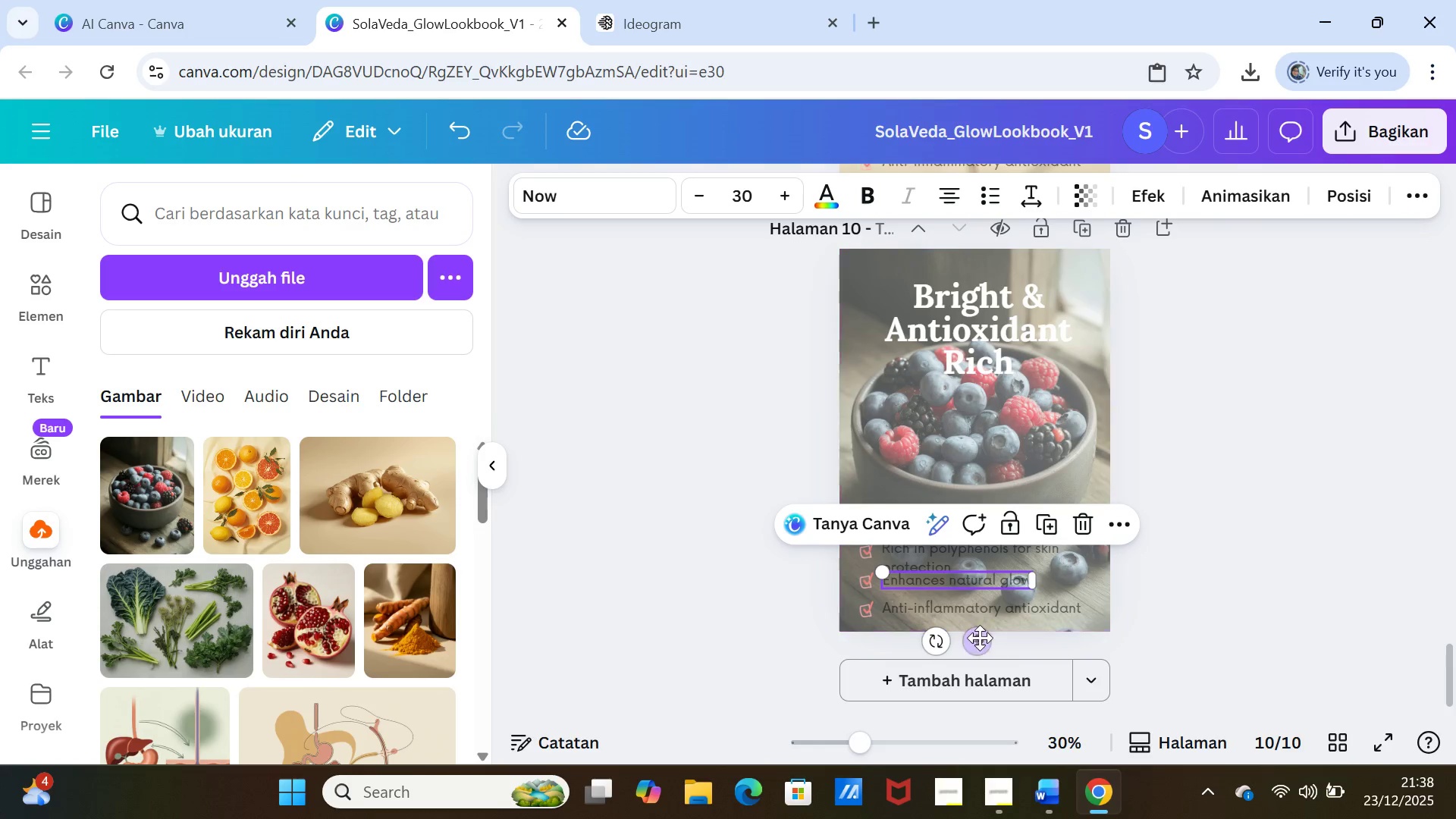 
left_click_drag(start_coordinate=[980, 638], to_coordinate=[980, 644])
 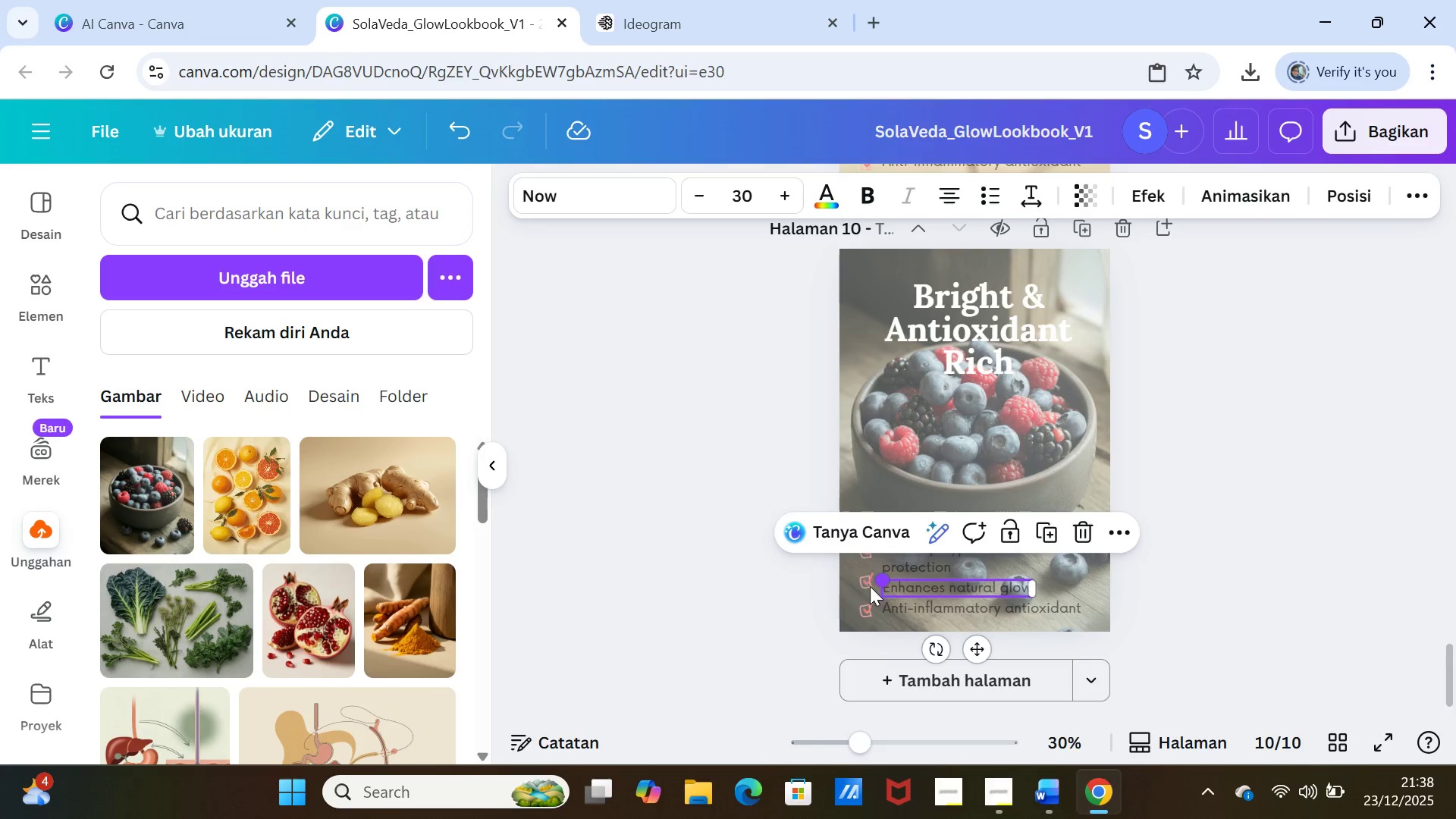 
left_click([869, 585])
 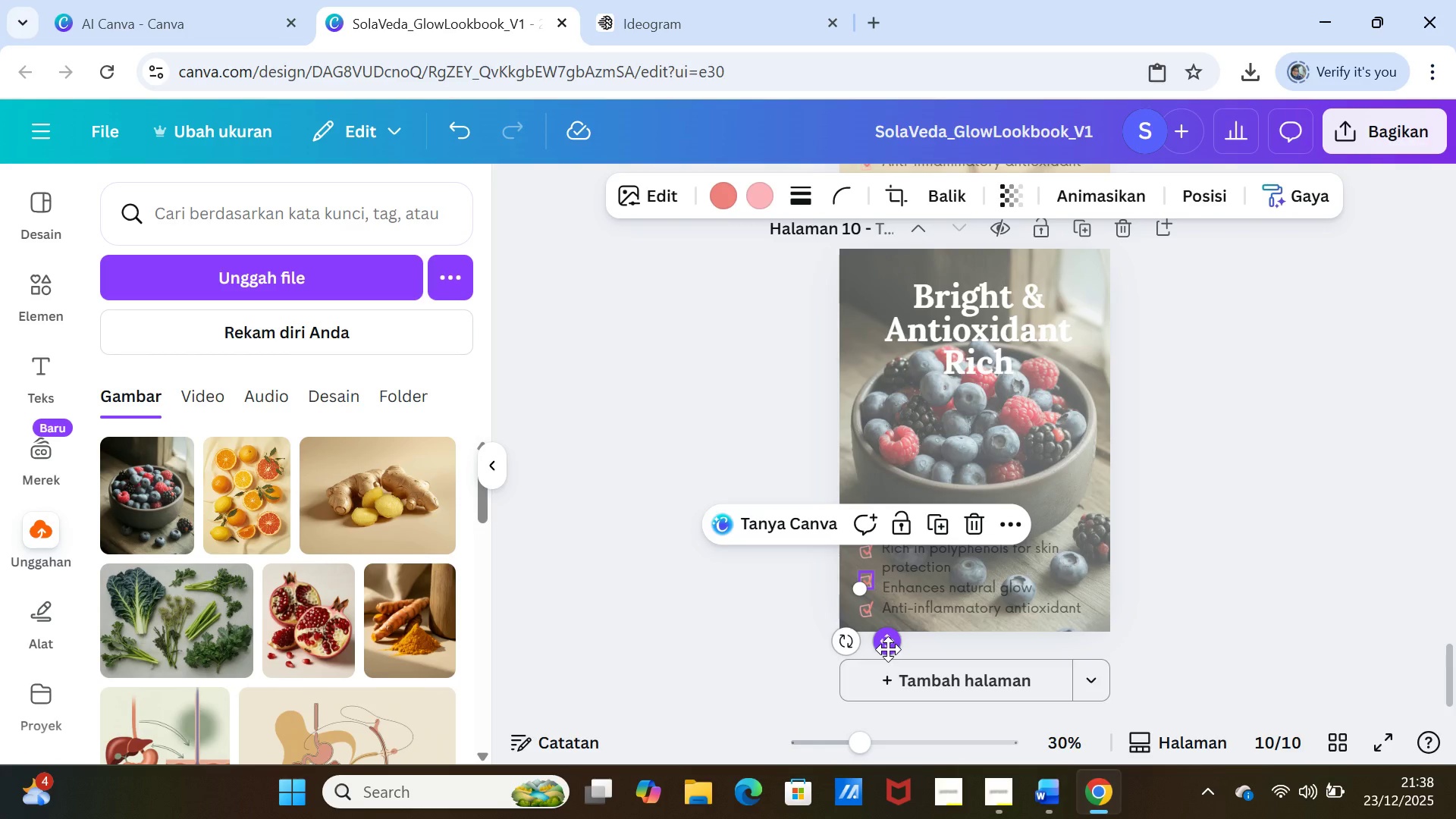 
left_click_drag(start_coordinate=[888, 649], to_coordinate=[888, 656])
 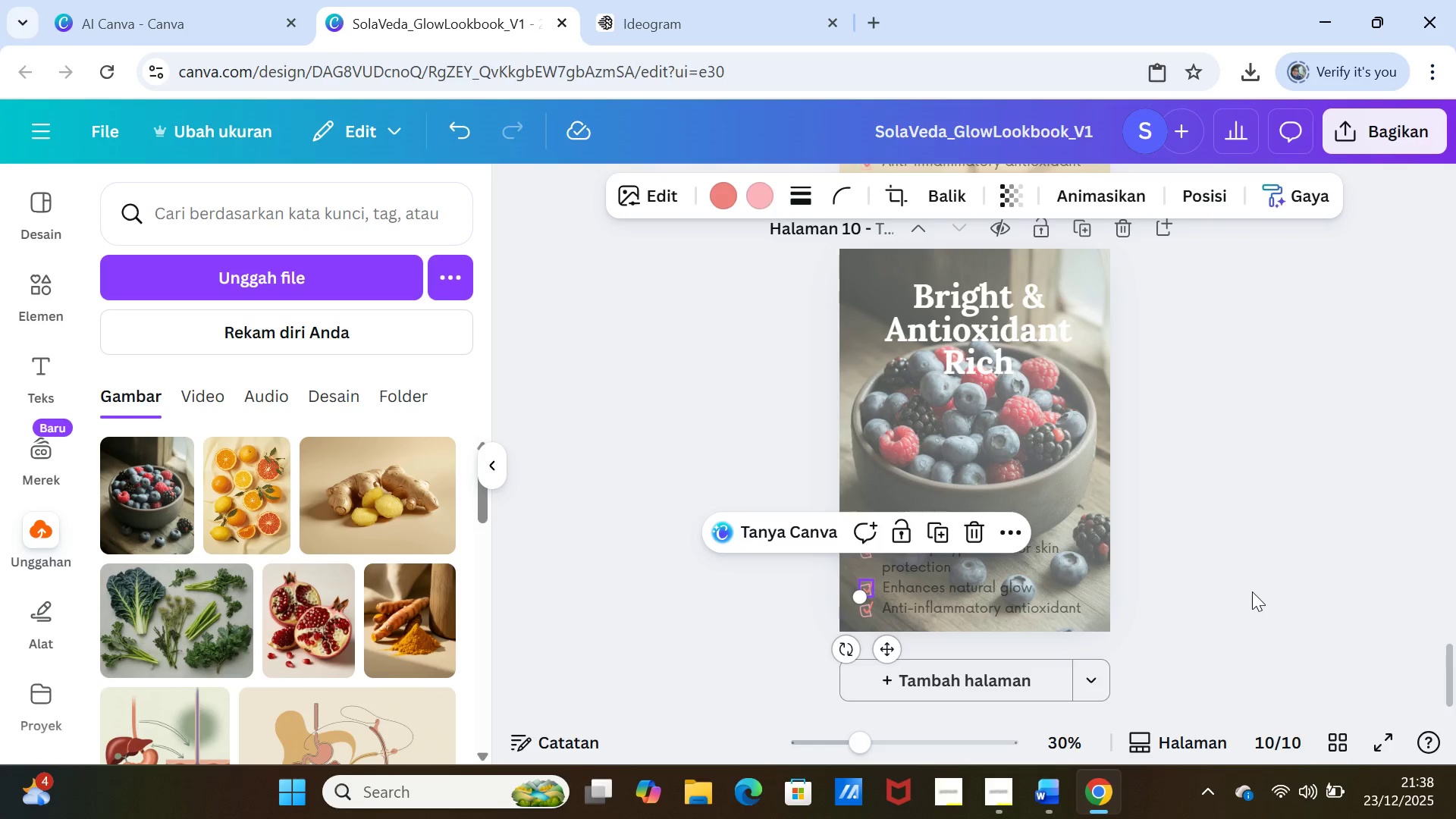 
left_click([1252, 592])
 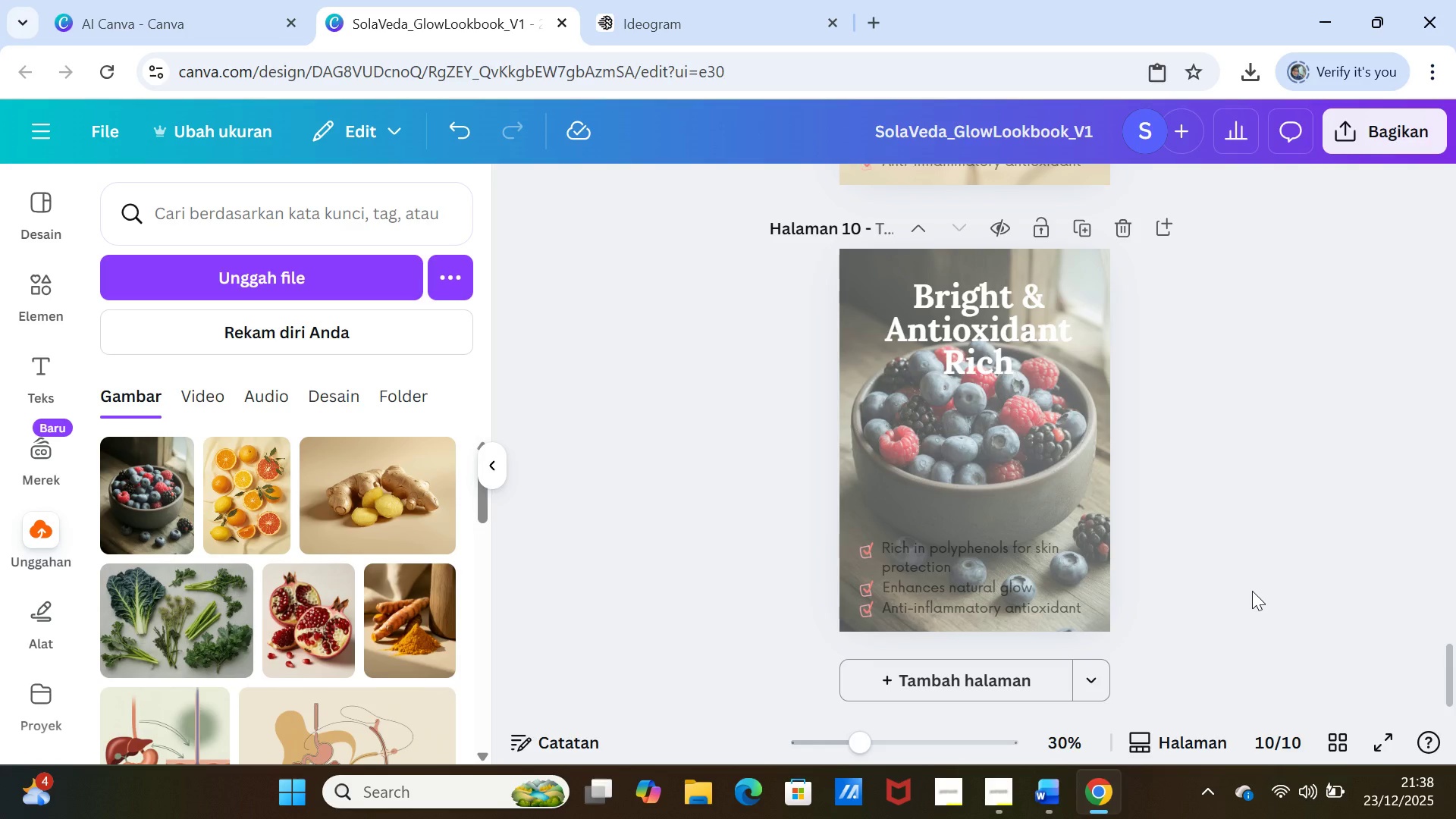 
scroll: coordinate [1252, 591], scroll_direction: up, amount: 7.0
 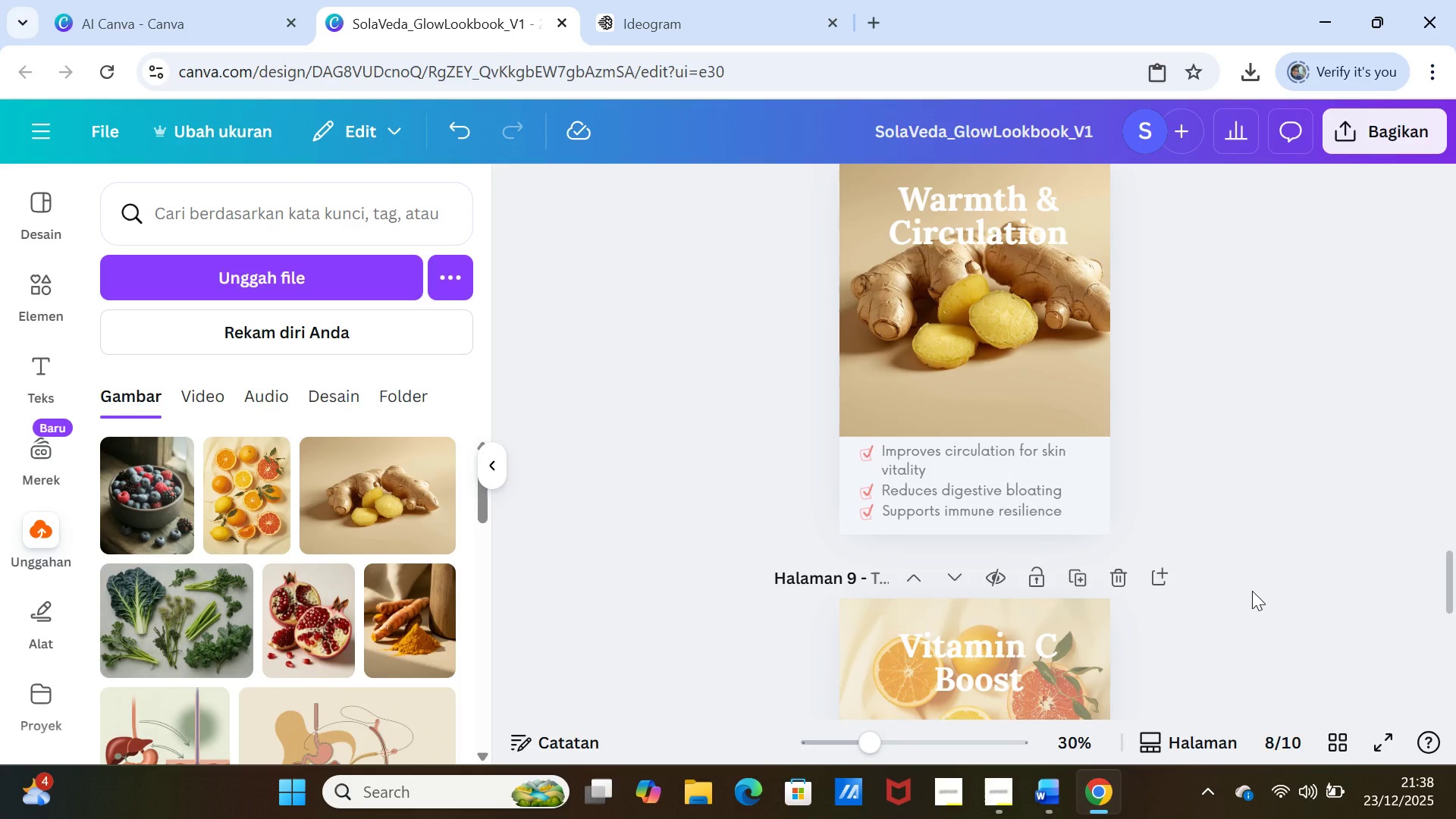 
scroll: coordinate [1252, 591], scroll_direction: down, amount: 6.0
 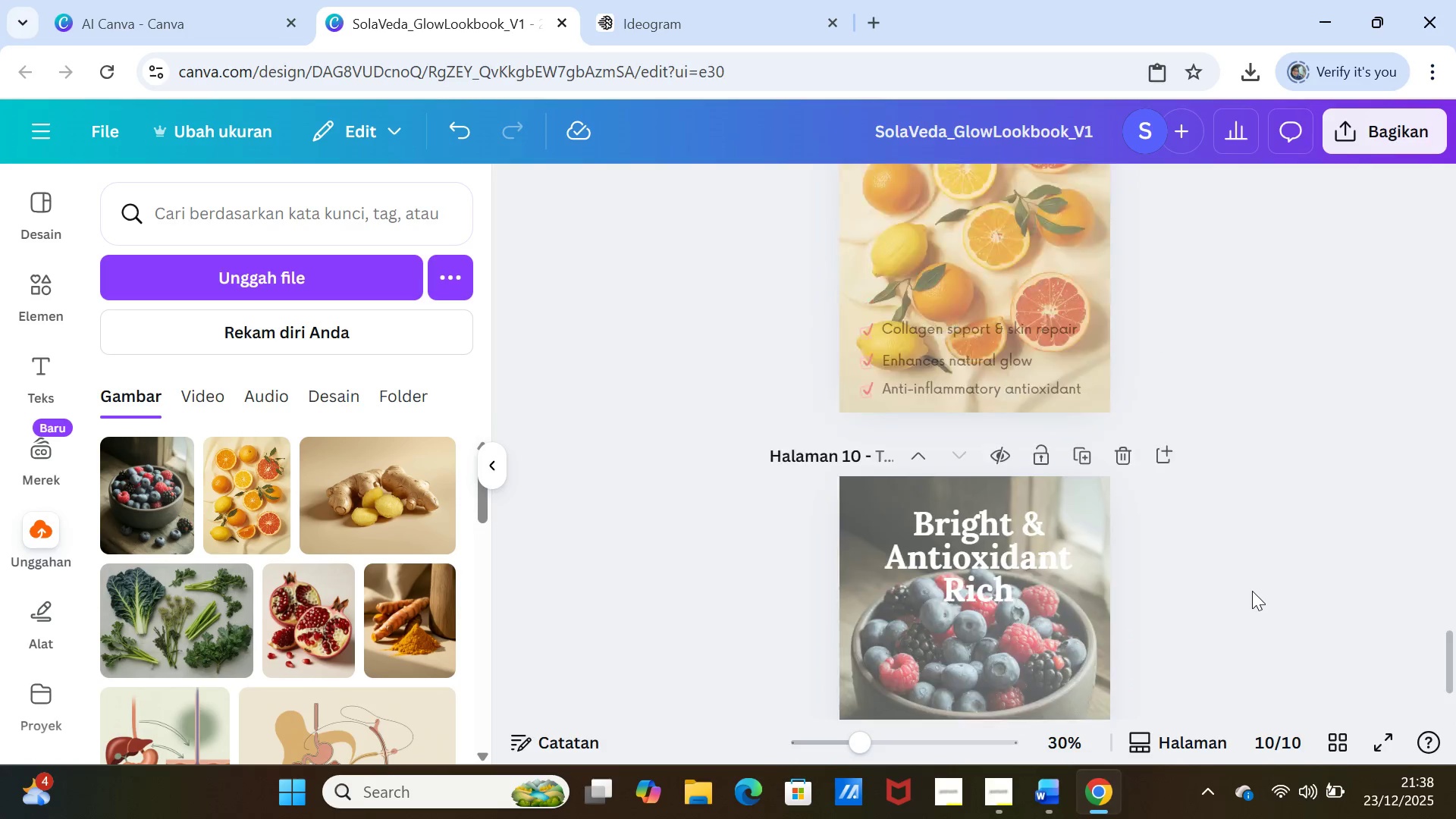 
scroll: coordinate [1252, 591], scroll_direction: up, amount: 14.0
 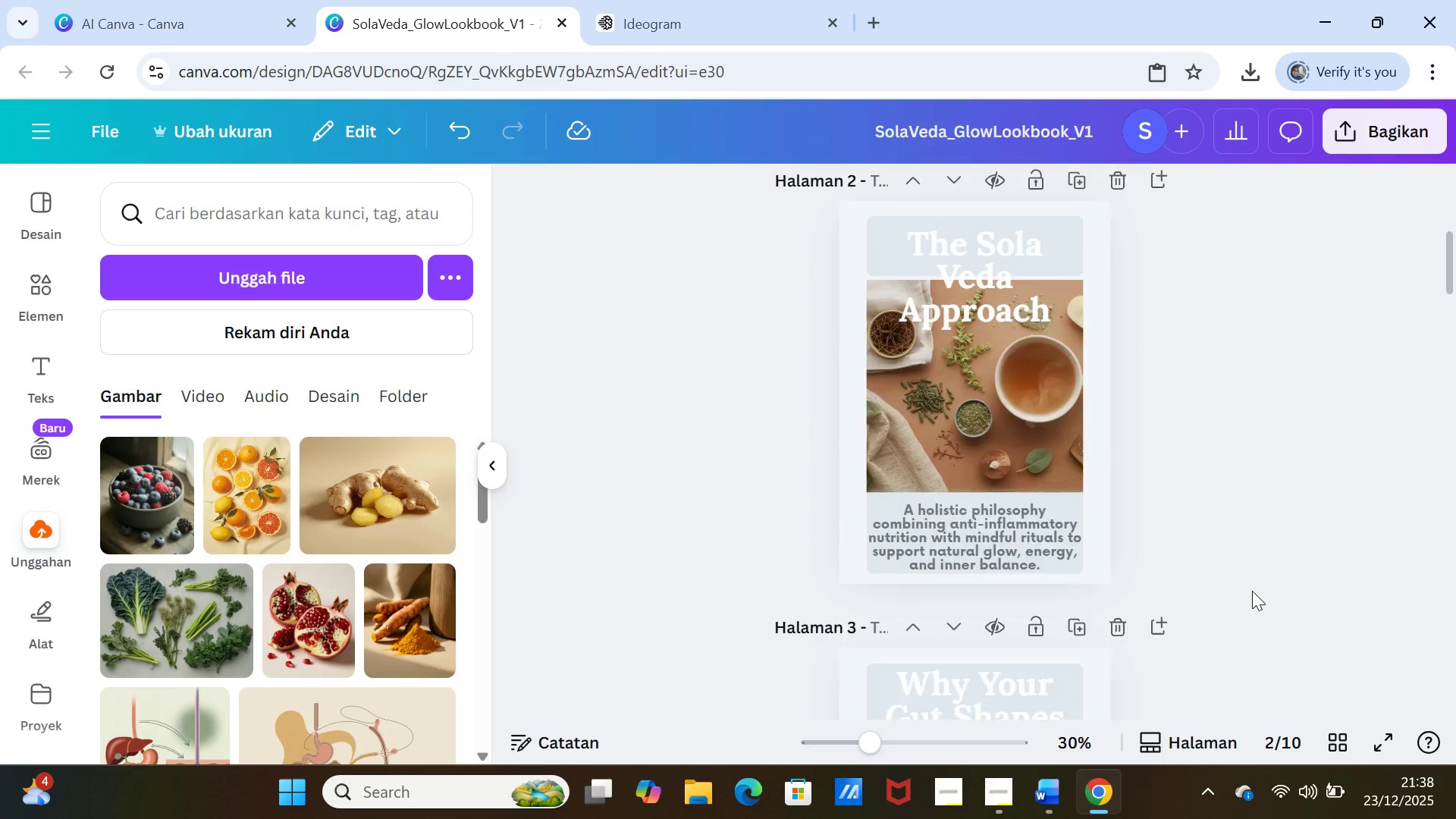 
scroll: coordinate [1252, 591], scroll_direction: down, amount: 9.0
 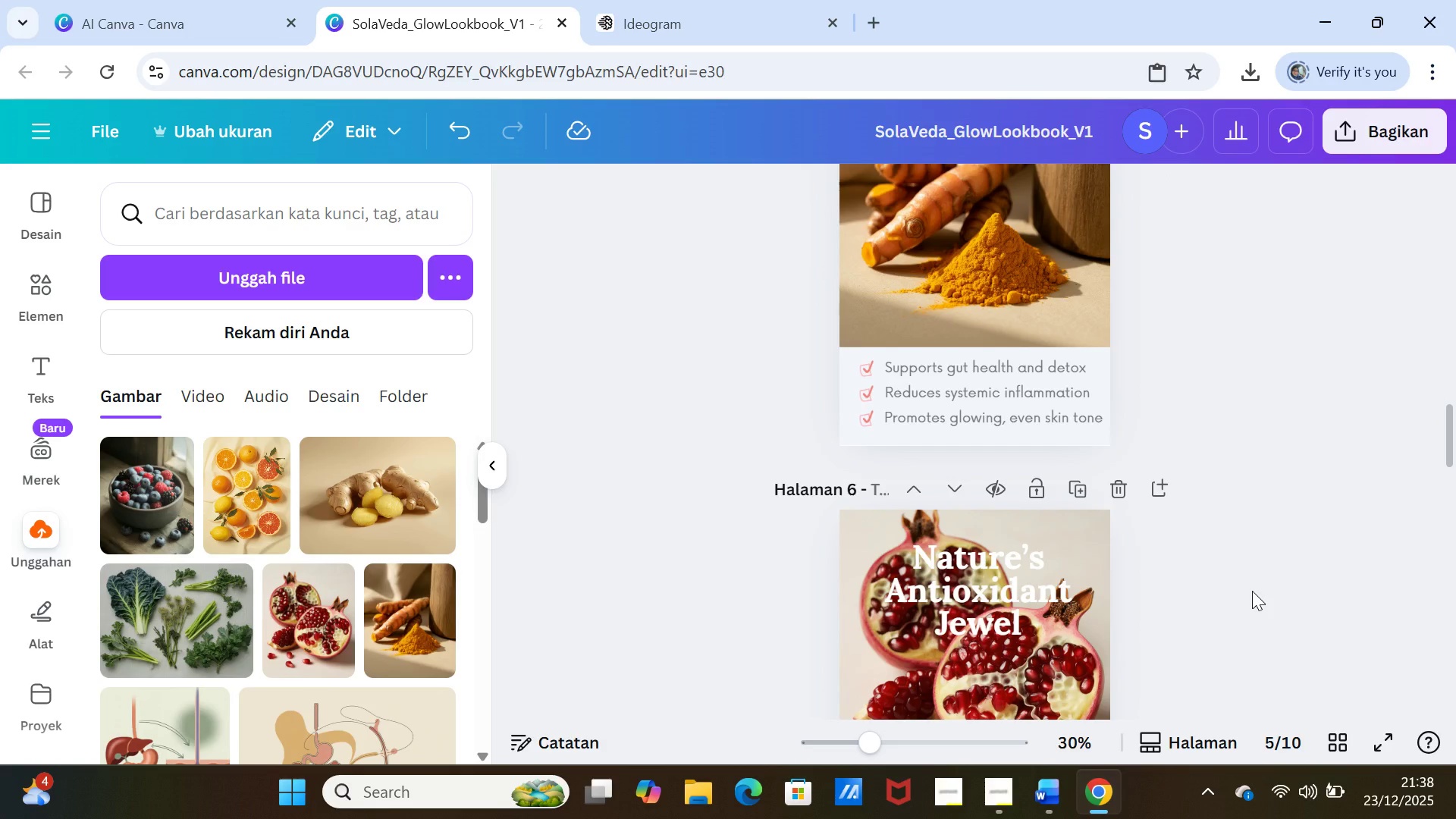 
scroll: coordinate [1253, 591], scroll_direction: up, amount: 8.0
 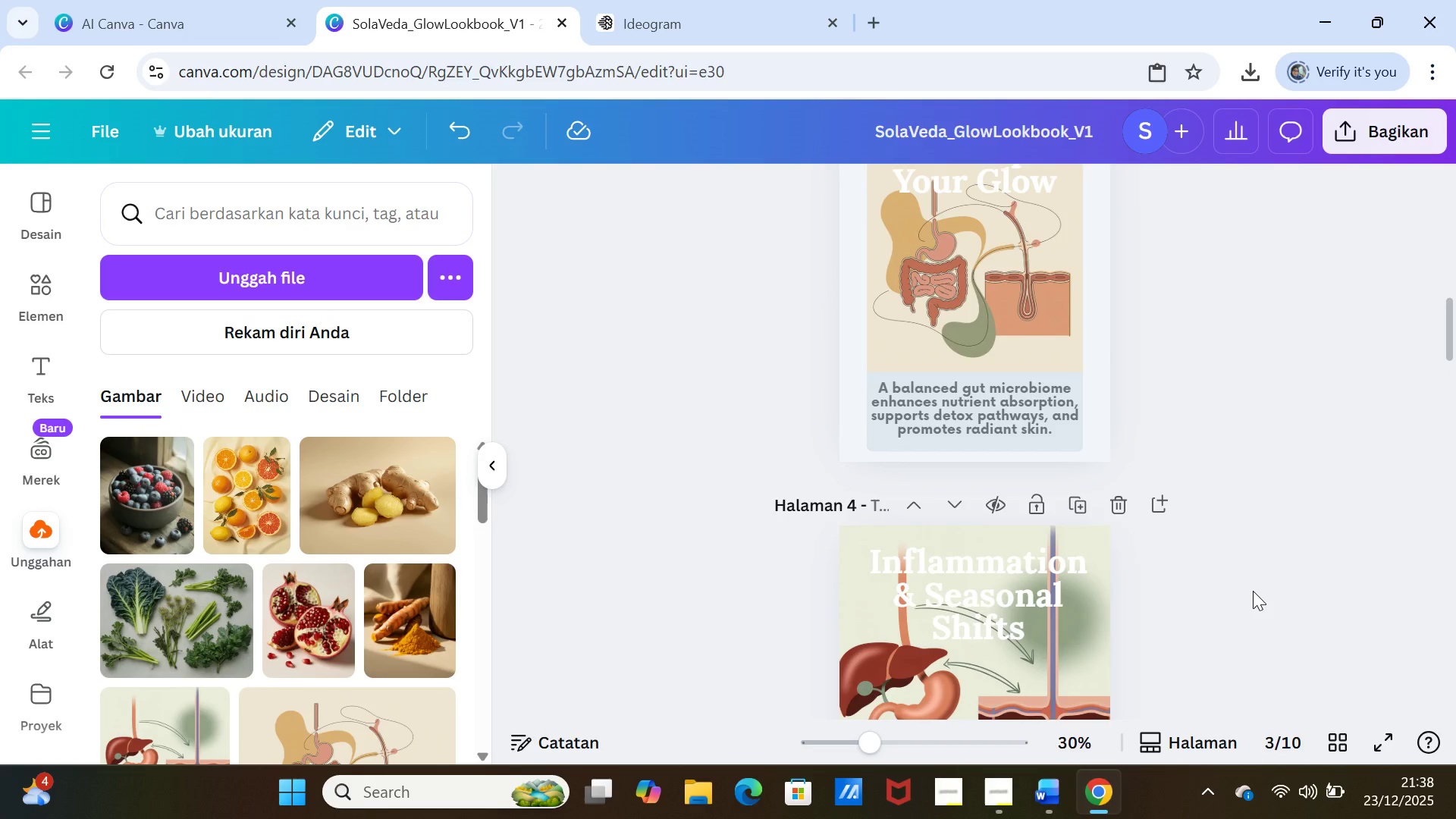 
scroll: coordinate [1254, 592], scroll_direction: down, amount: 14.0
 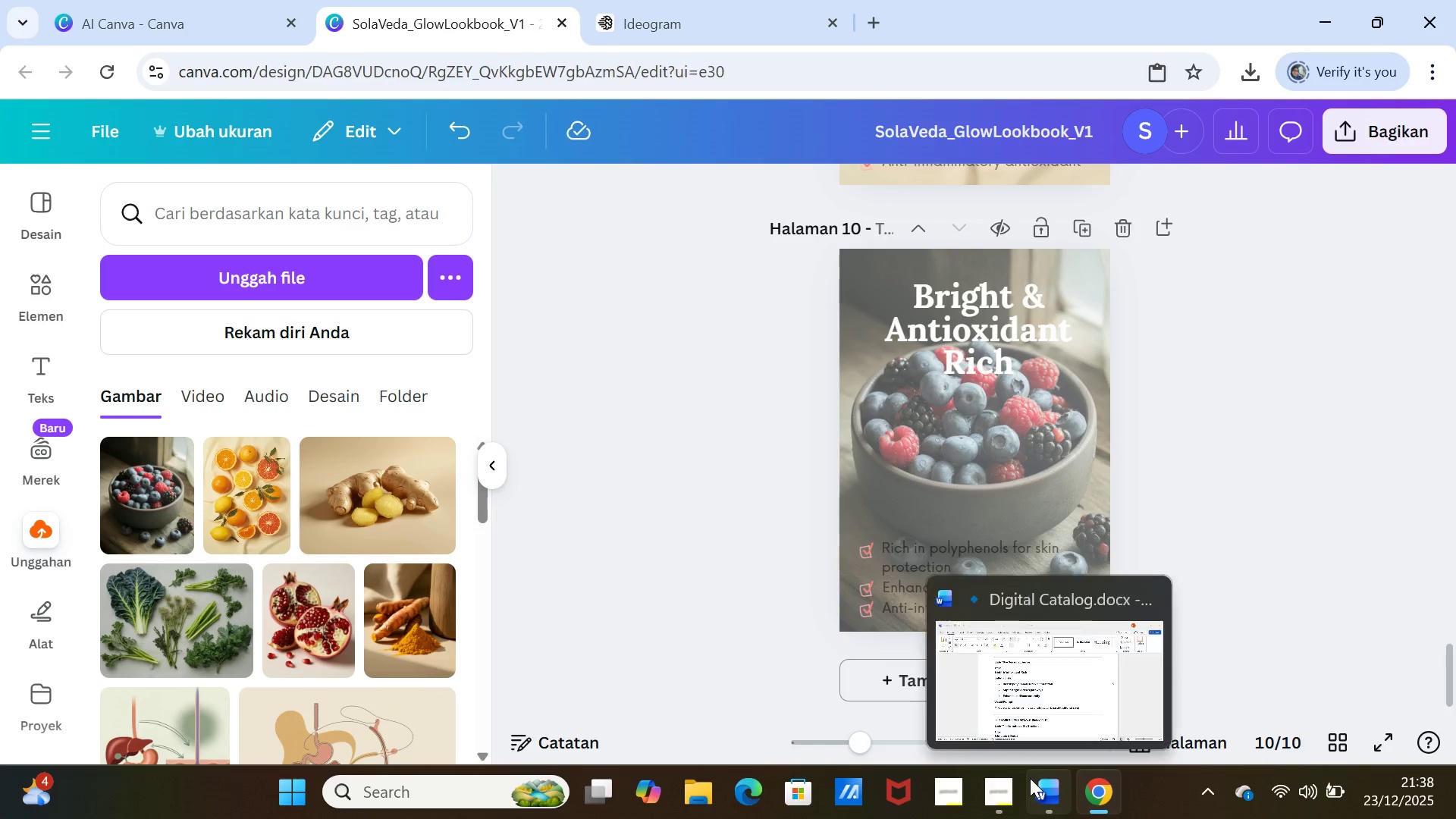 
left_click([1036, 783])
 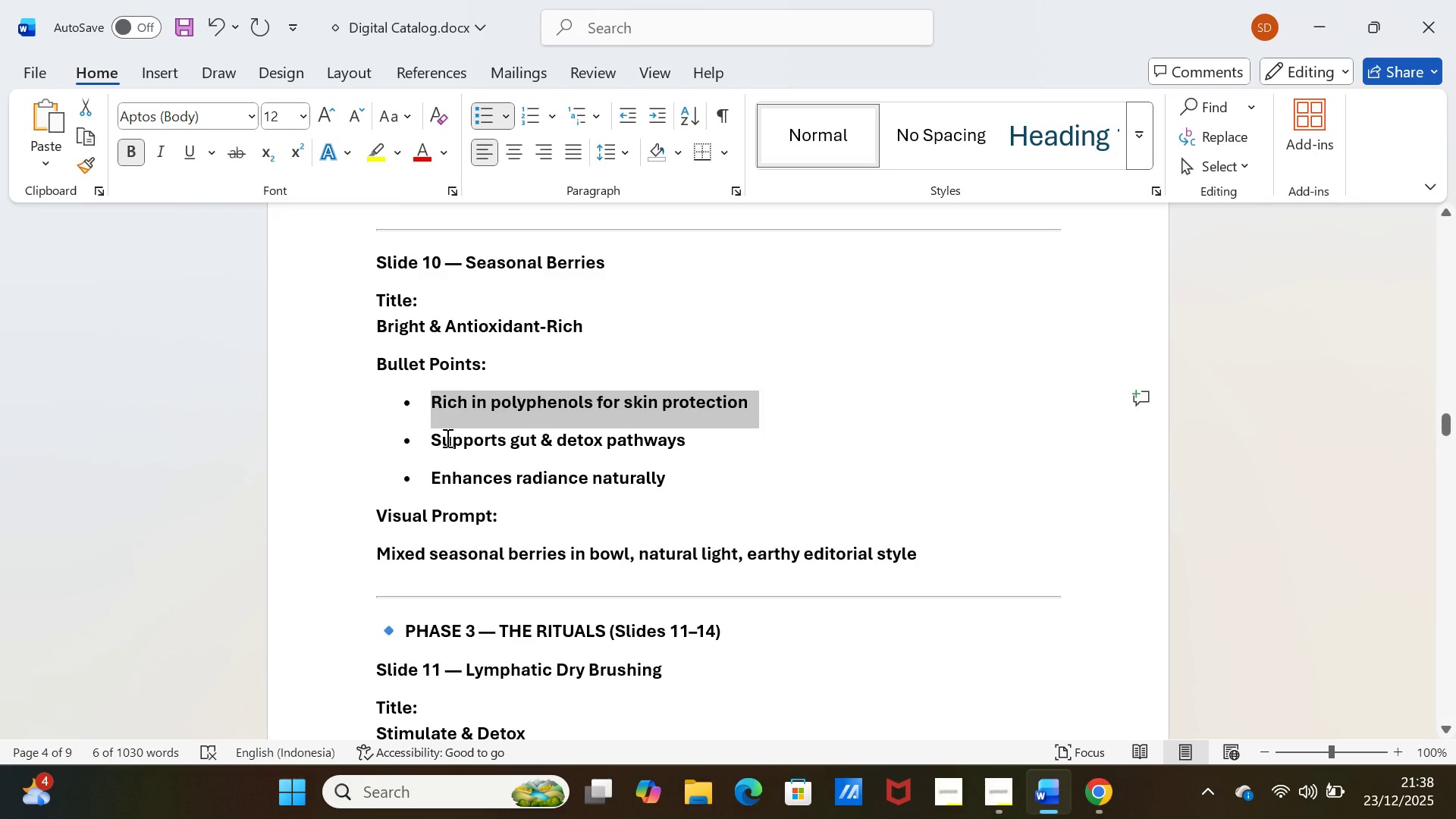 
left_click_drag(start_coordinate=[430, 436], to_coordinate=[664, 431])
 